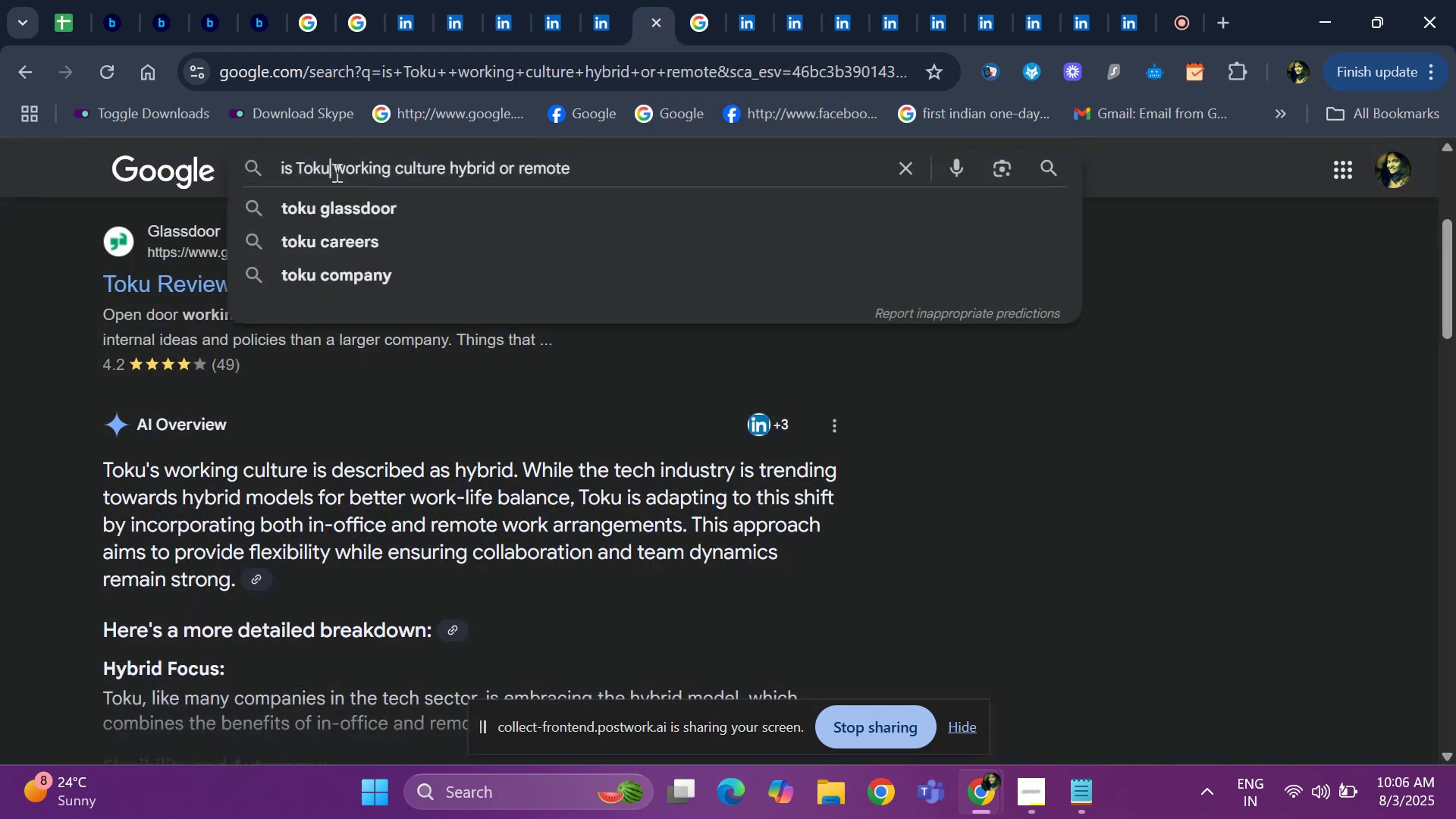 
key(Backspace)
 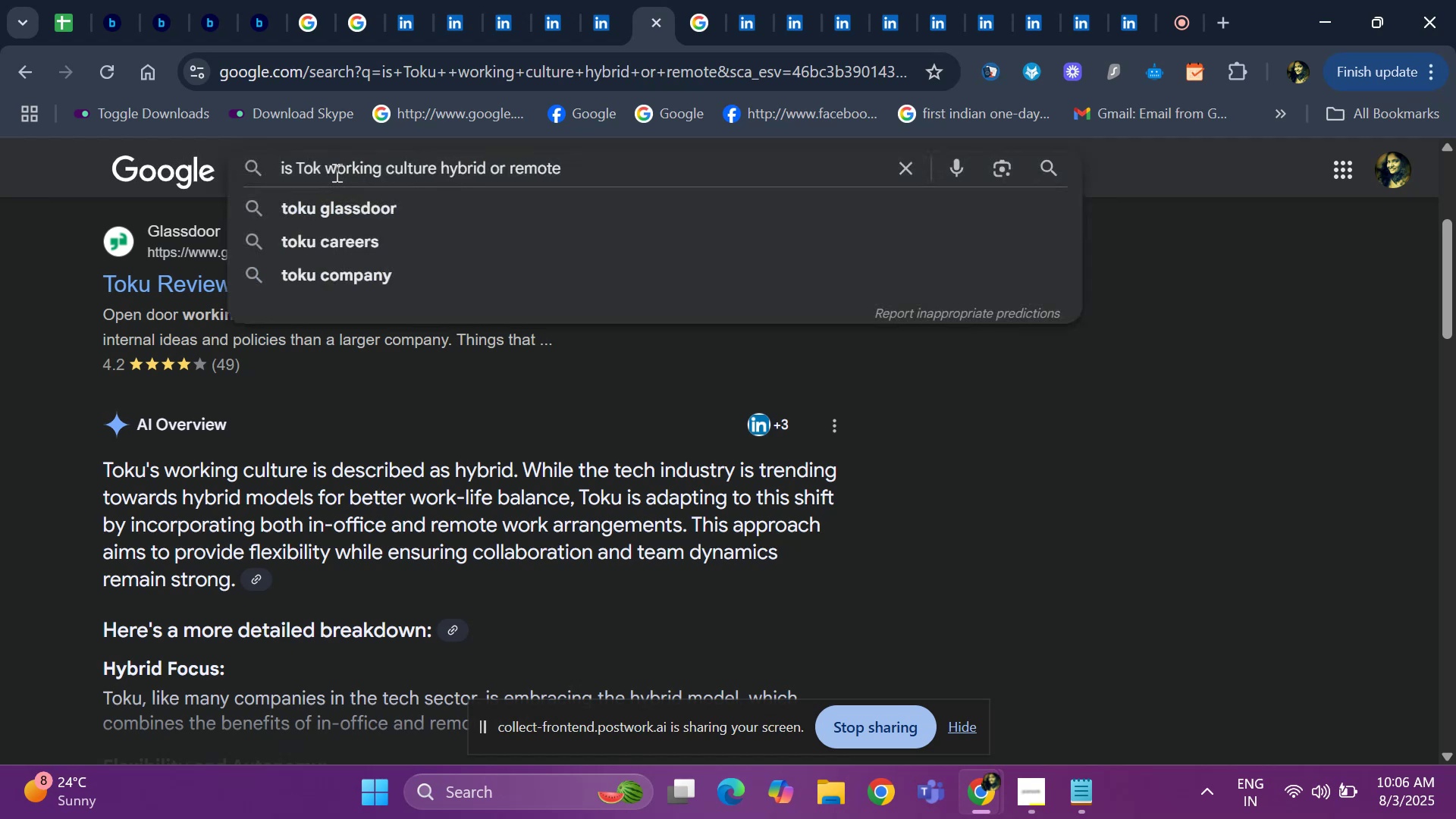 
key(Backspace)
 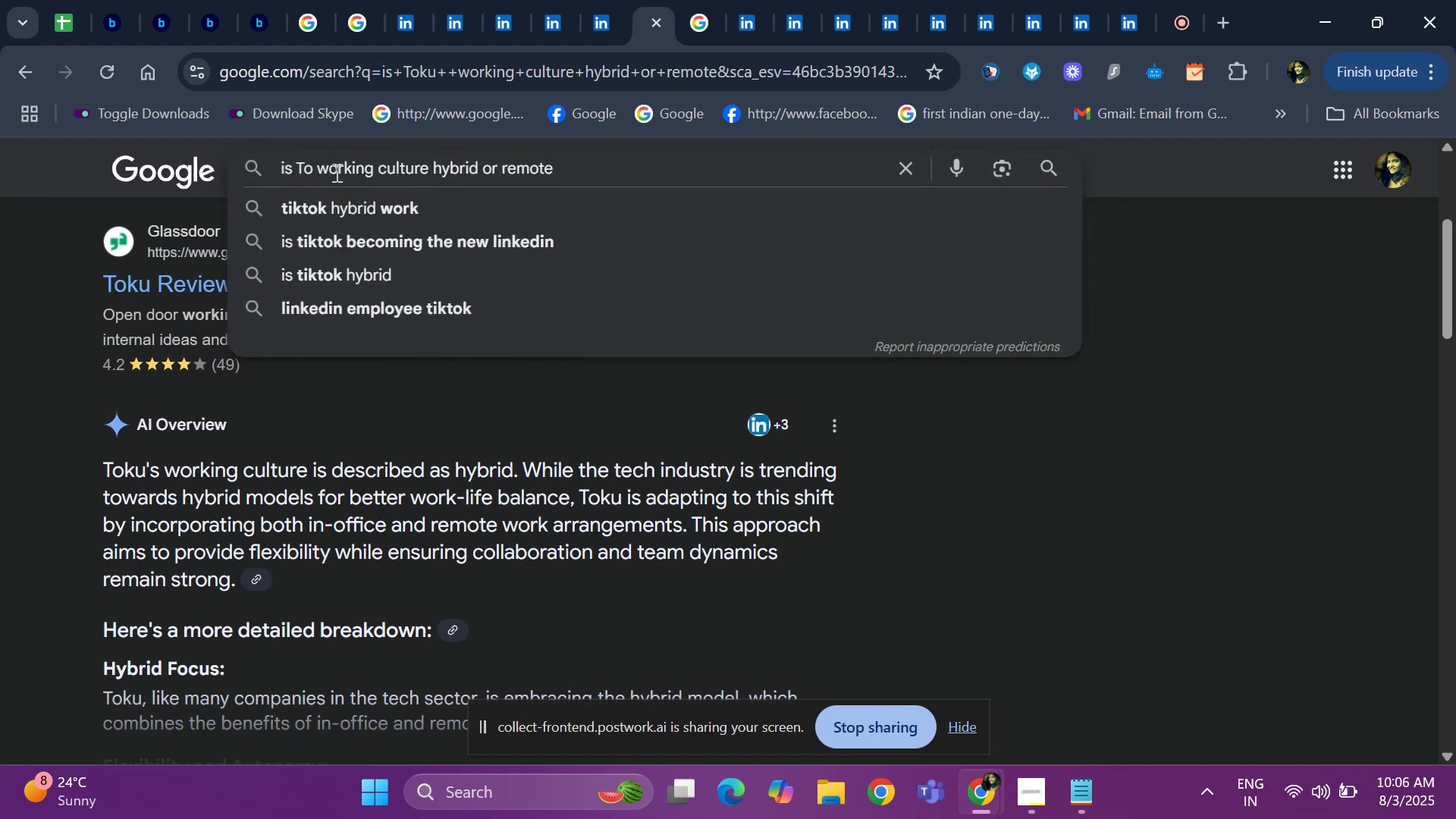 
key(Backspace)
 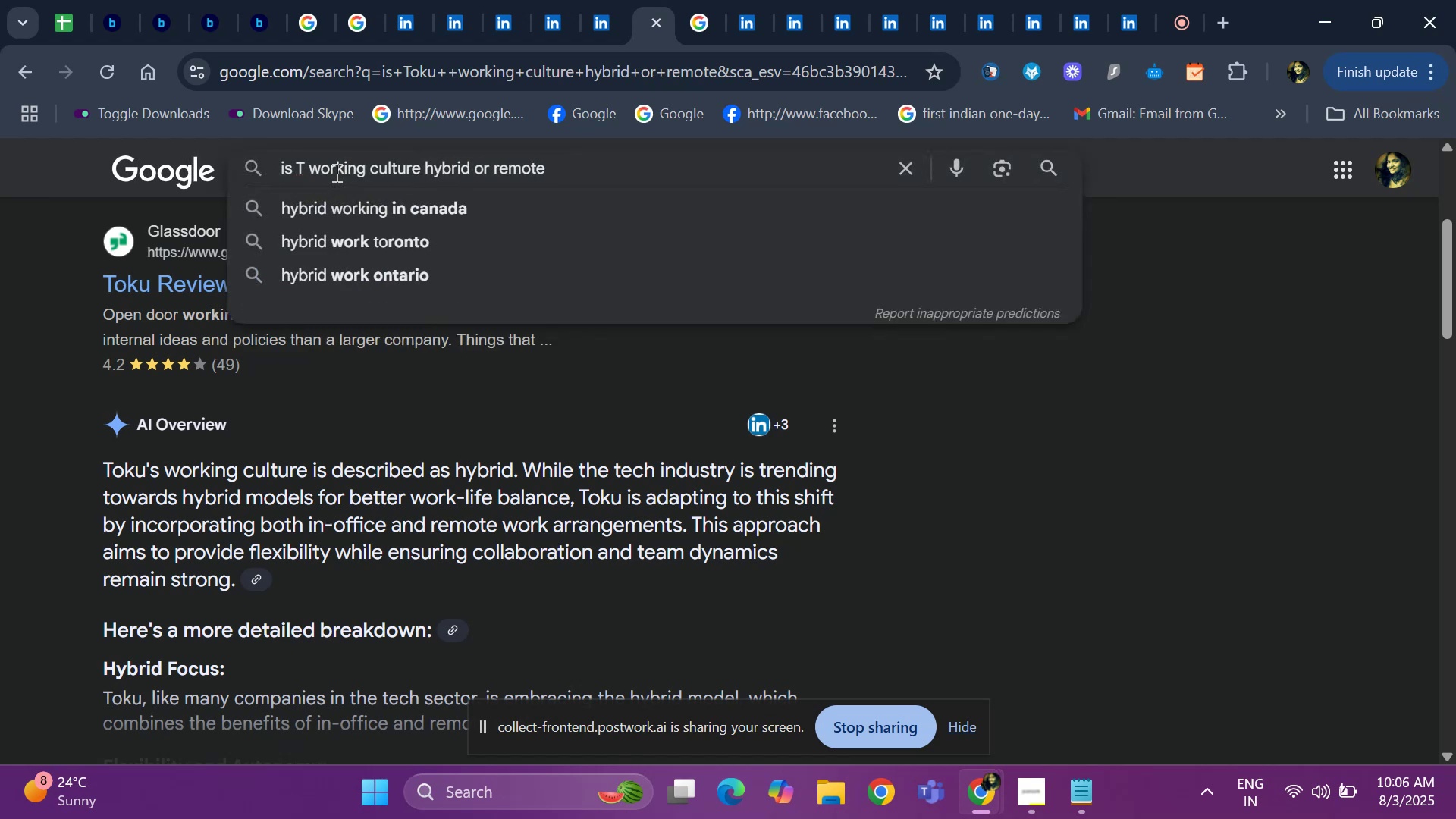 
key(Backspace)
 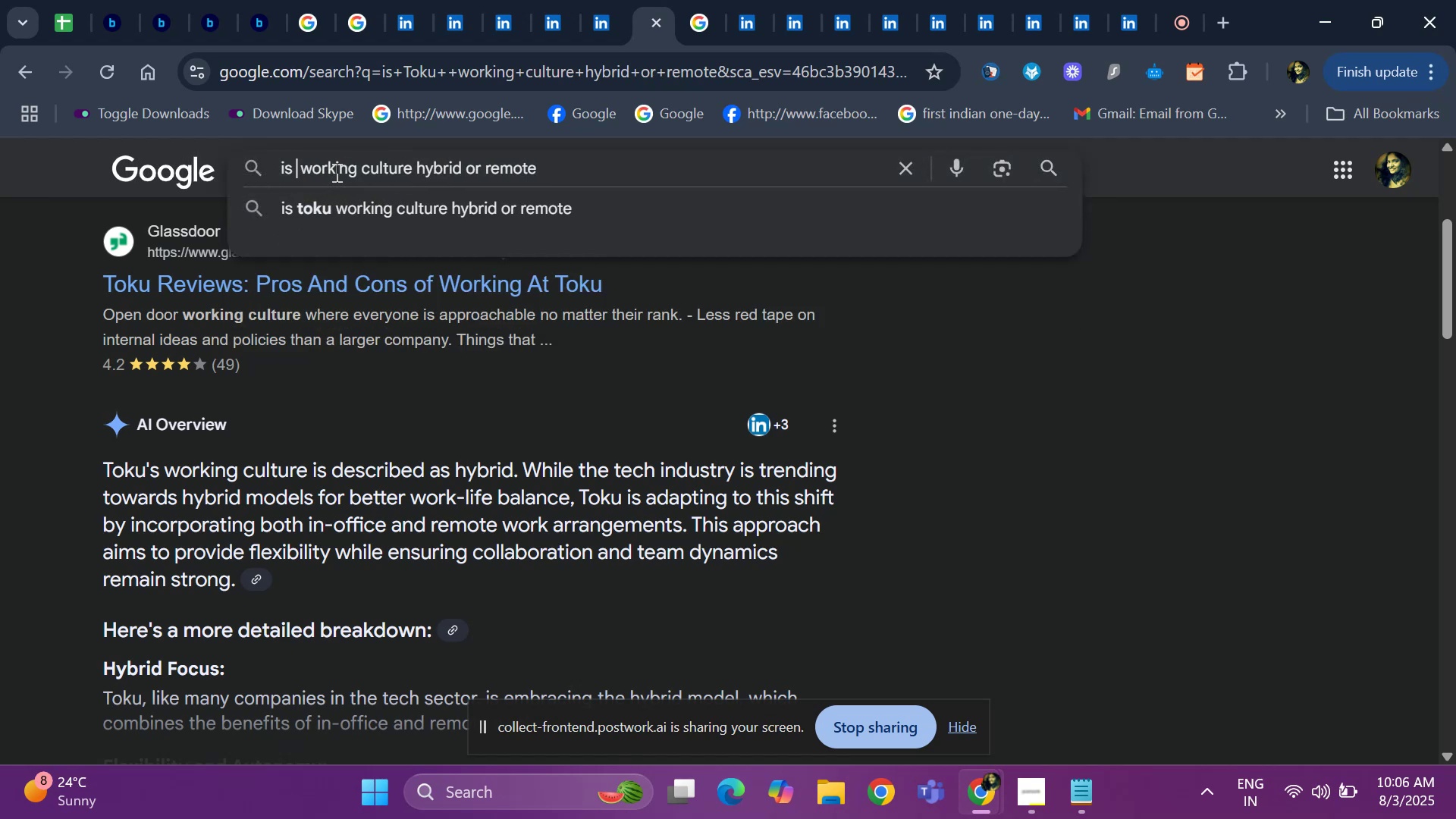 
key(Control+V)
 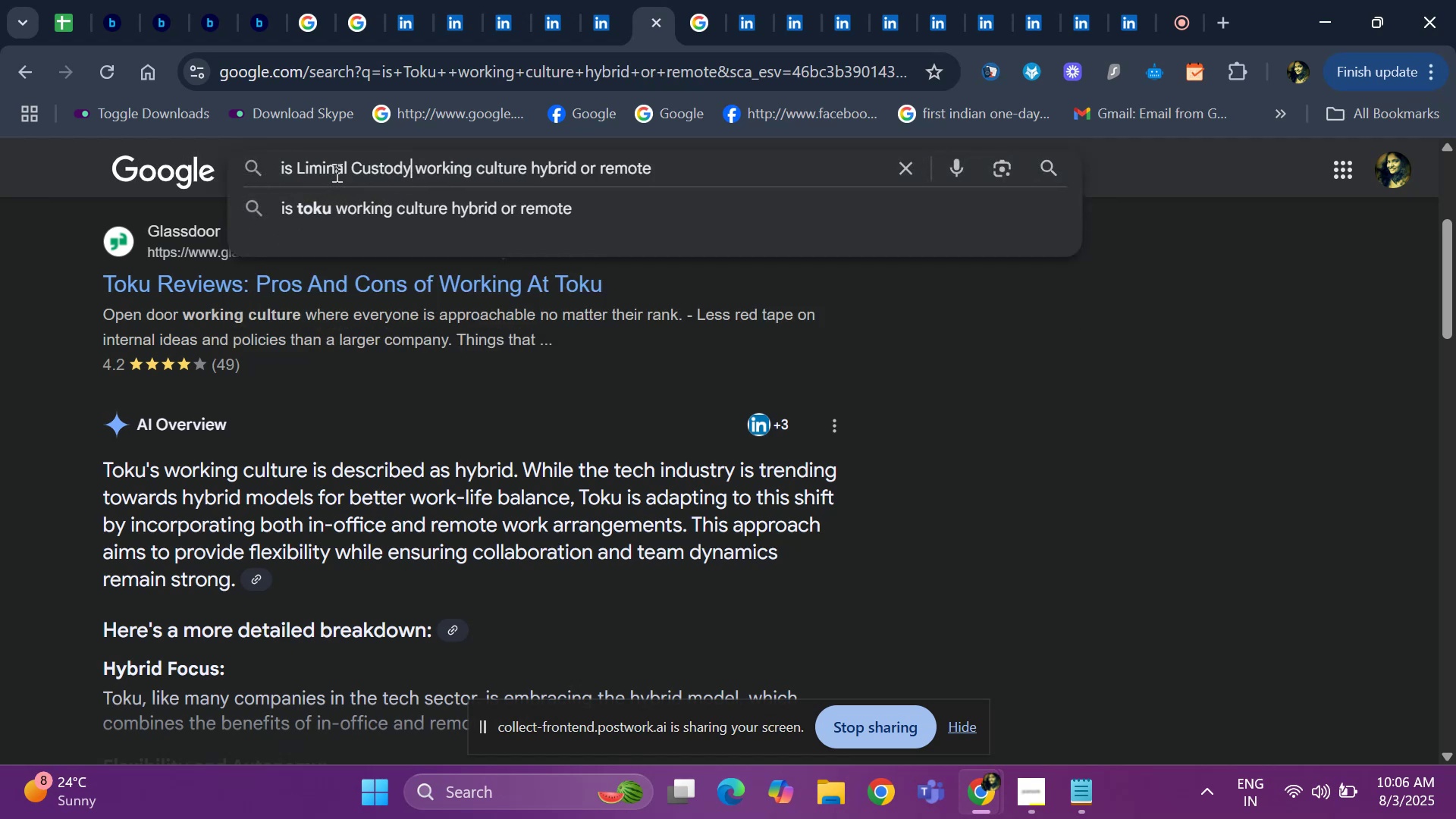 
key(Space)
 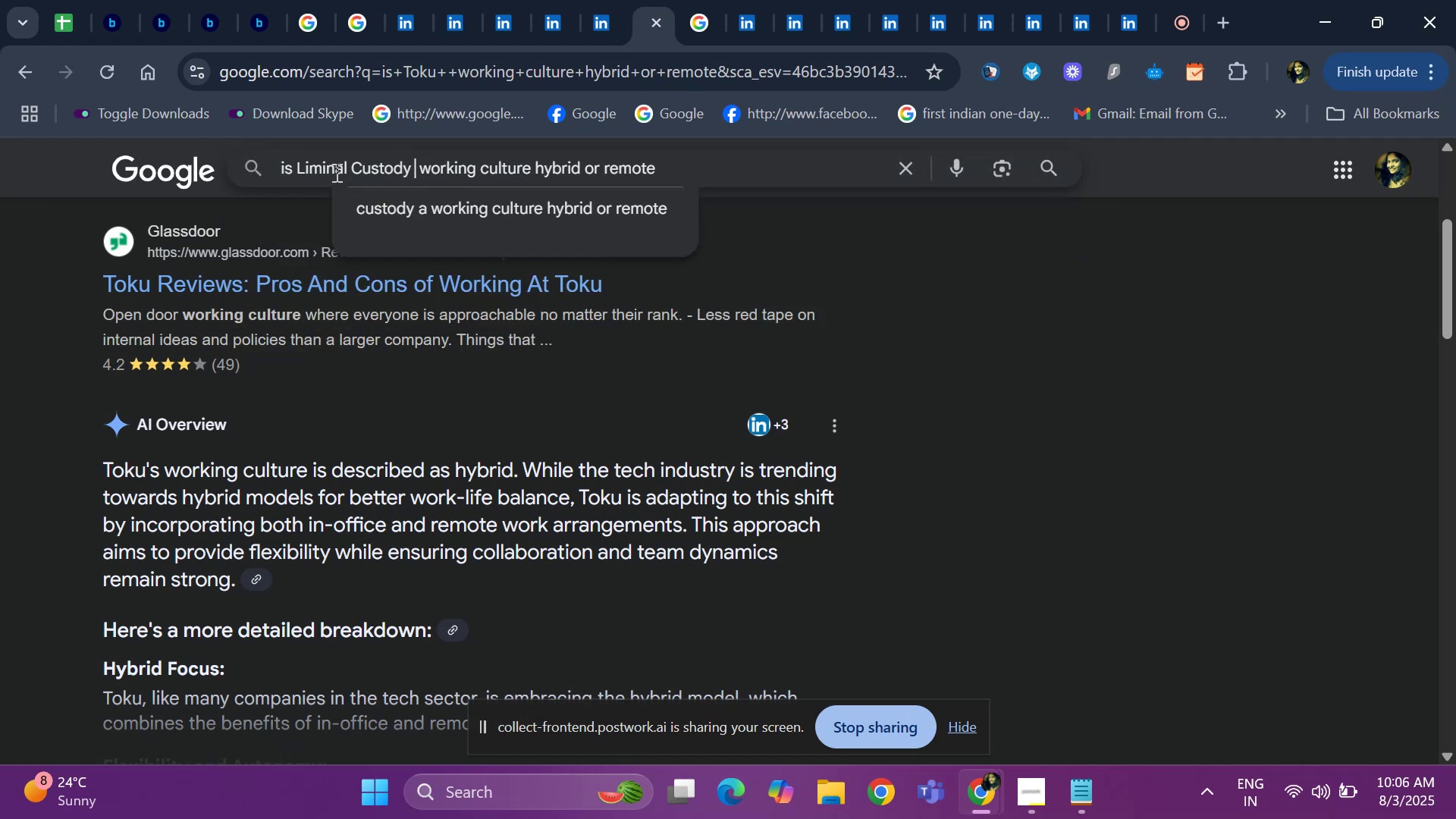 
hold_key(key=Enter, duration=0.34)
 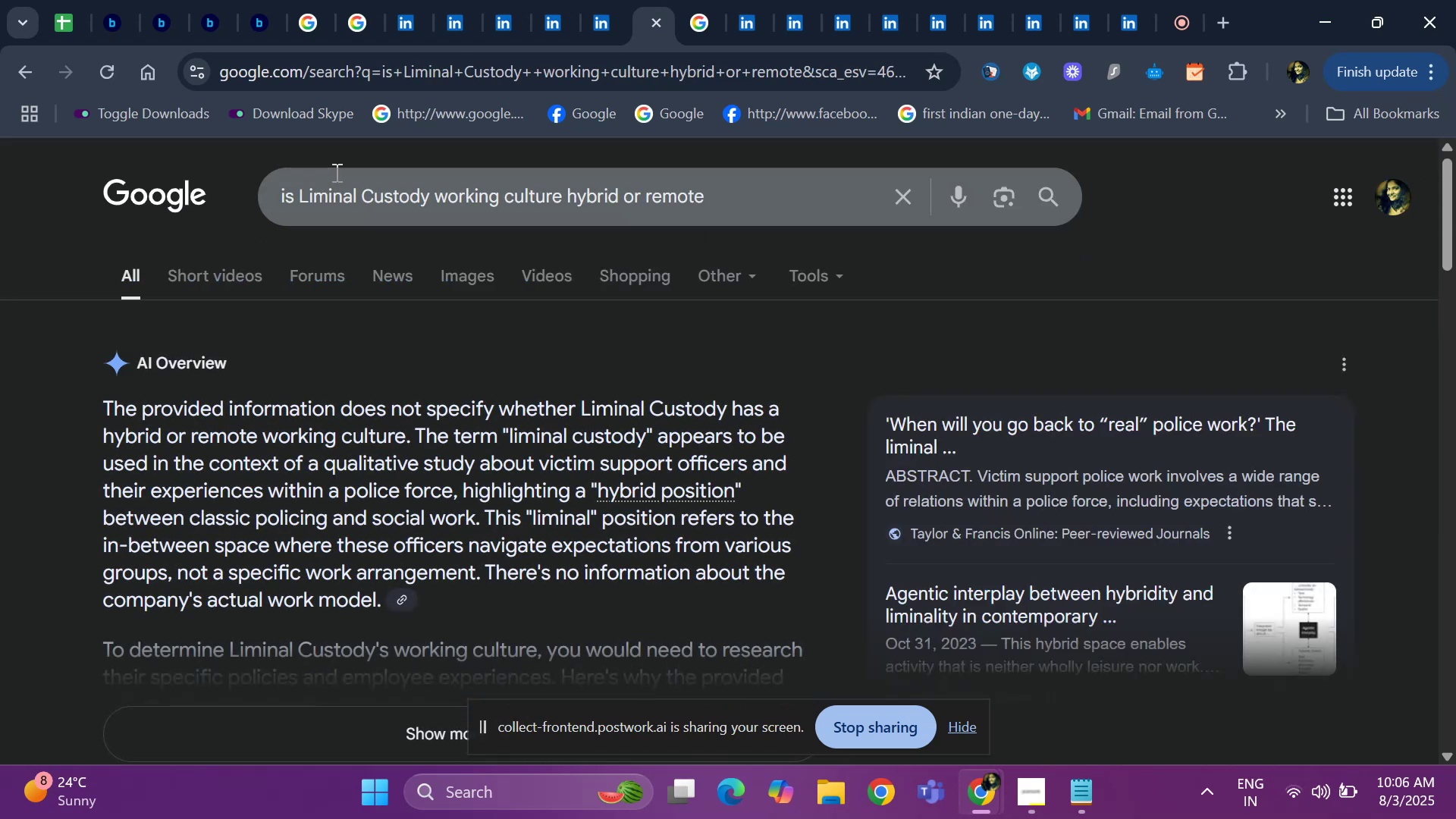 
wait(11.26)
 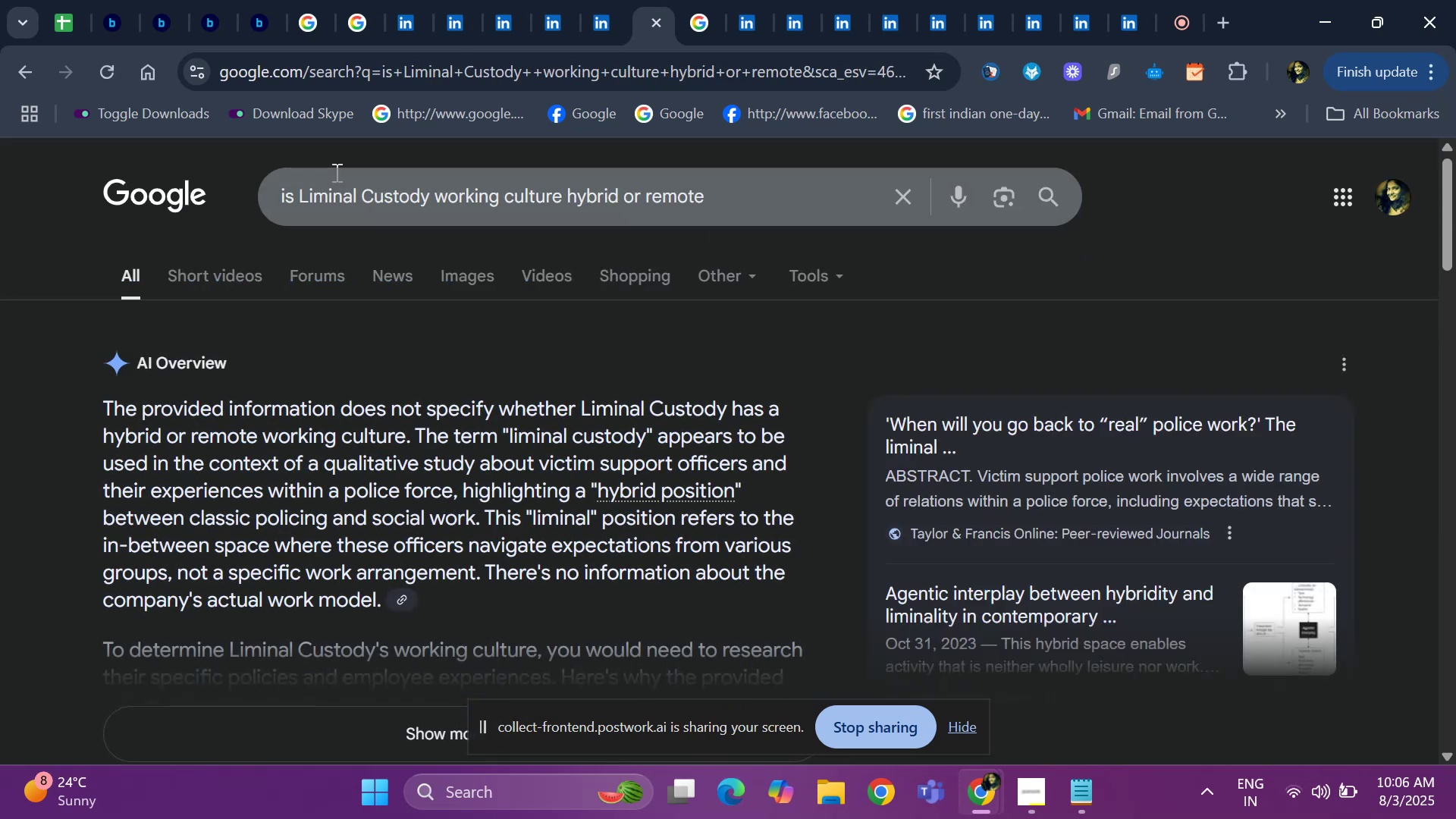 
hold_key(key=ArrowDown, duration=0.83)
 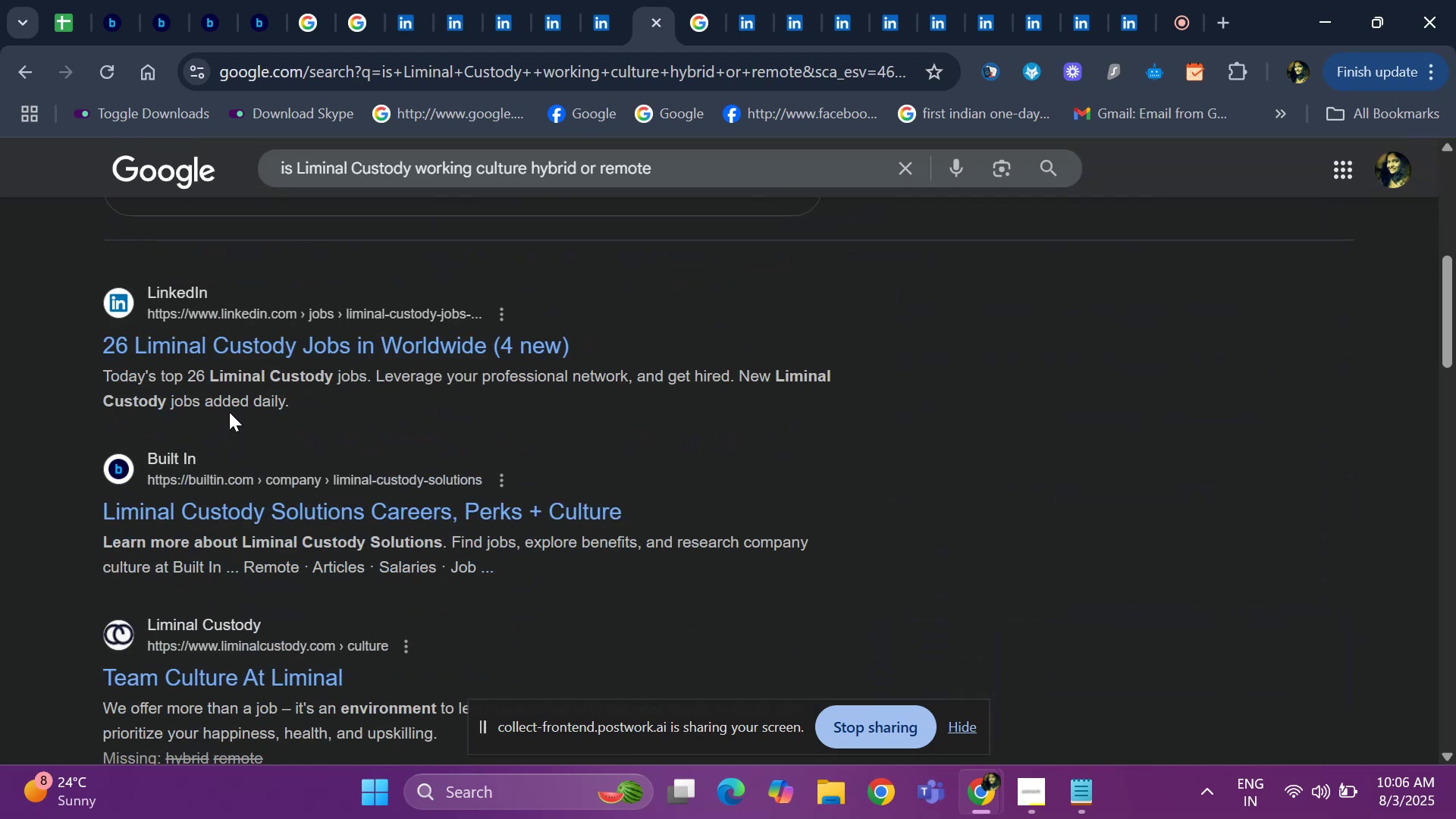 
key(ArrowDown)
 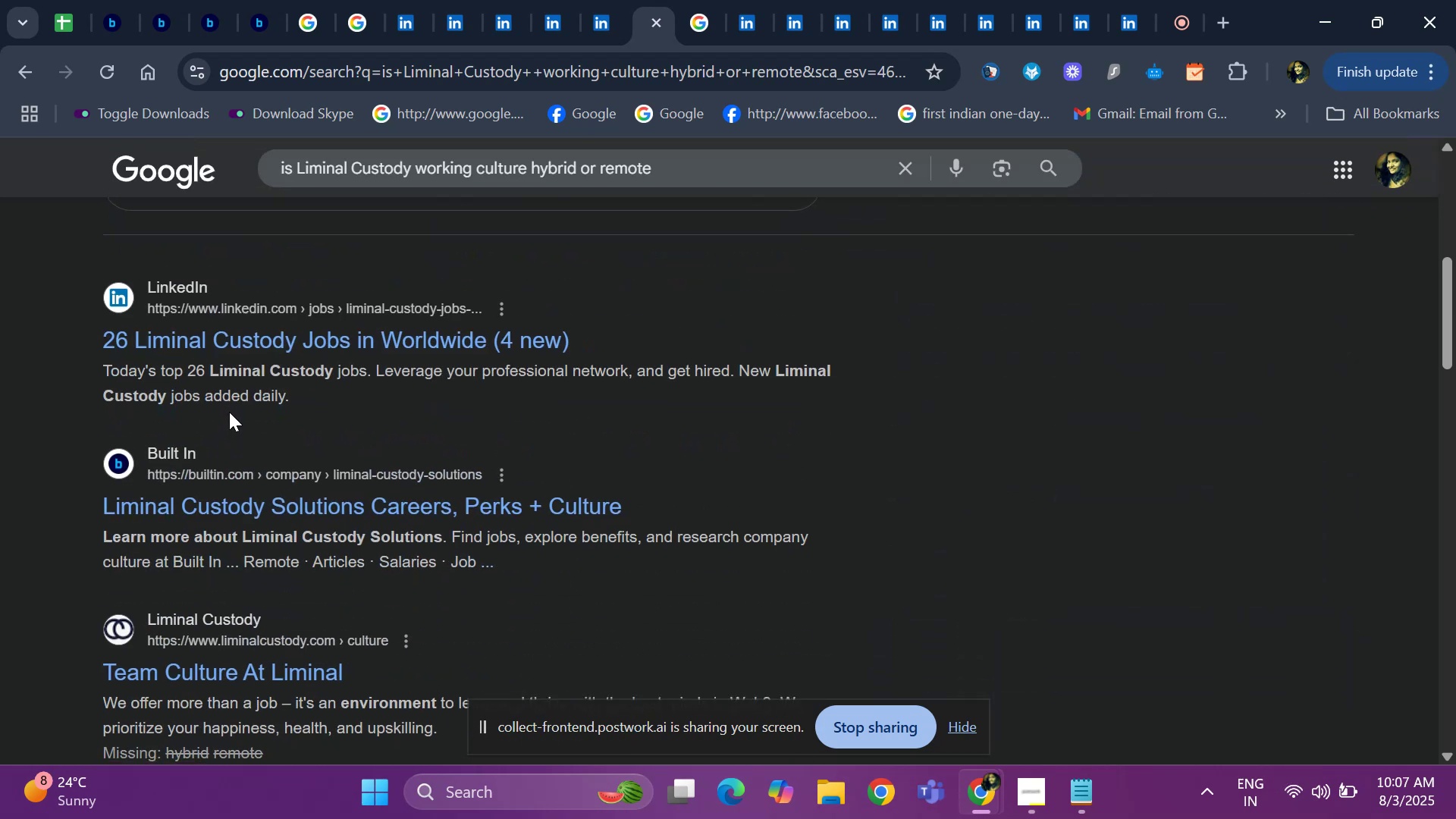 
key(ArrowDown)
 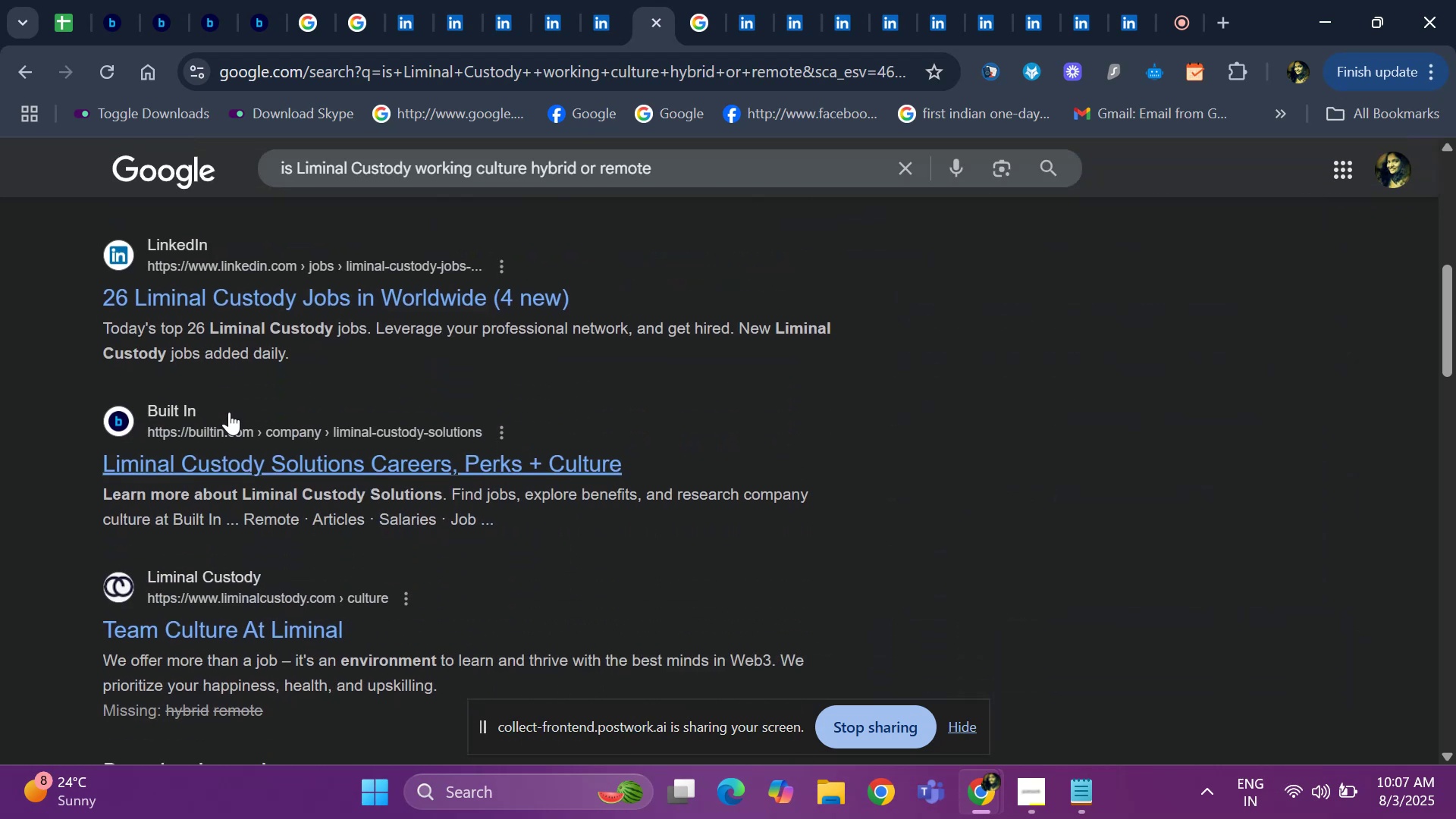 
key(ArrowDown)
 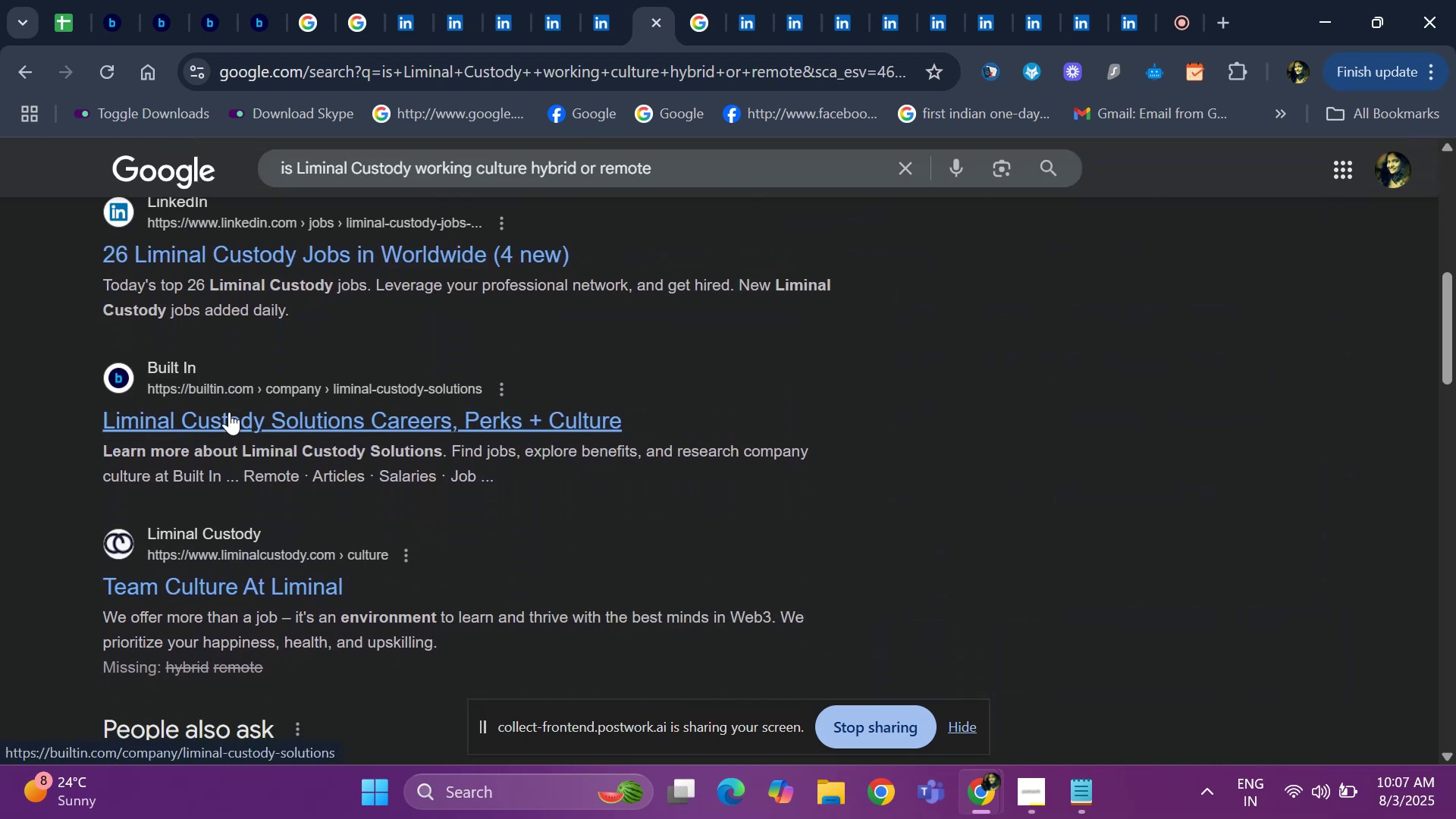 
key(ArrowDown)
 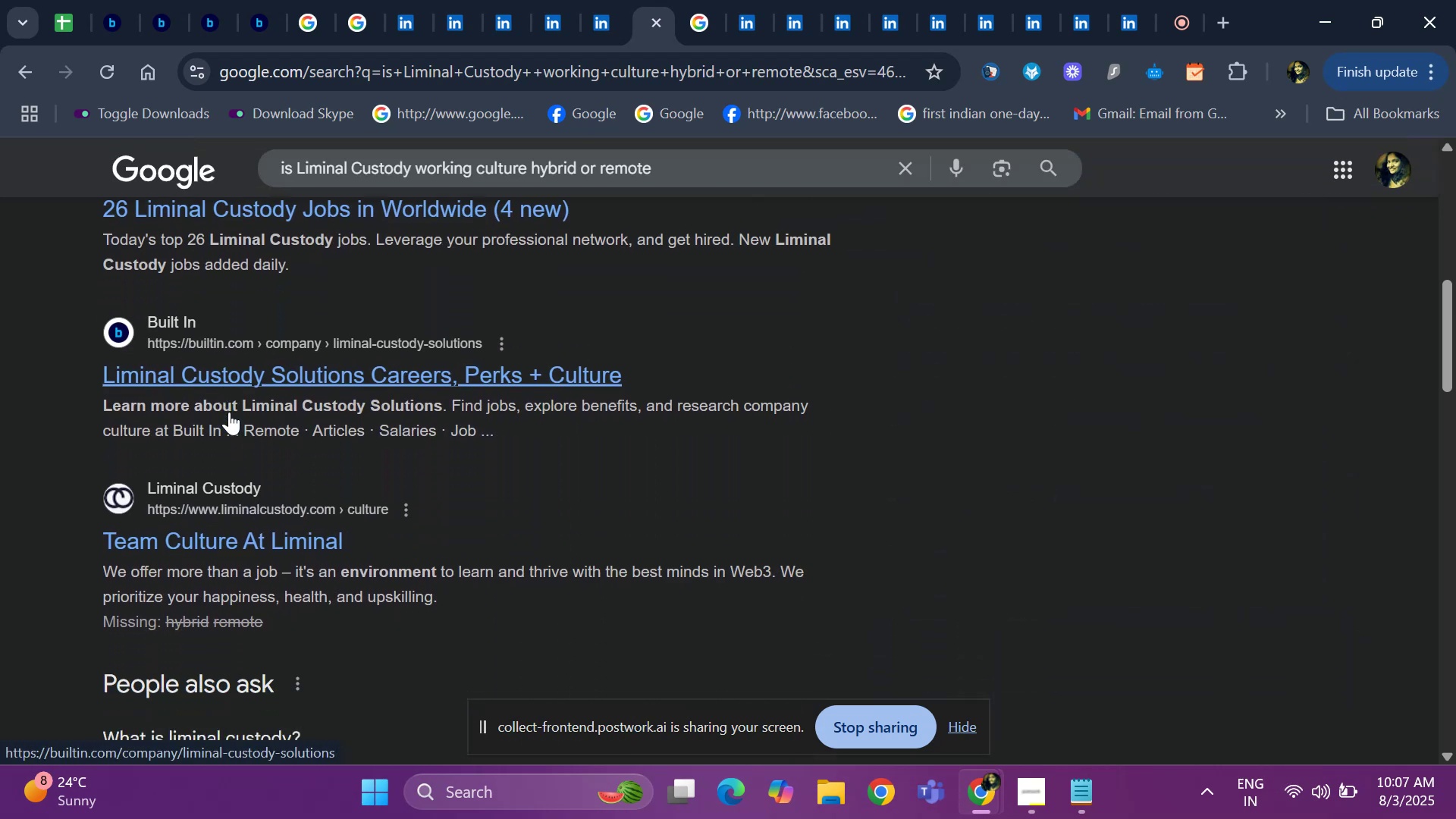 
key(ArrowDown)
 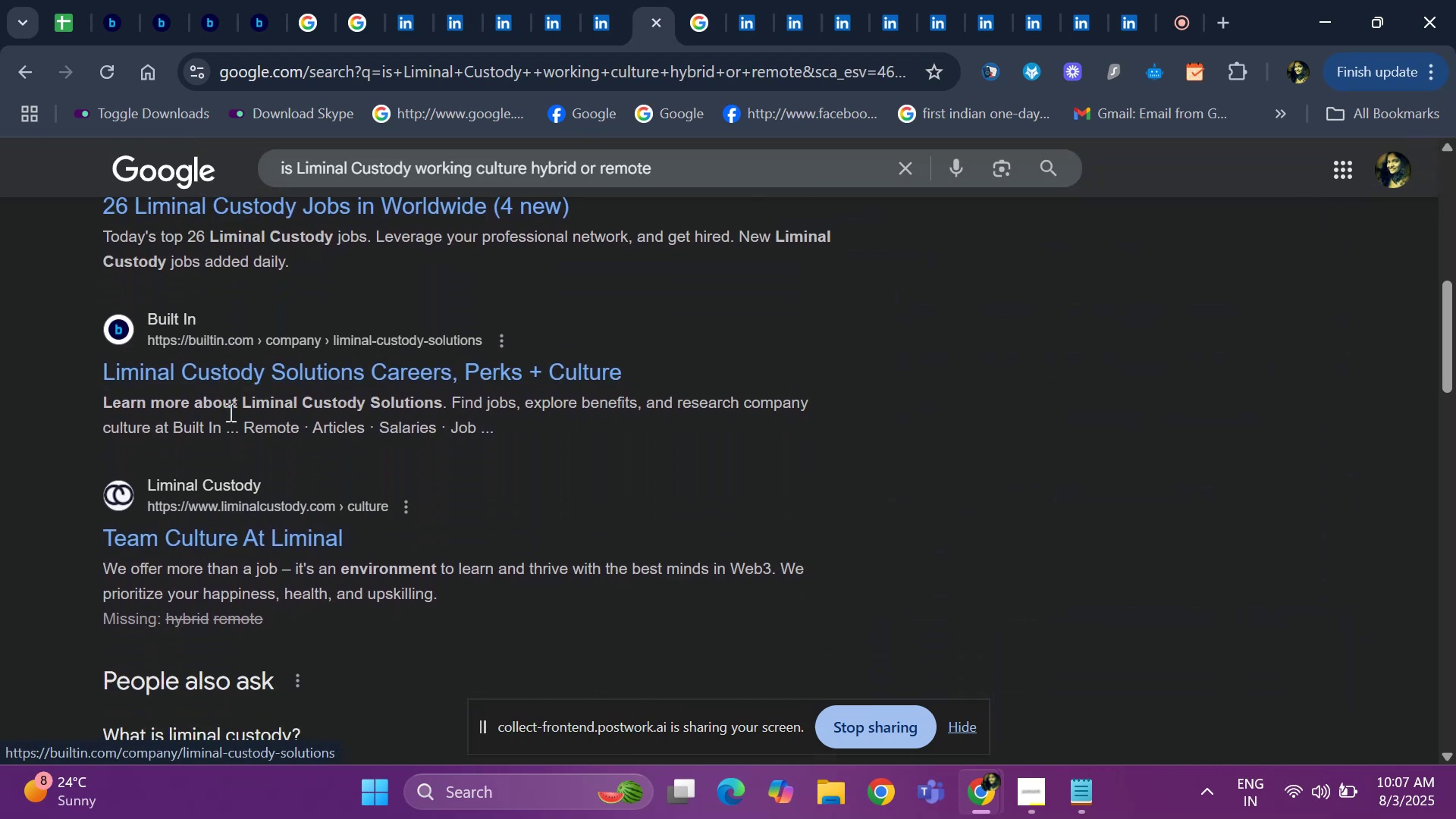 
key(ArrowDown)
 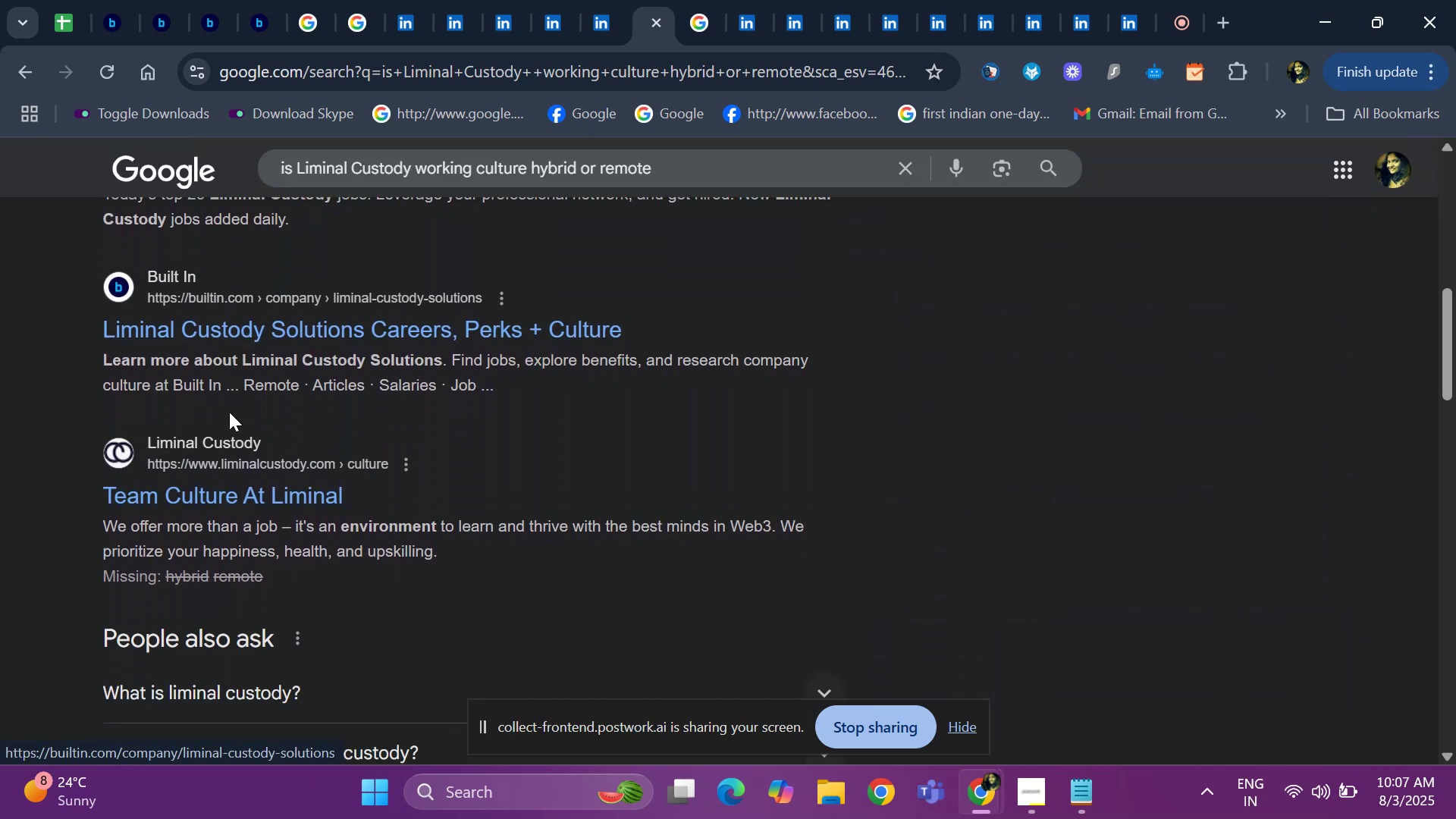 
key(ArrowDown)
 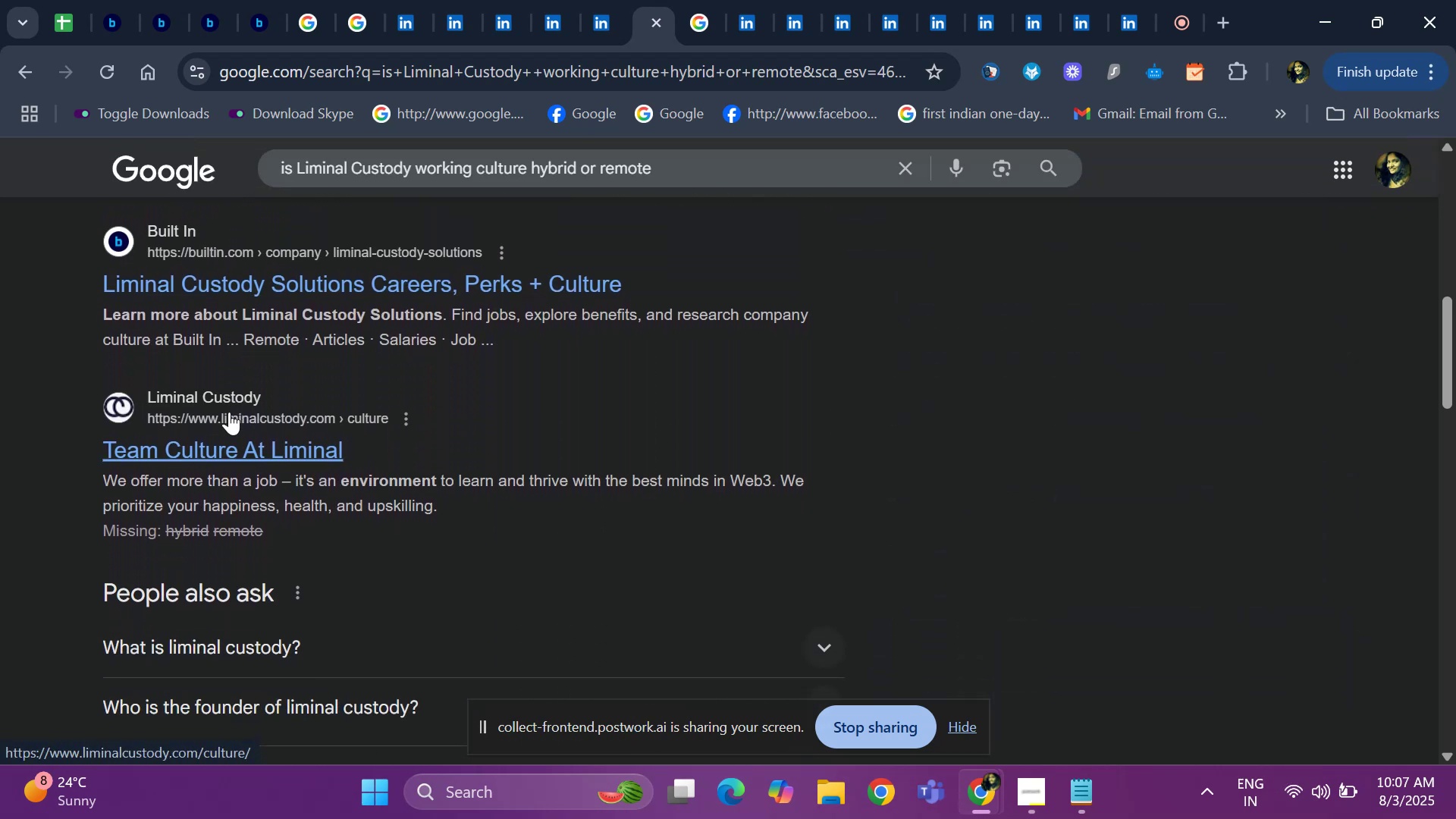 
key(ArrowDown)
 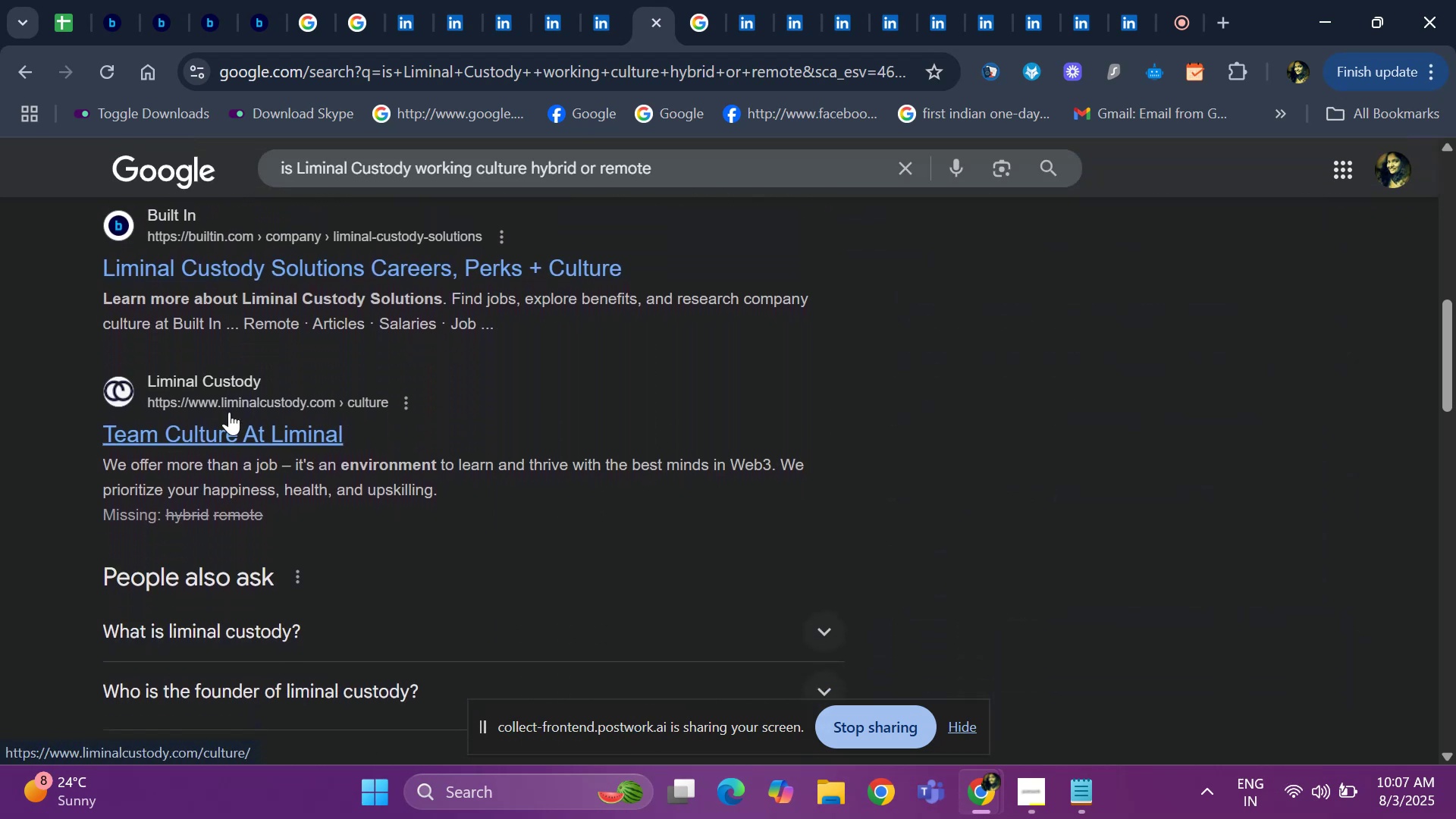 
key(ArrowDown)
 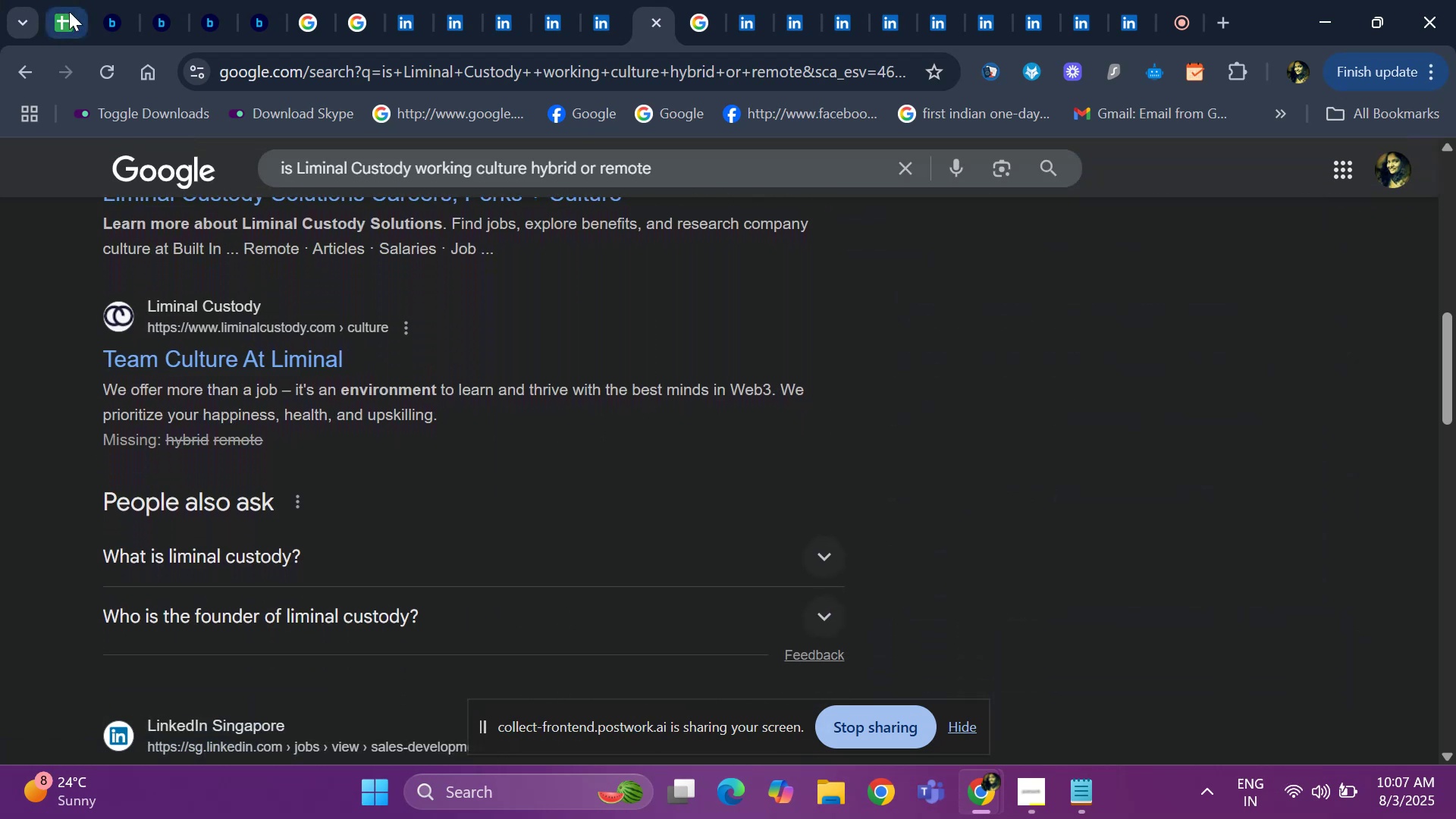 
left_click([67, 22])
 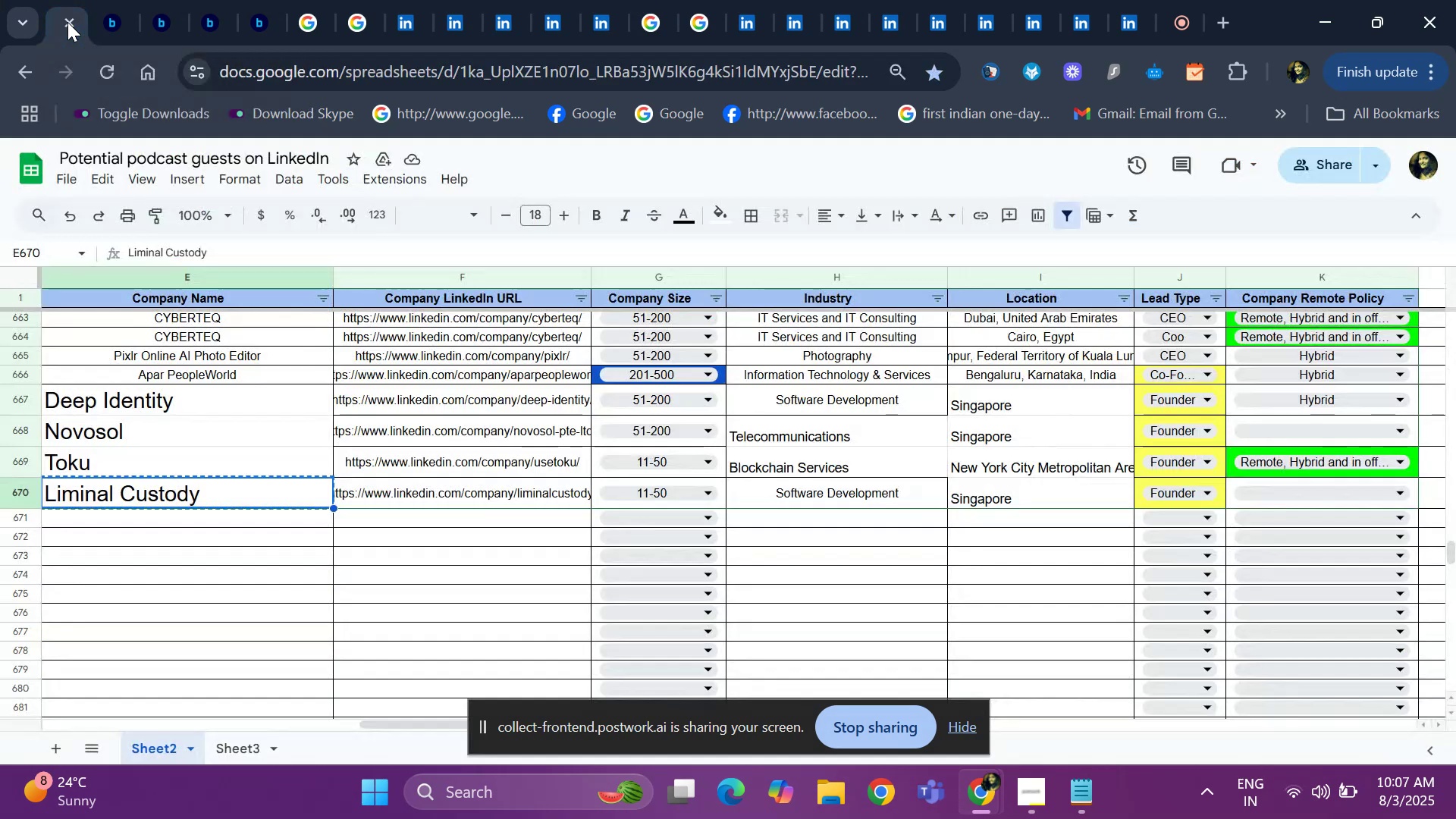 
hold_key(key=ArrowLeft, duration=0.68)
 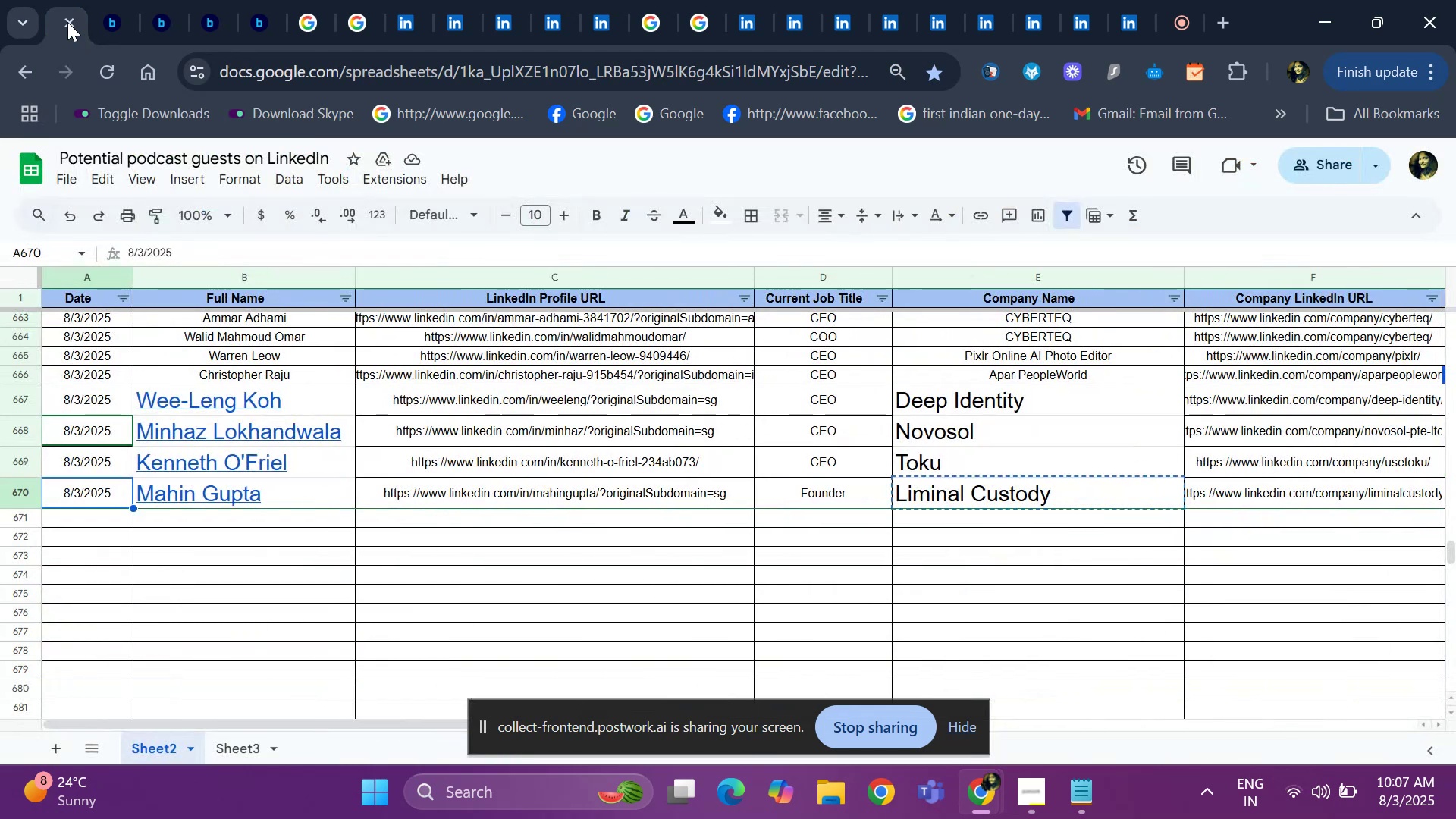 
key(ArrowDown)
 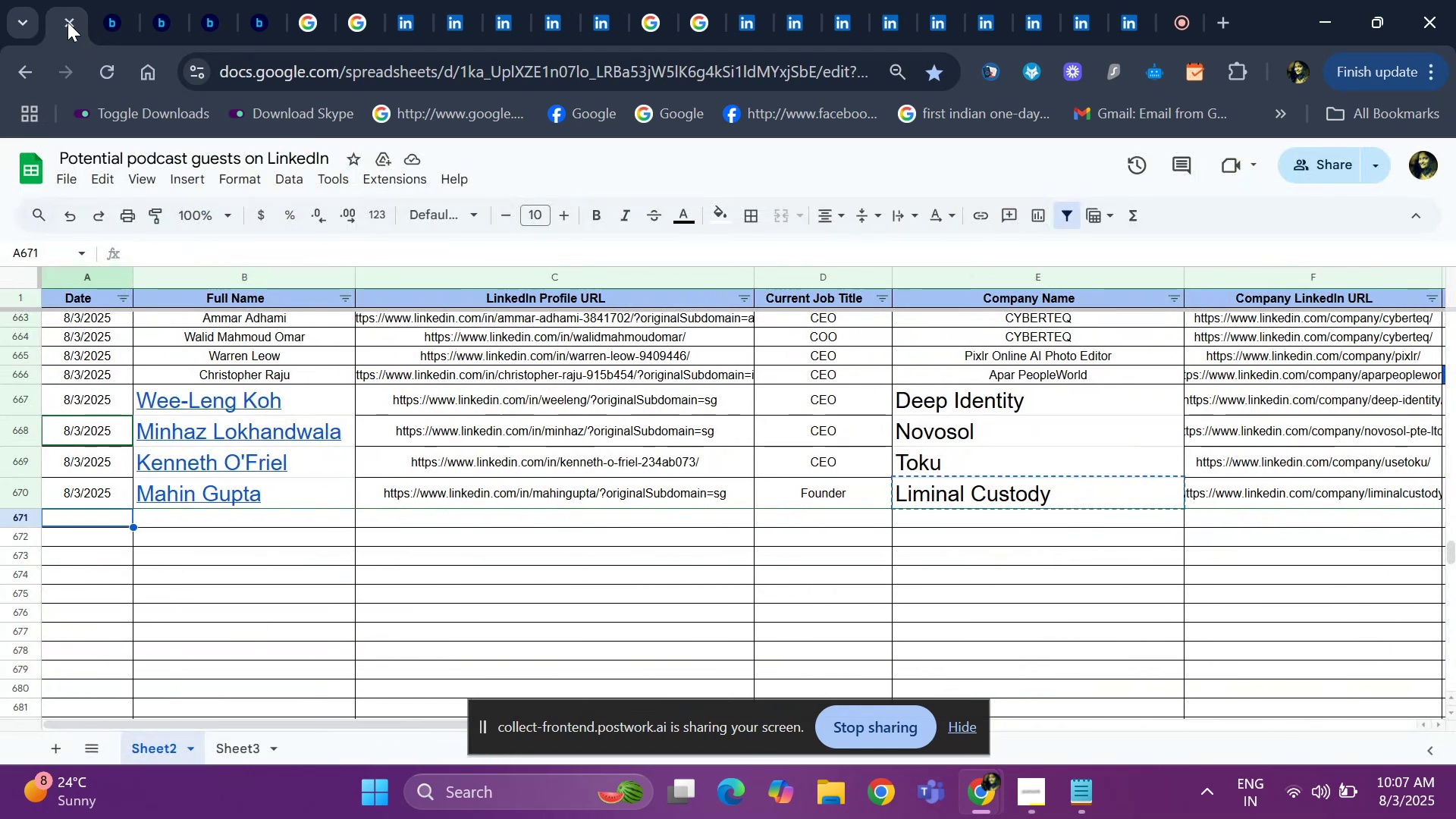 
key(Control+ControlLeft)
 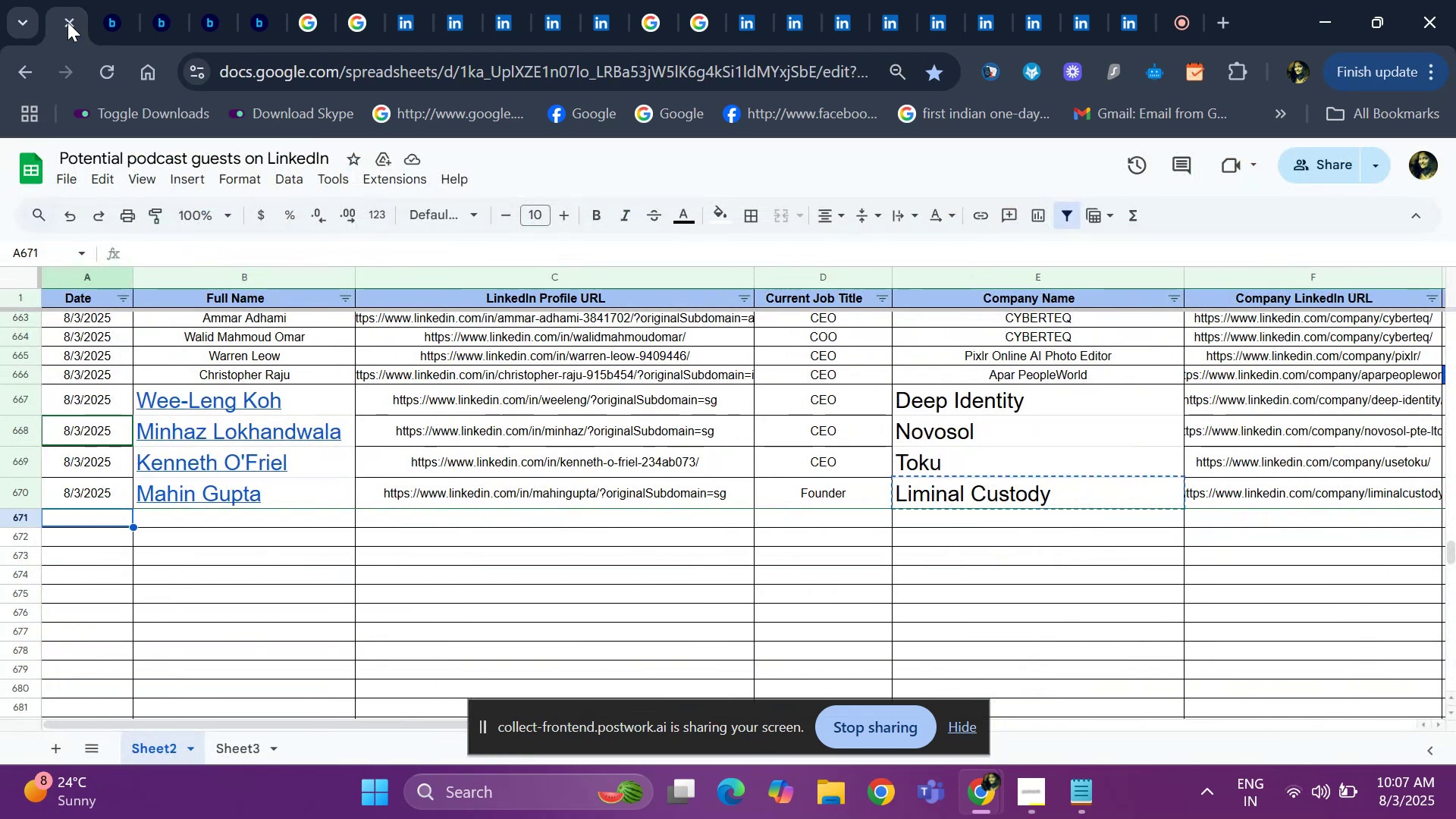 
key(Control+D)
 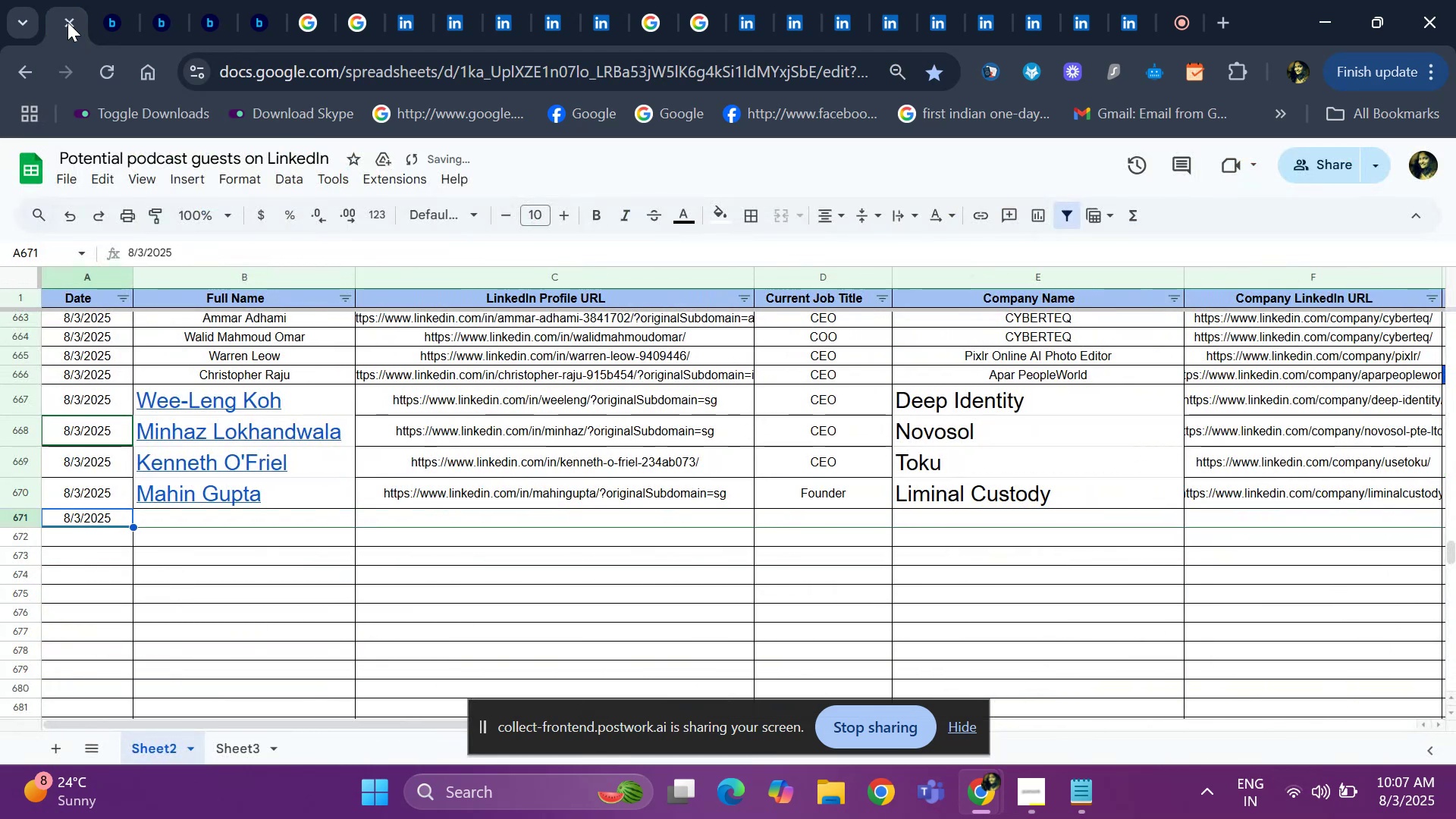 
key(ArrowRight)
 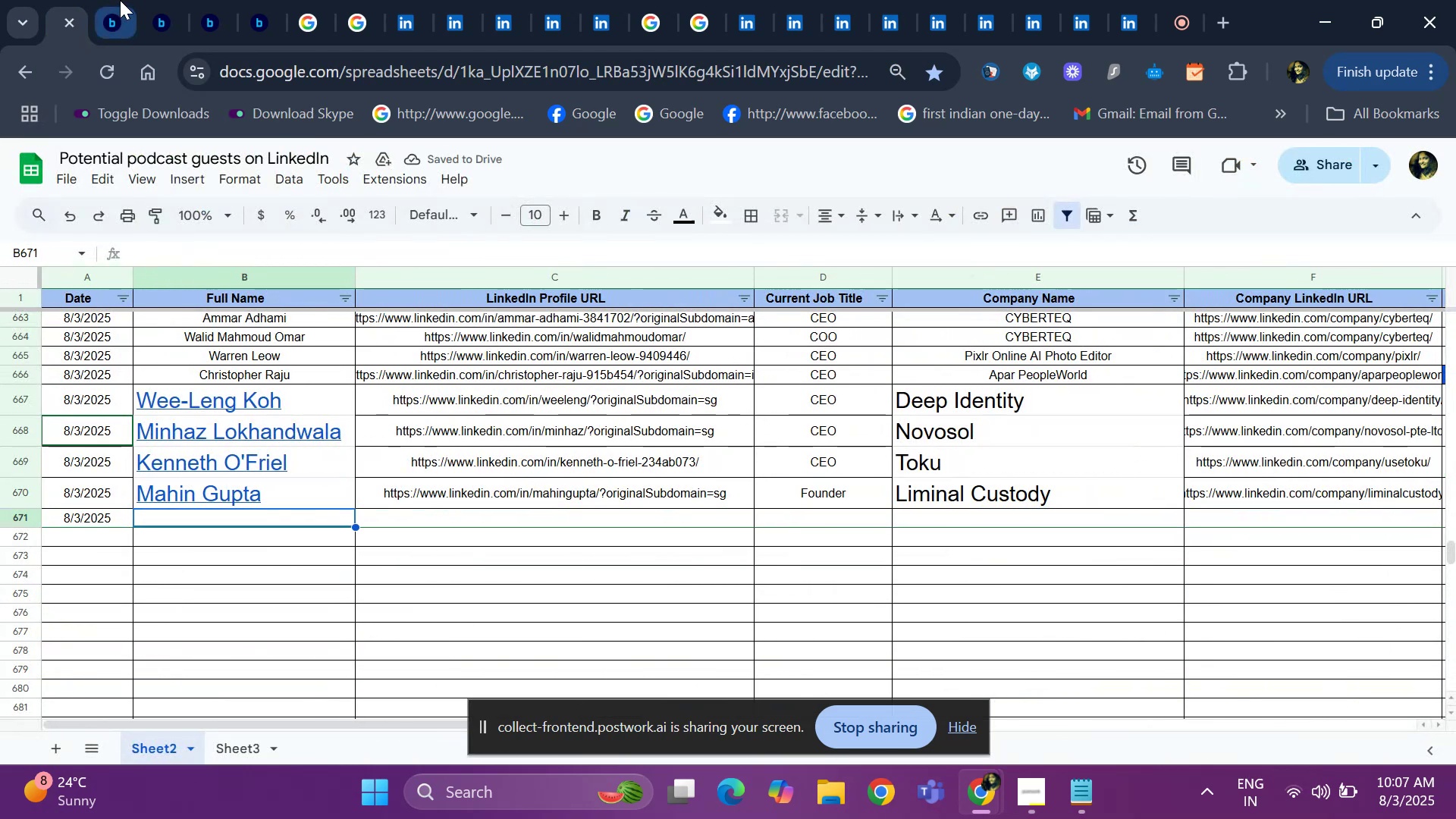 
left_click([120, 0])
 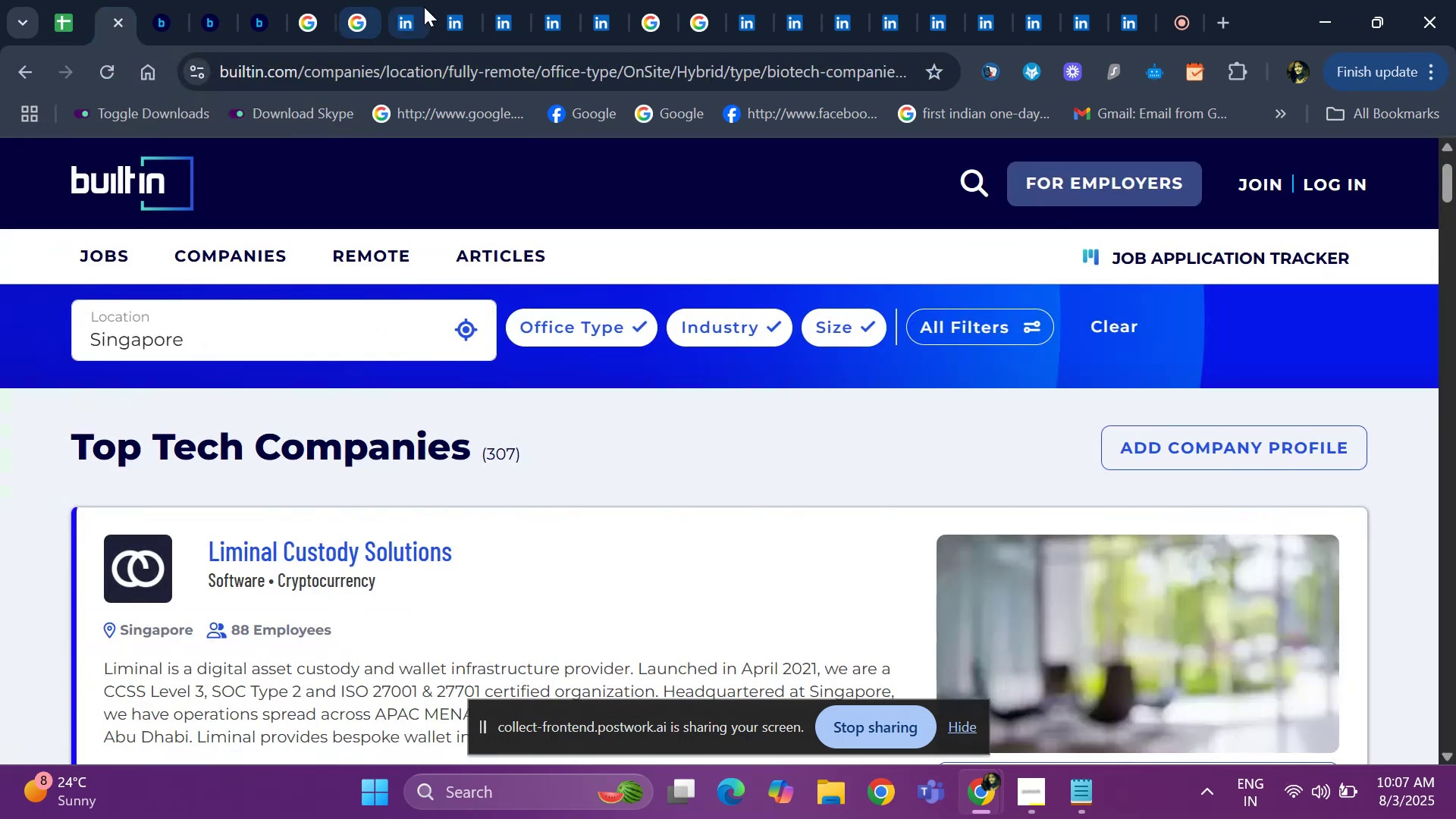 
left_click([424, 7])
 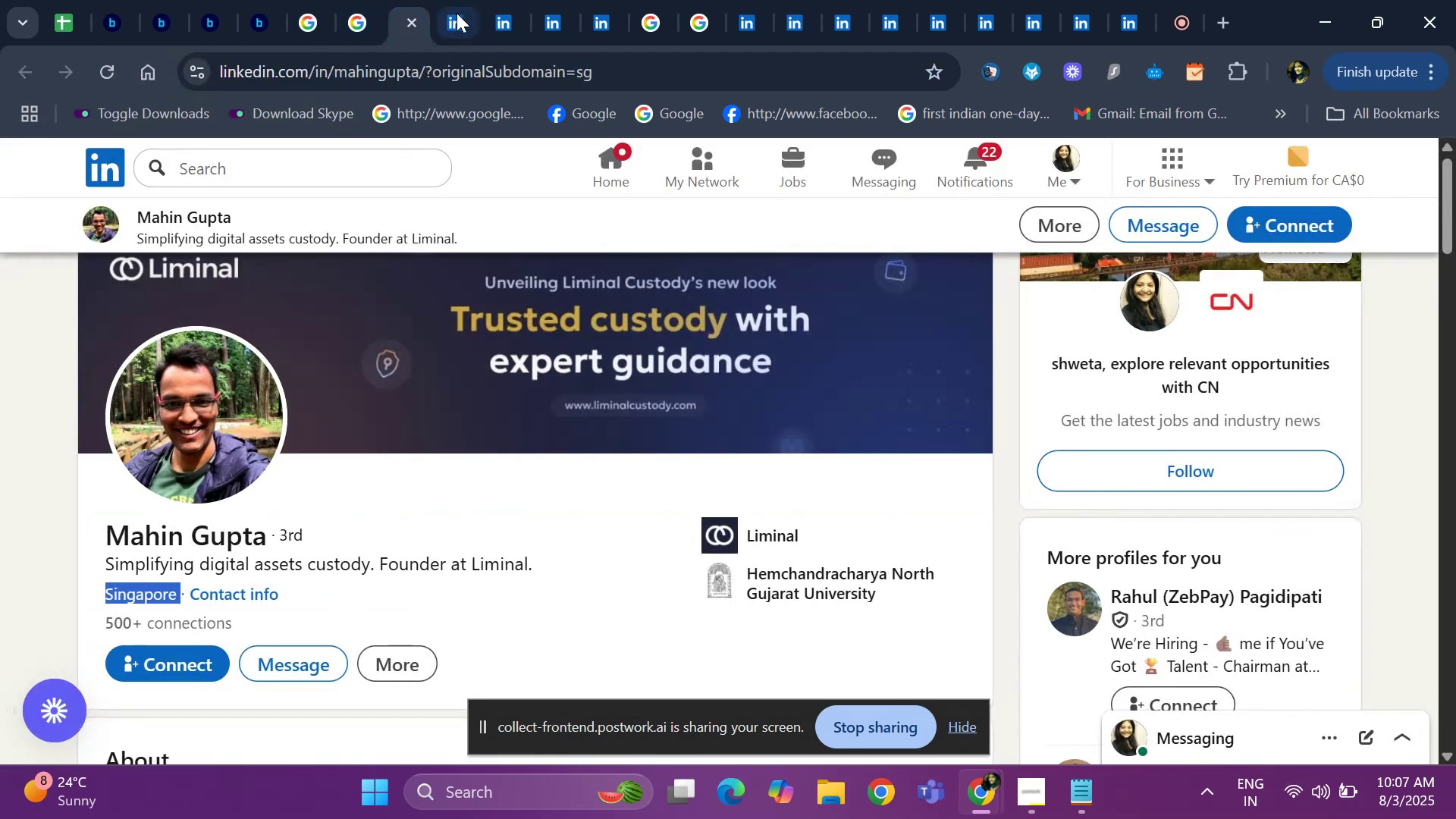 
left_click([460, 13])
 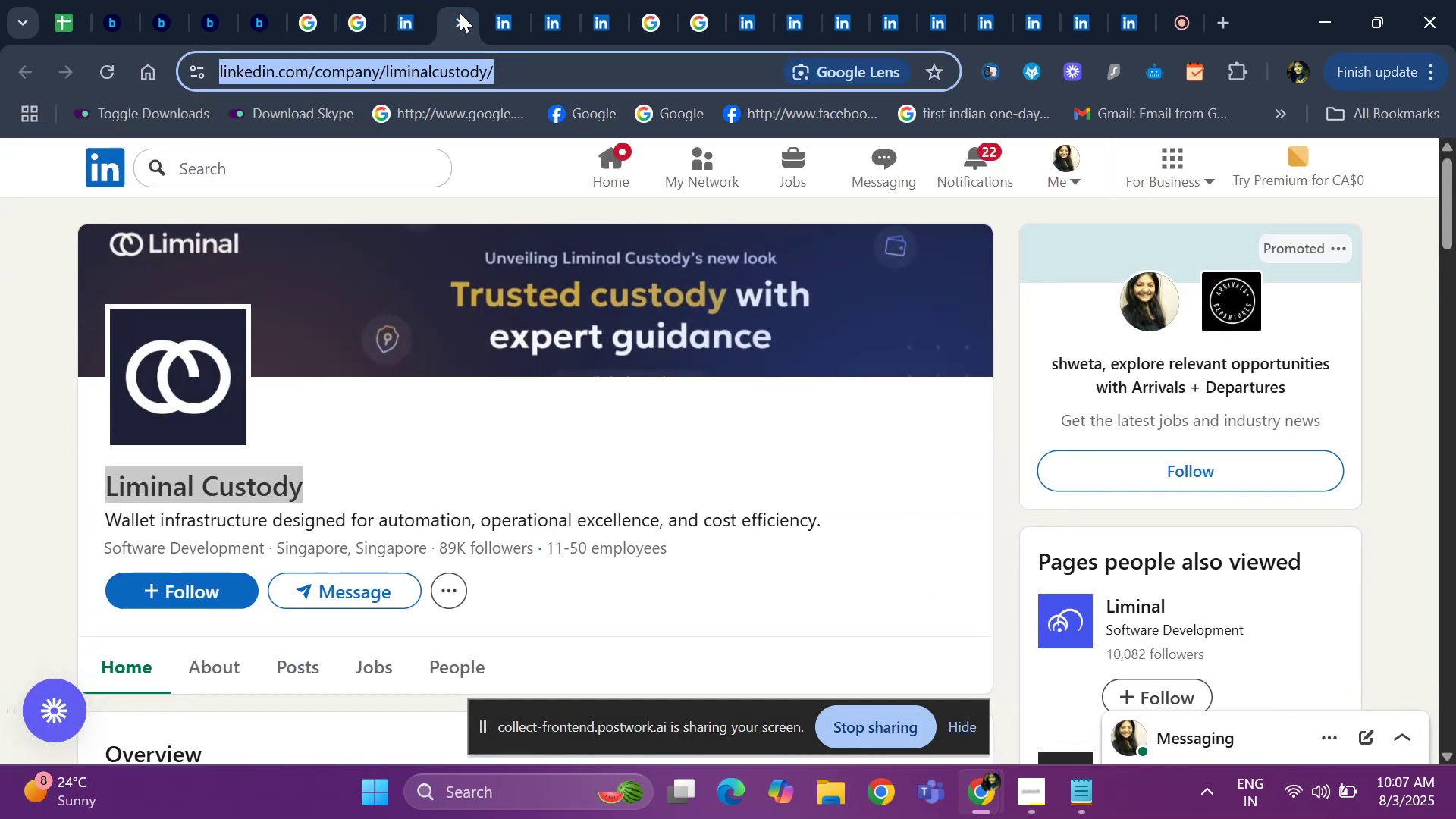 
key(ArrowDown)
 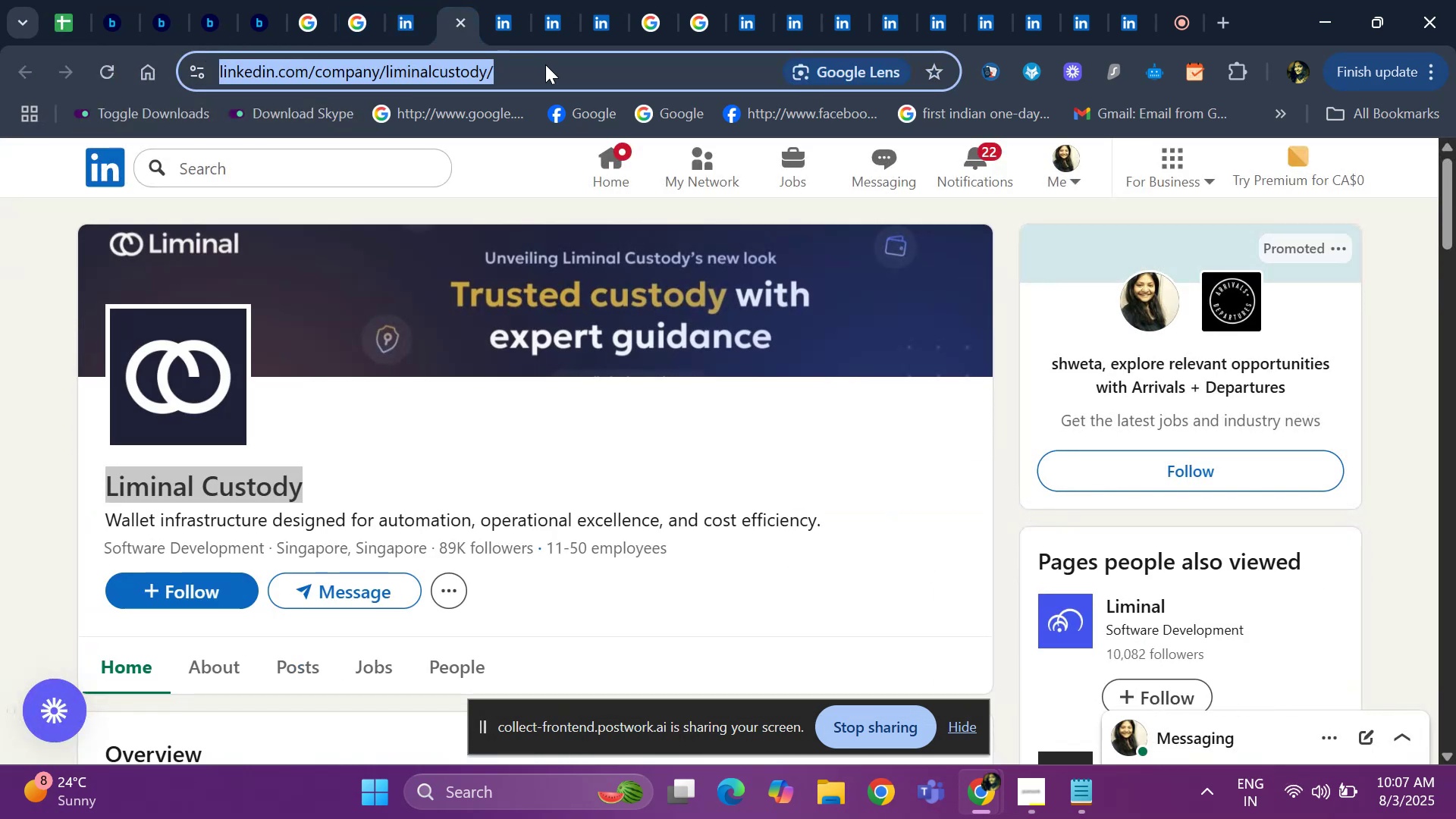 
key(ArrowDown)
 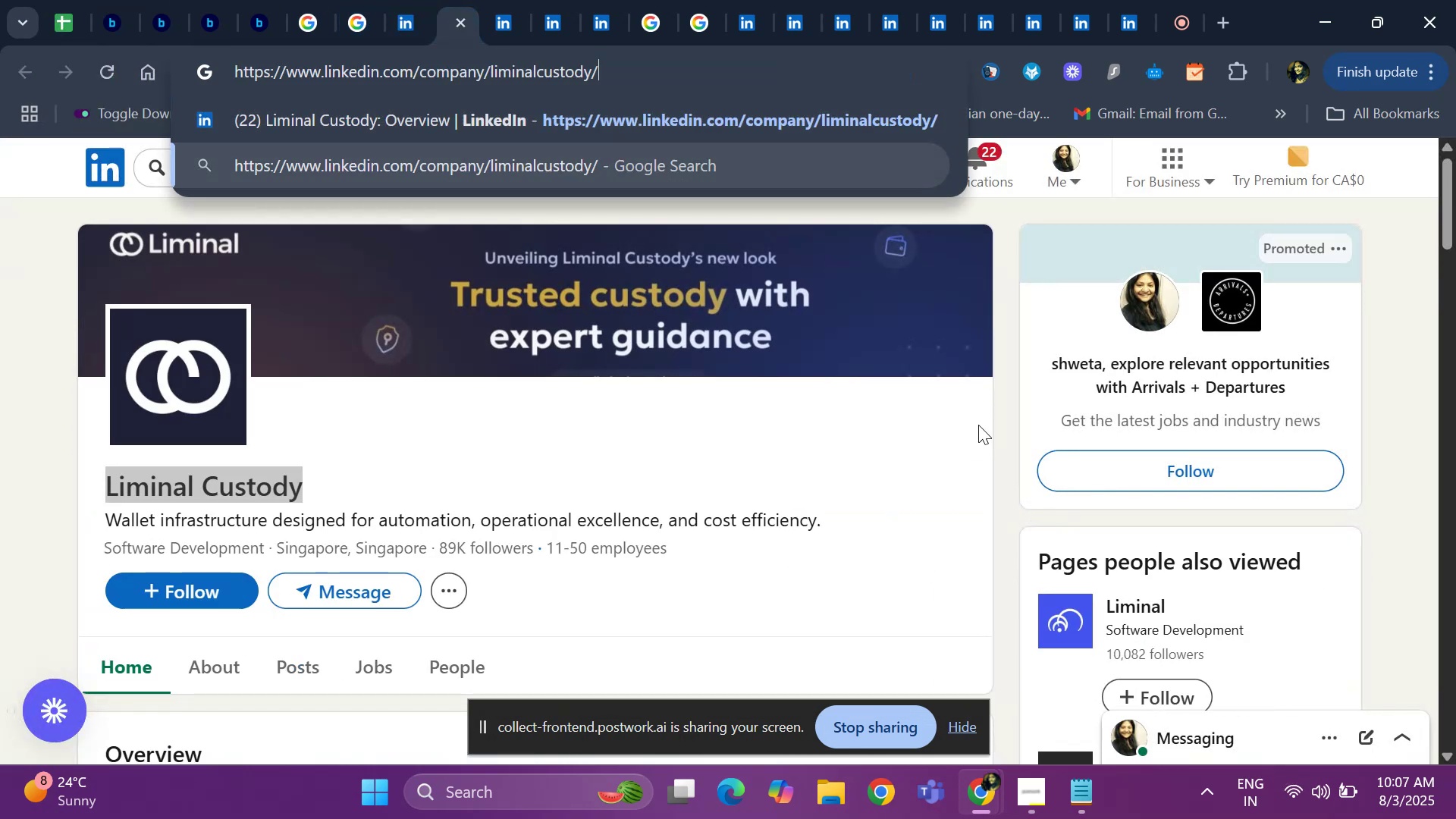 
key(ArrowDown)
 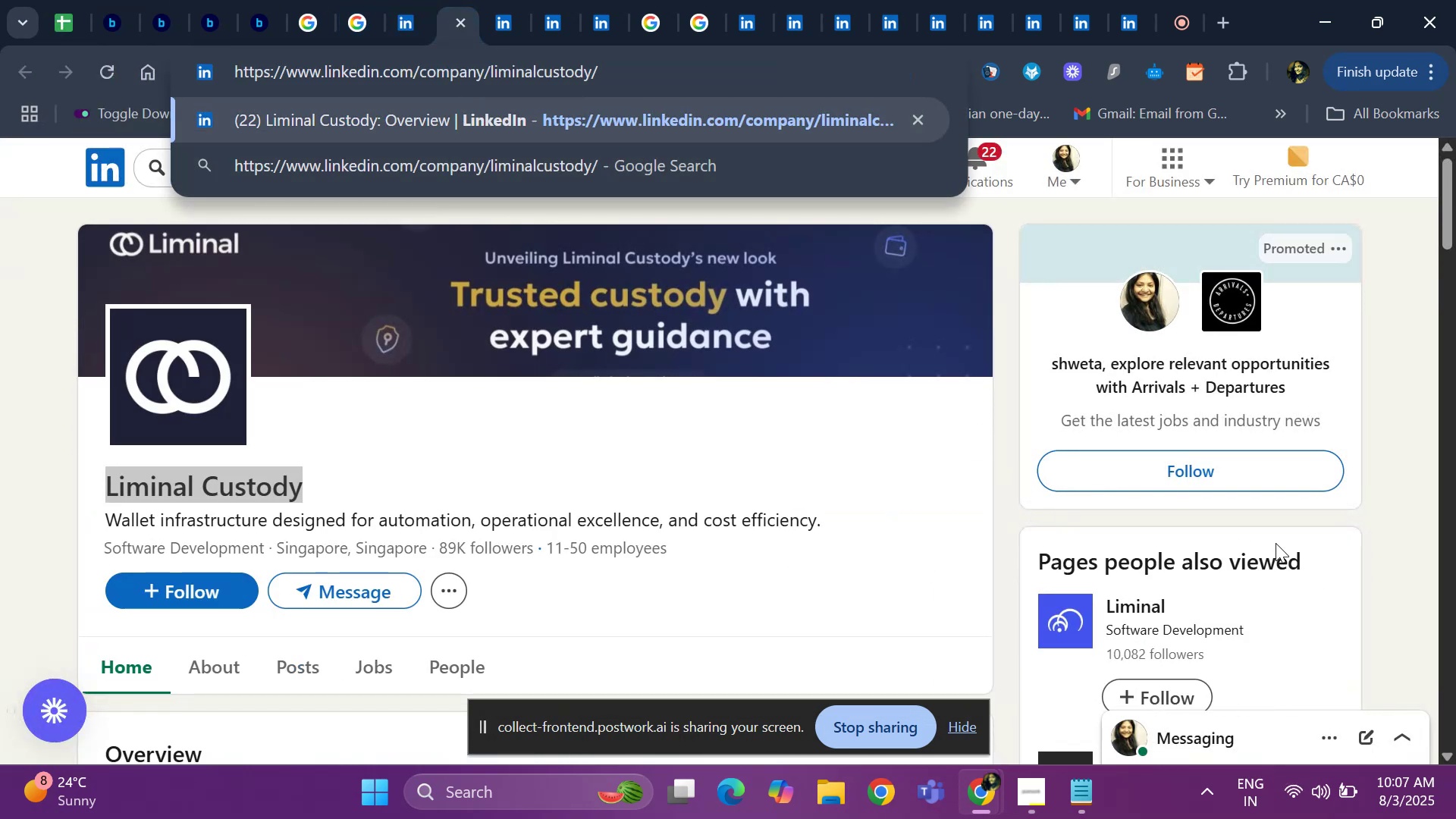 
left_click([1276, 543])
 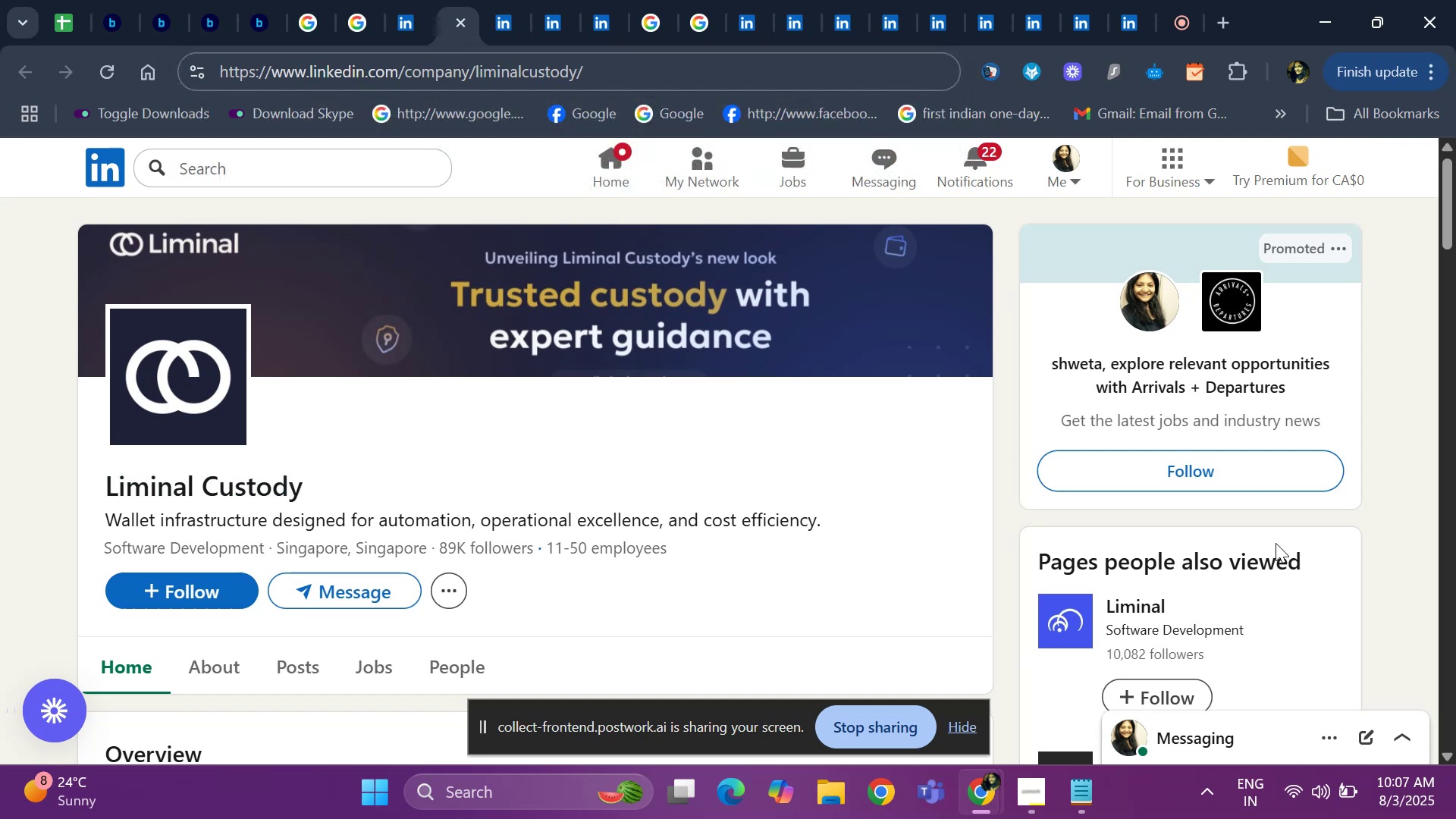 
key(ArrowDown)
 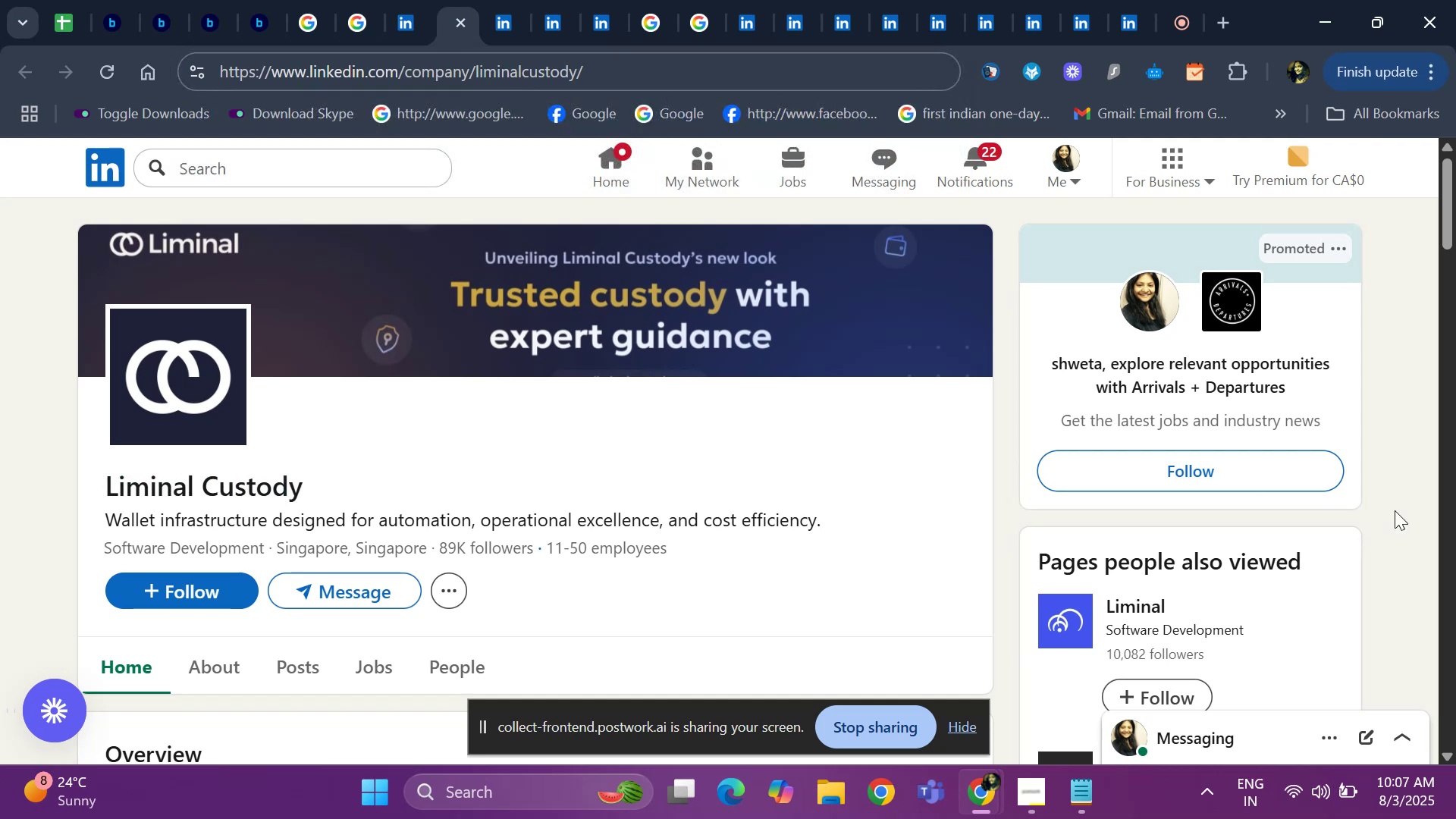 
key(ArrowDown)
 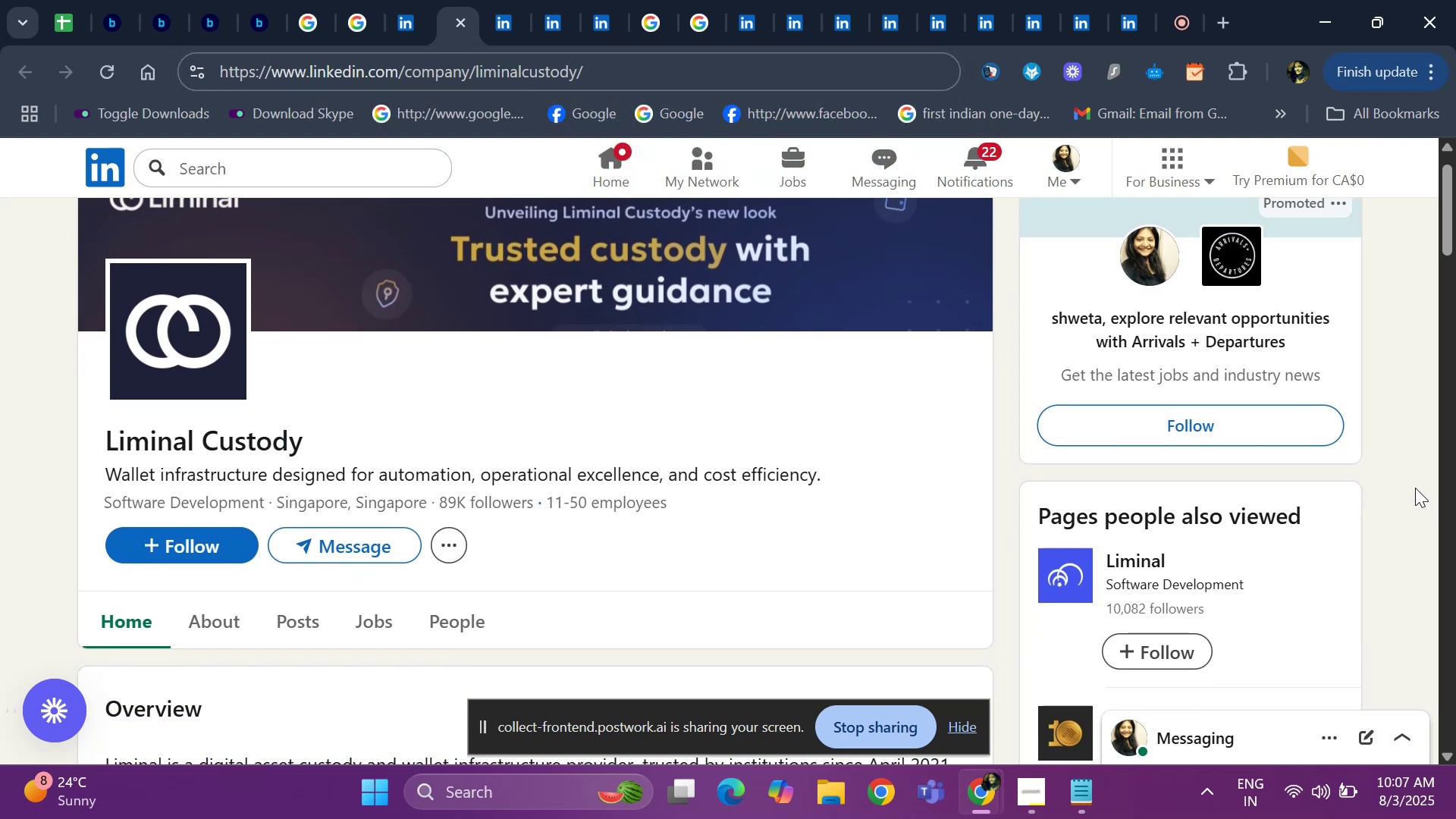 
key(ArrowDown)
 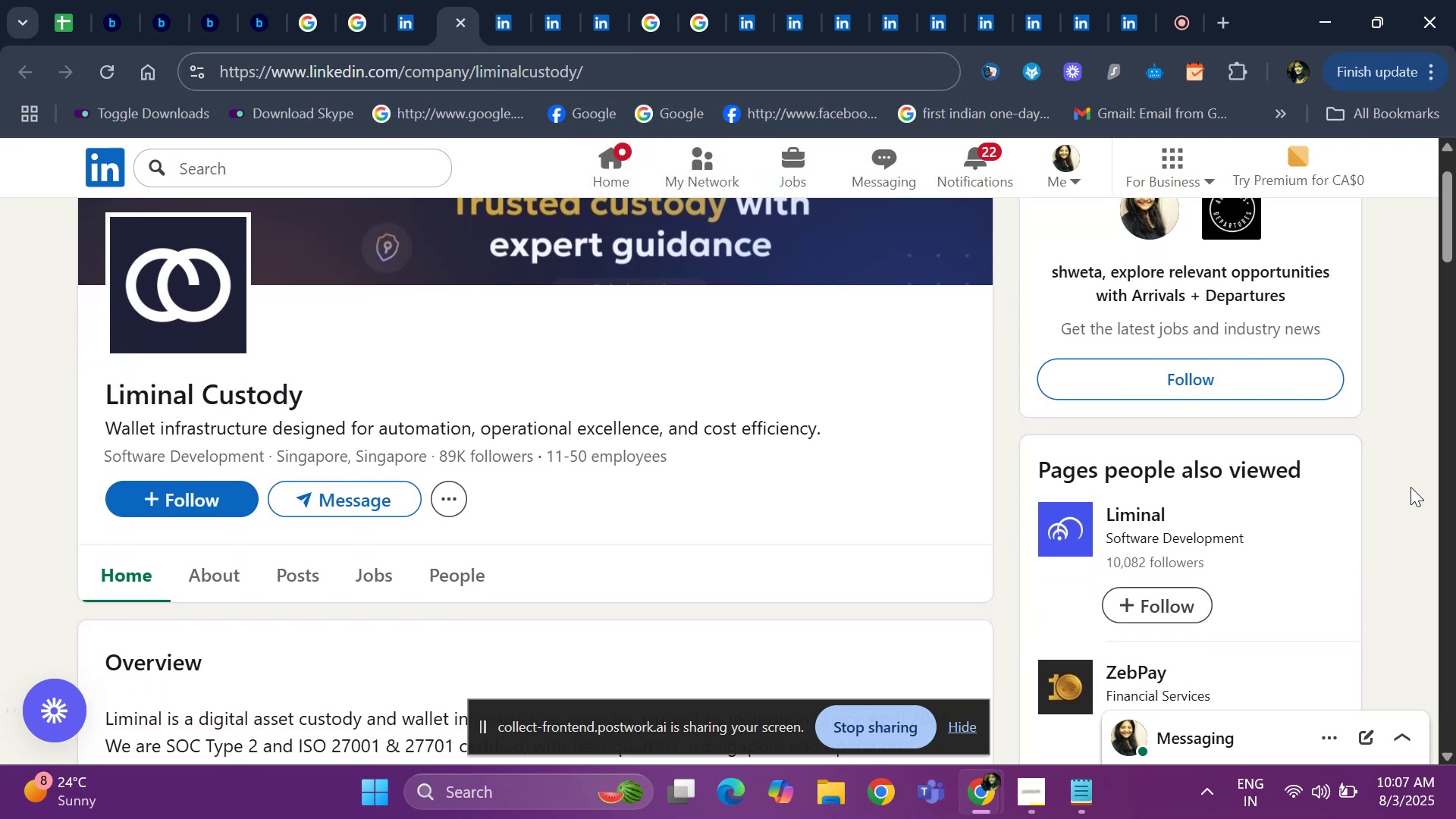 
key(ArrowDown)
 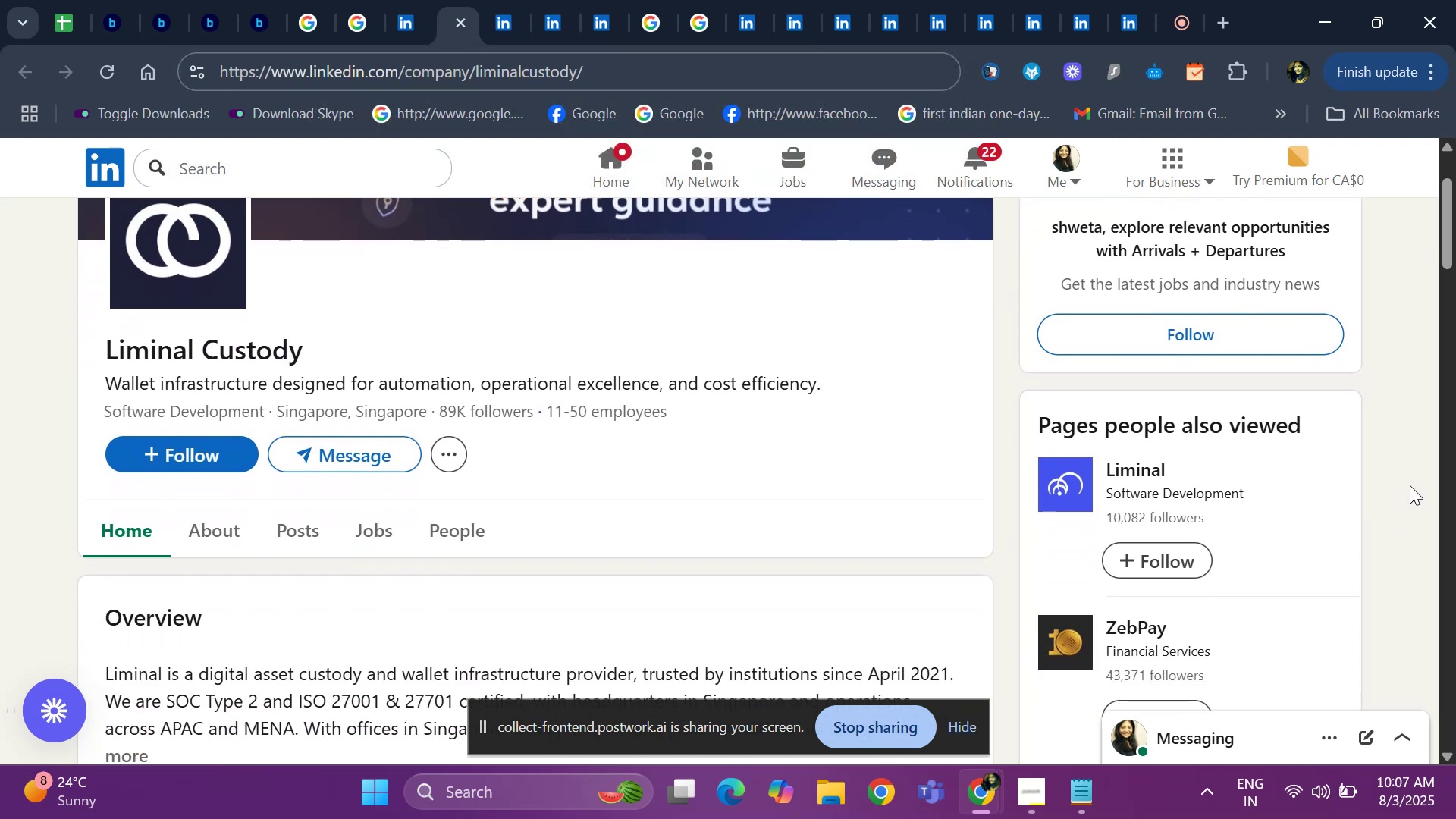 
key(ArrowDown)
 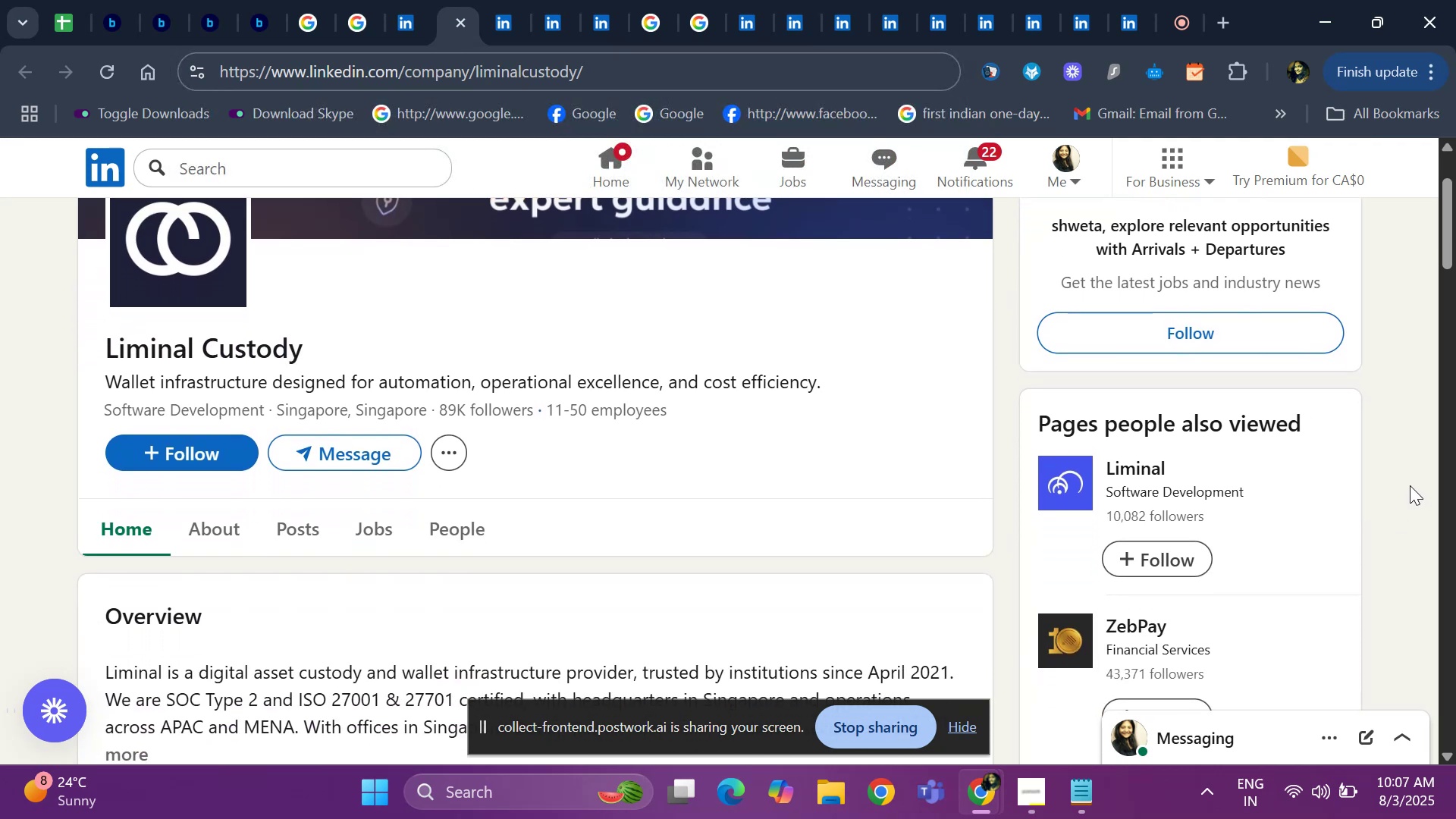 
key(ArrowDown)
 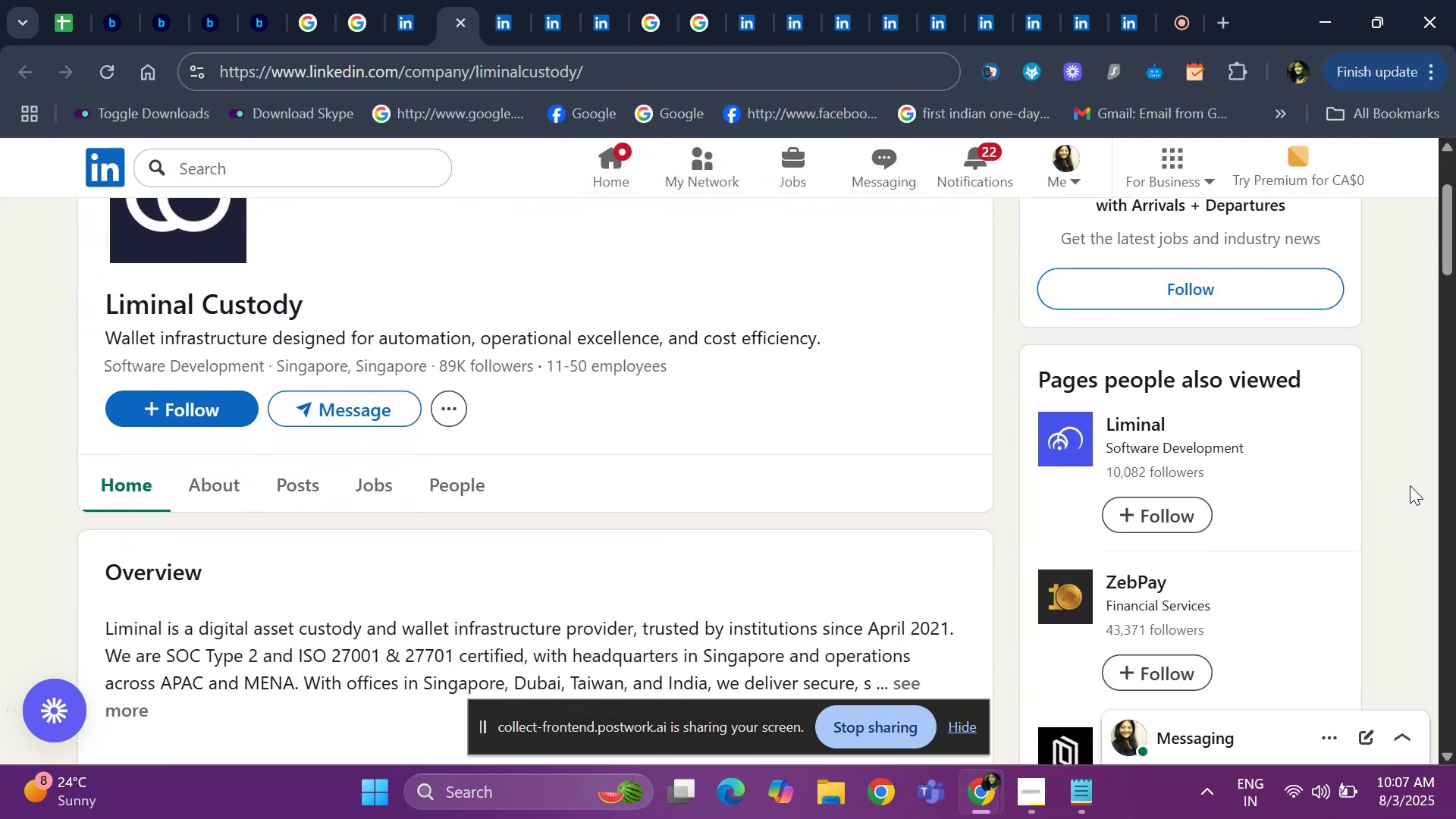 
key(ArrowDown)
 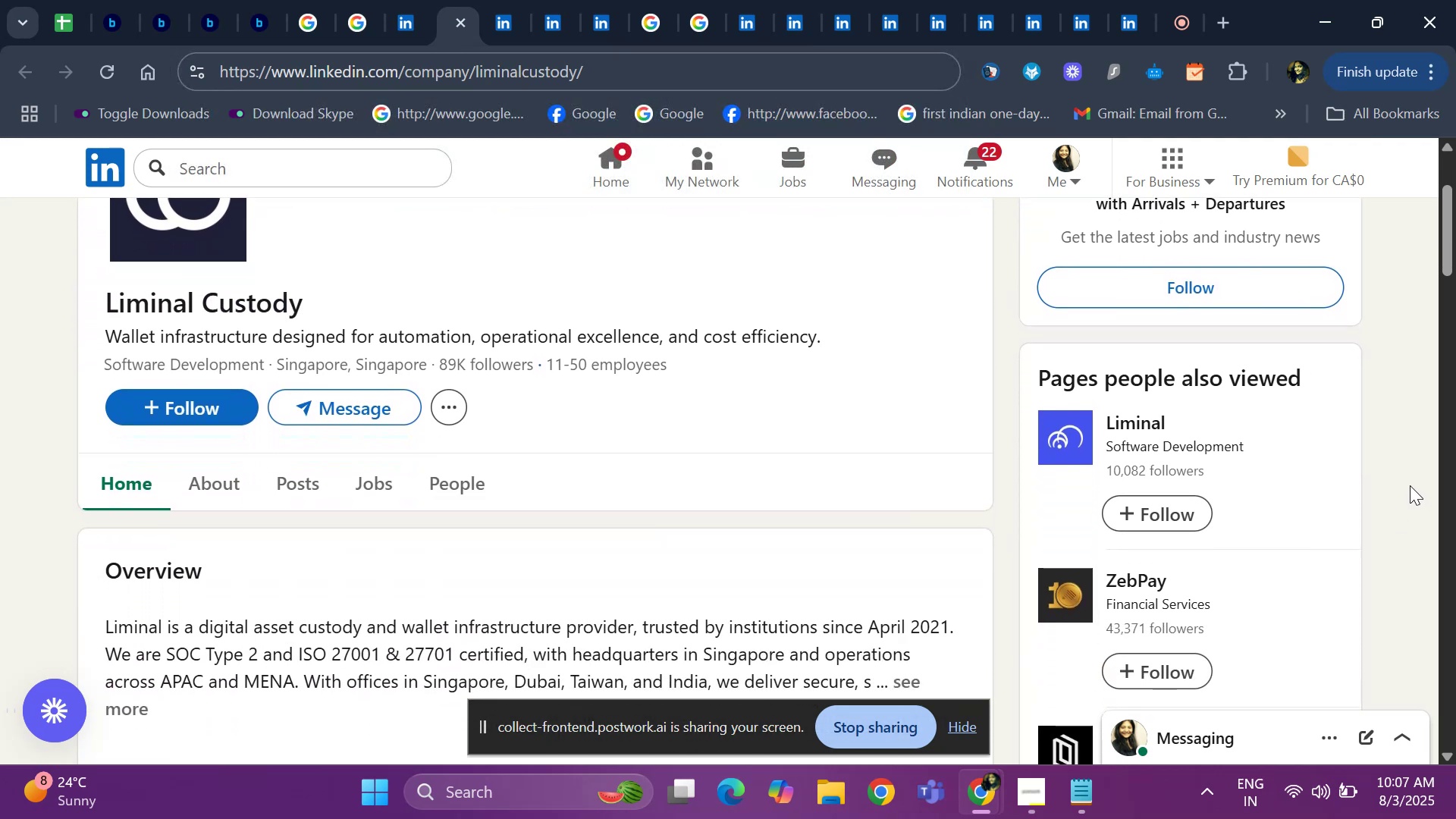 
key(ArrowDown)
 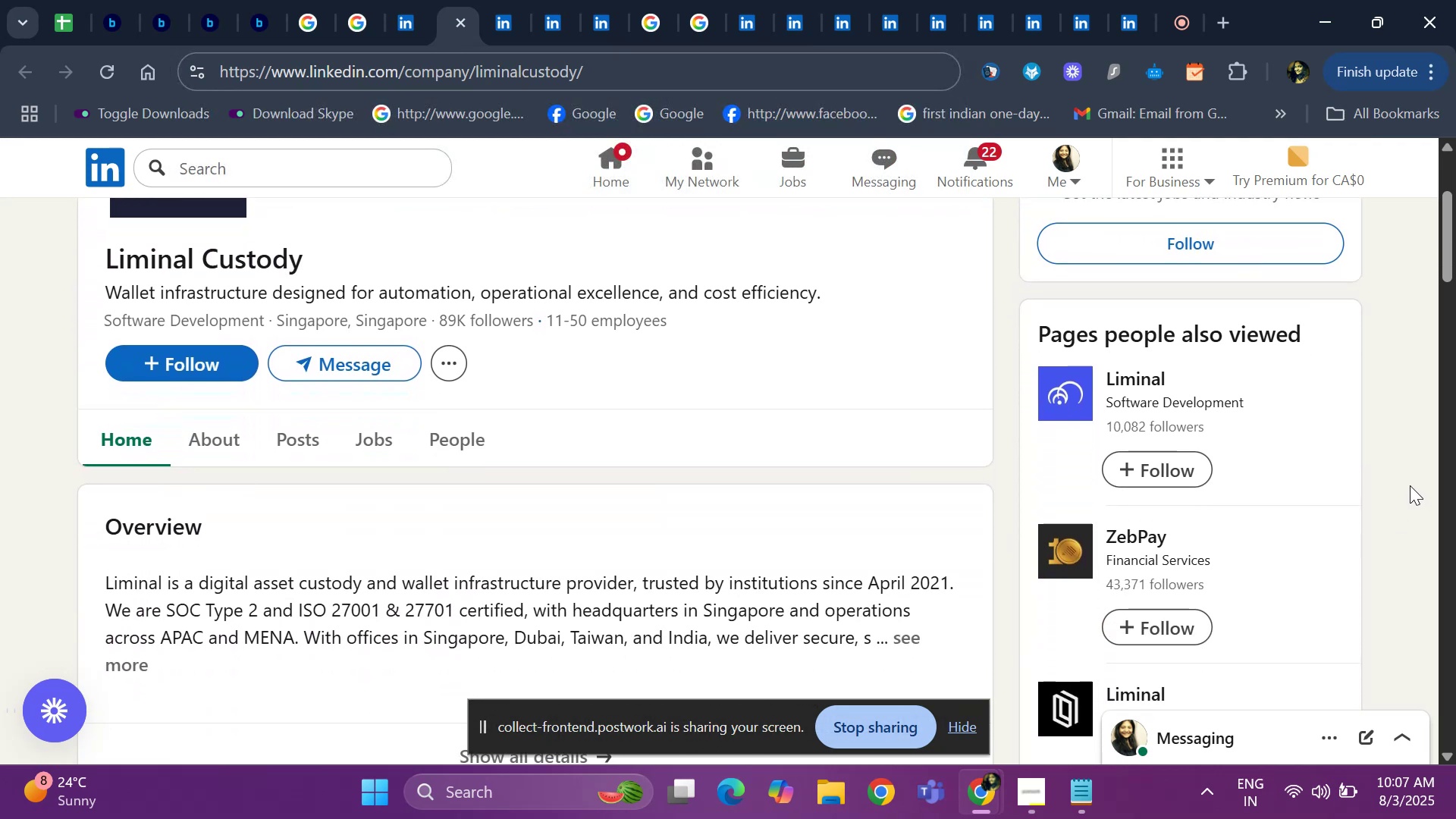 
key(ArrowDown)
 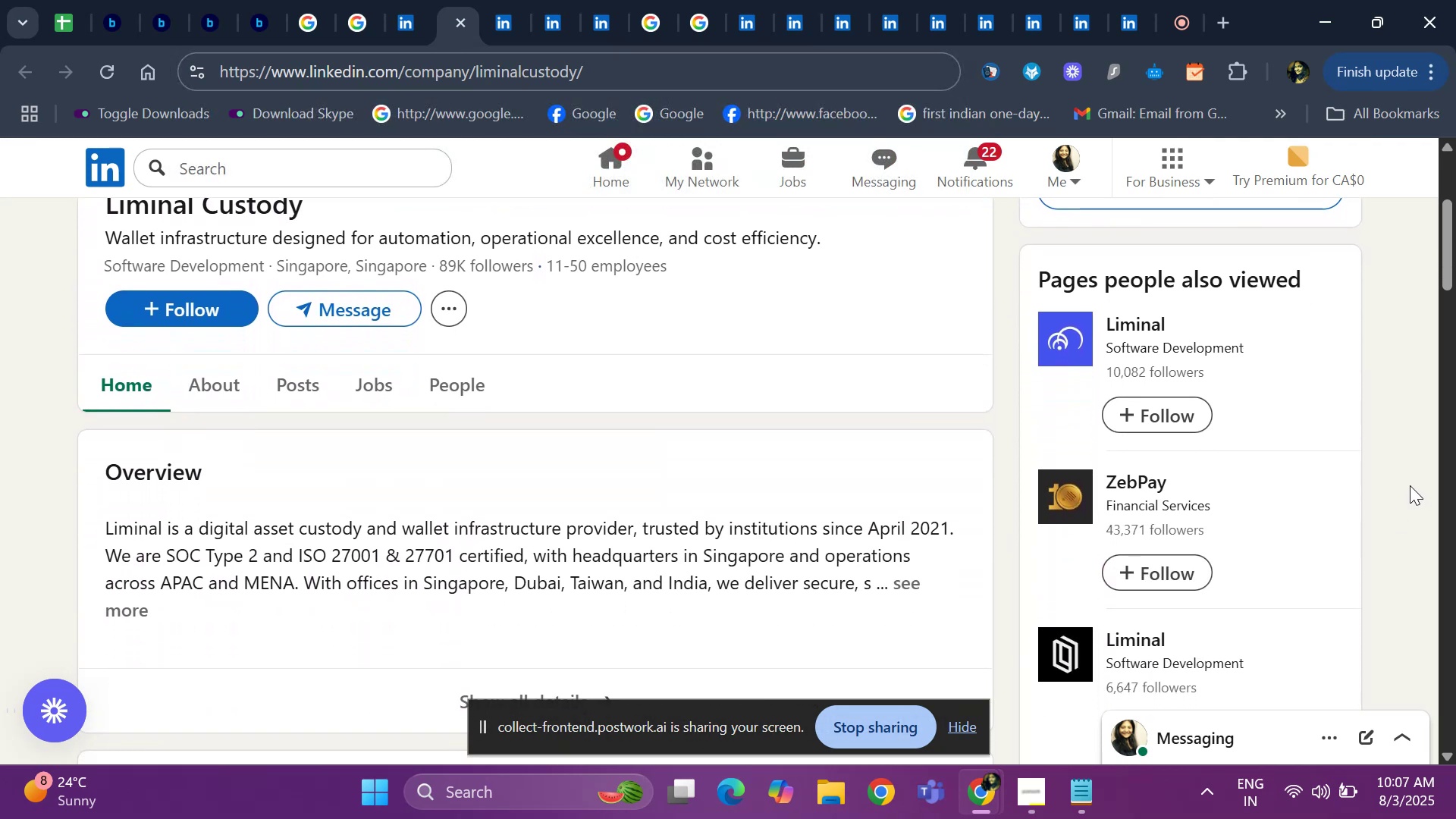 
key(ArrowDown)
 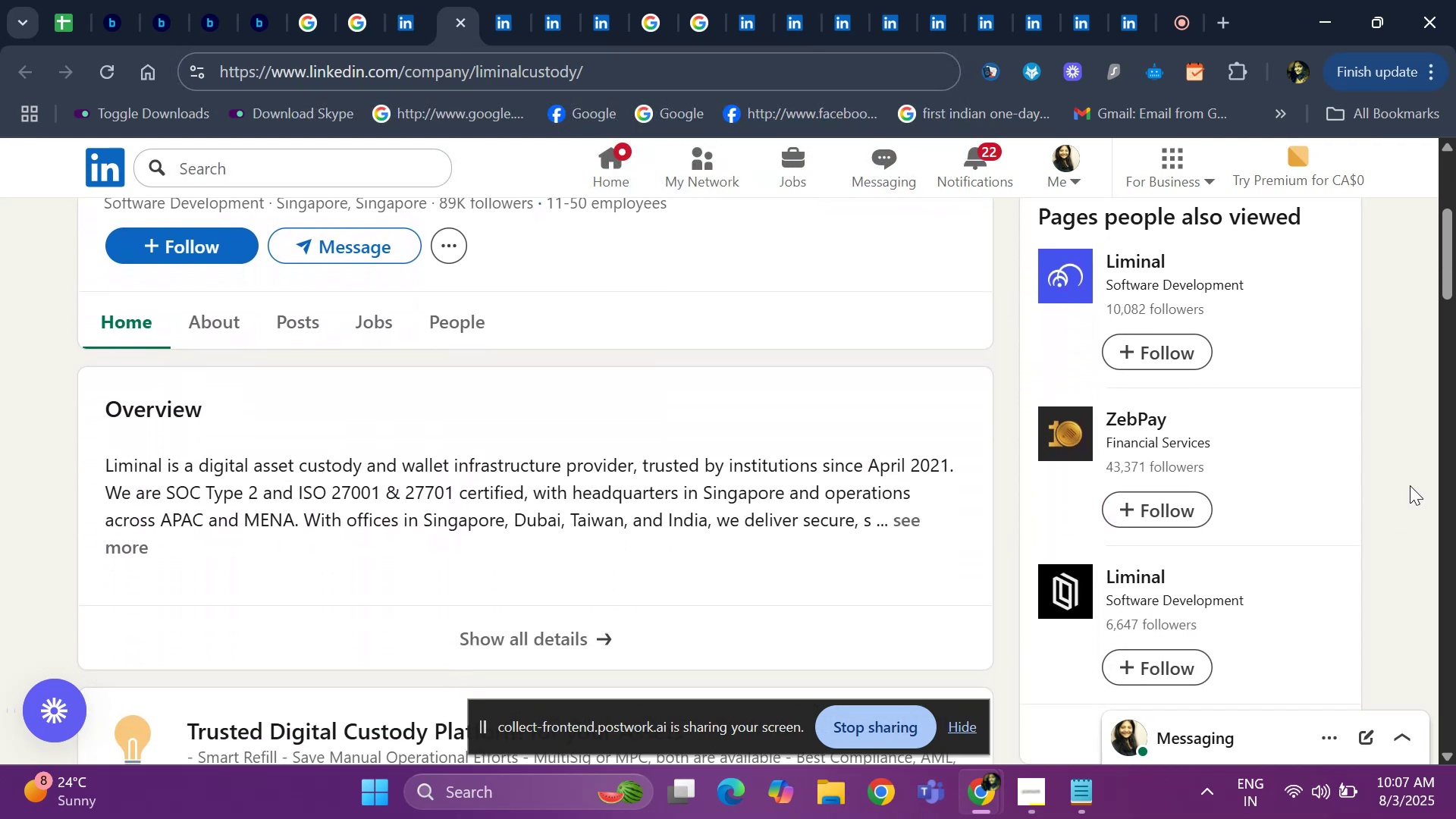 
key(ArrowDown)
 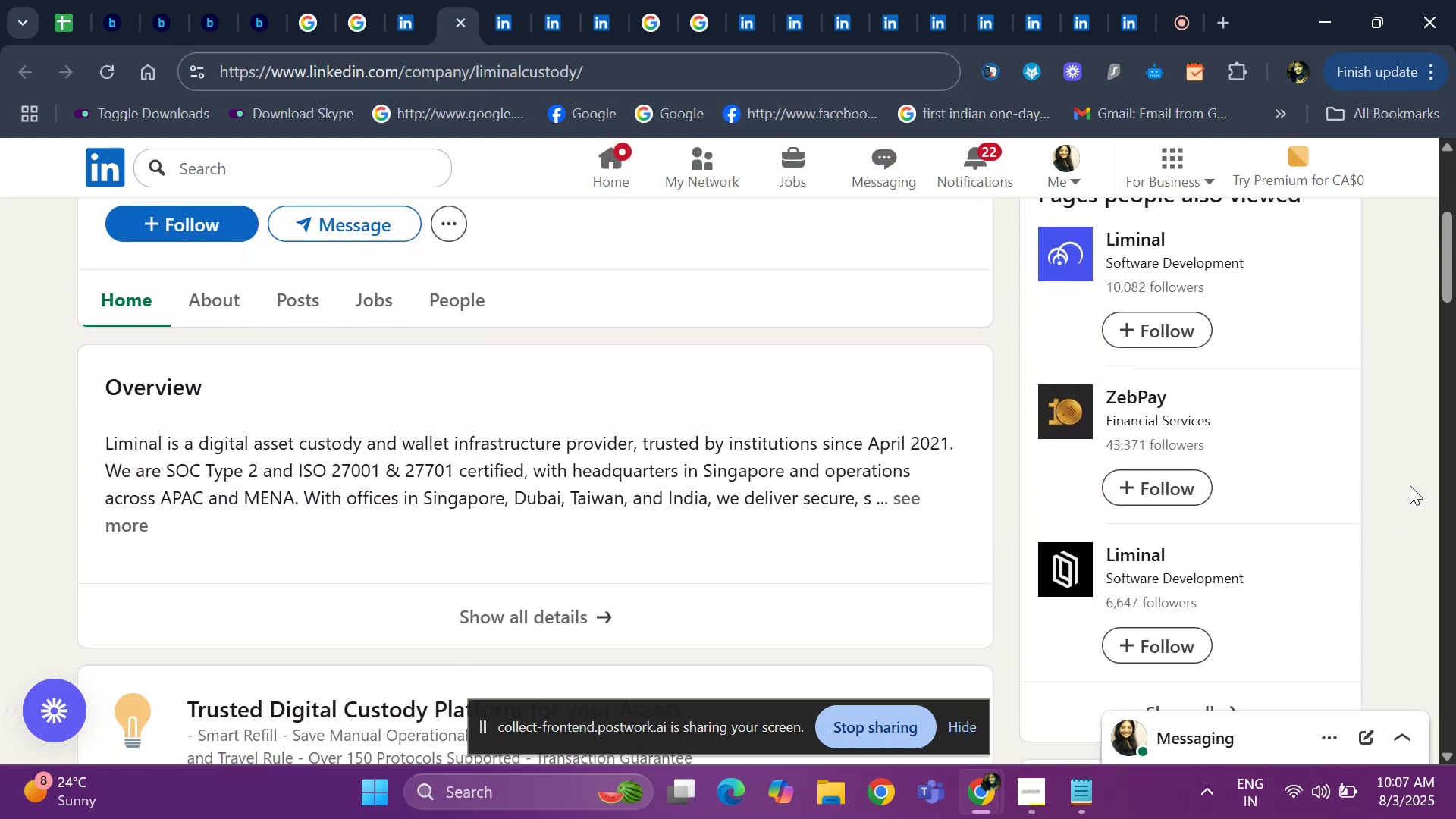 
key(ArrowDown)
 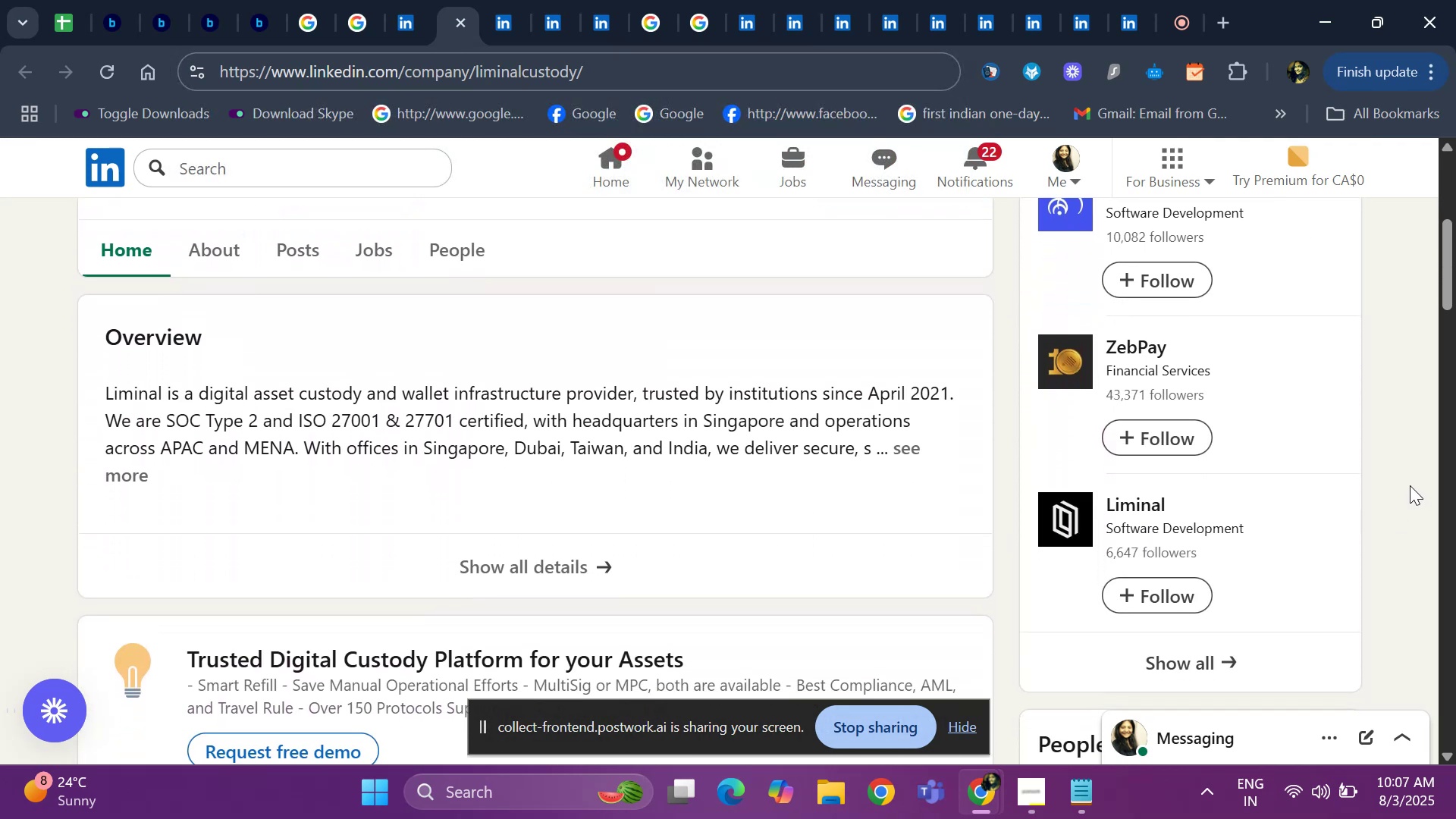 
key(ArrowDown)
 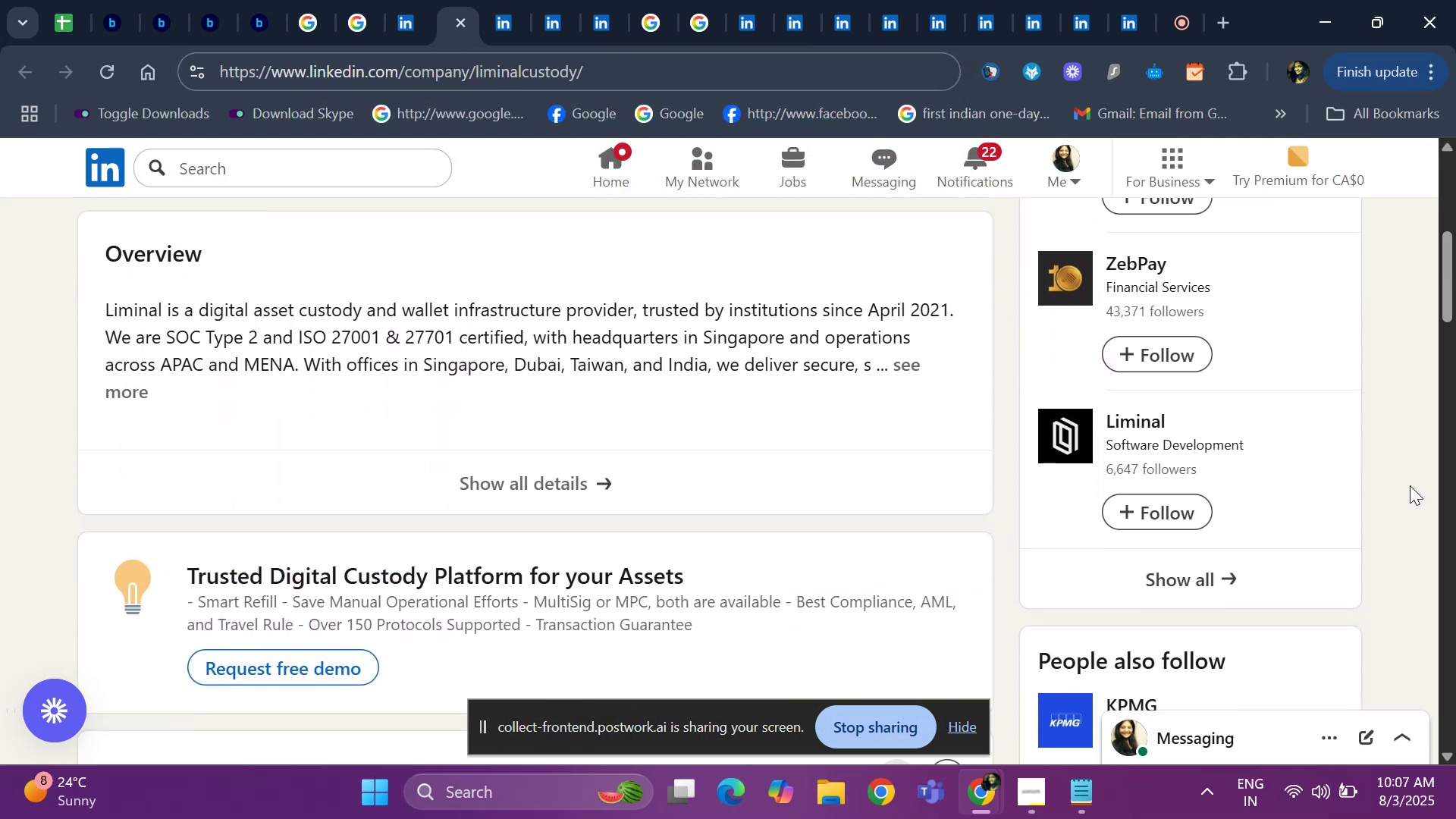 
key(ArrowDown)
 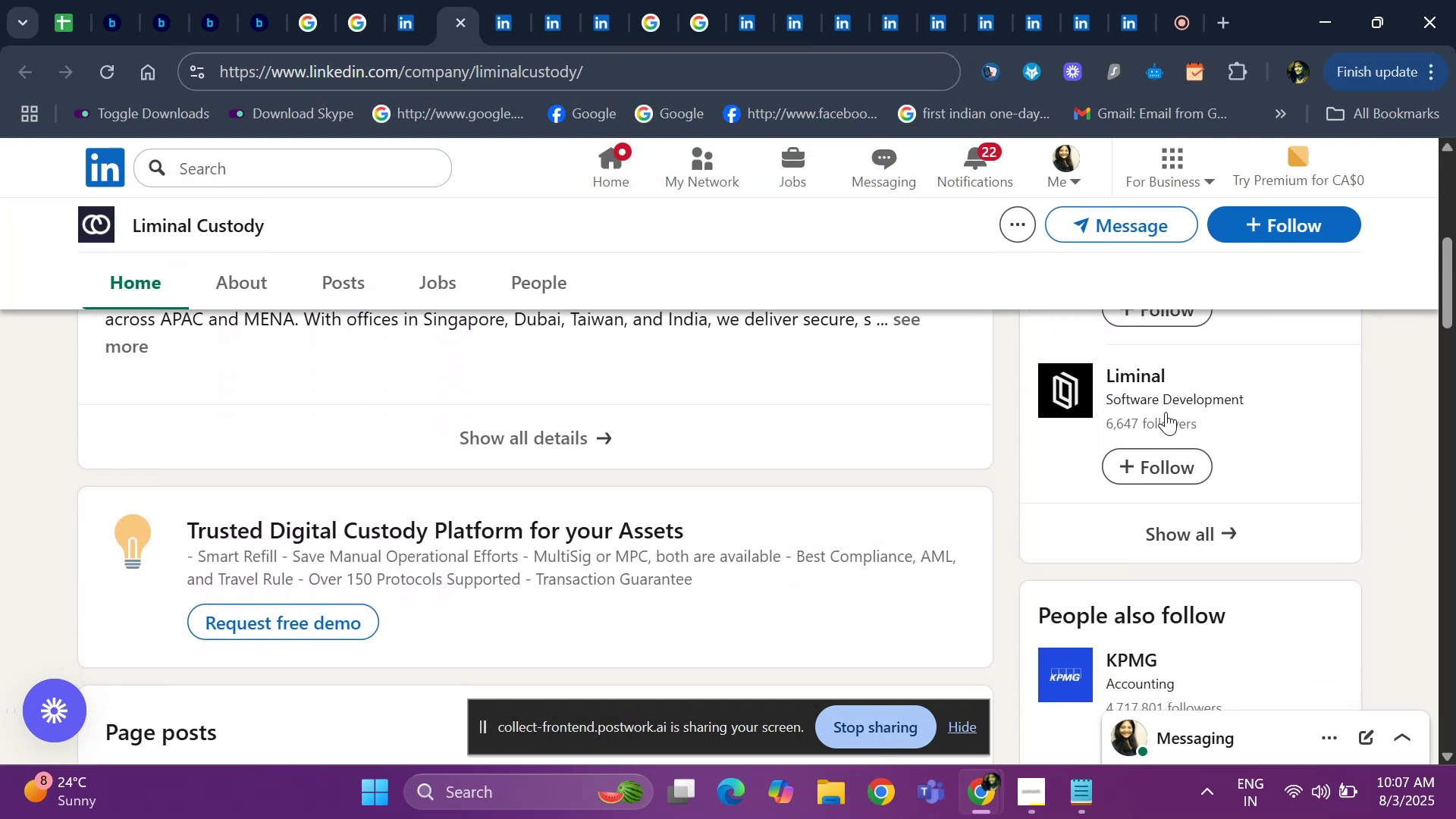 
key(ArrowUp)
 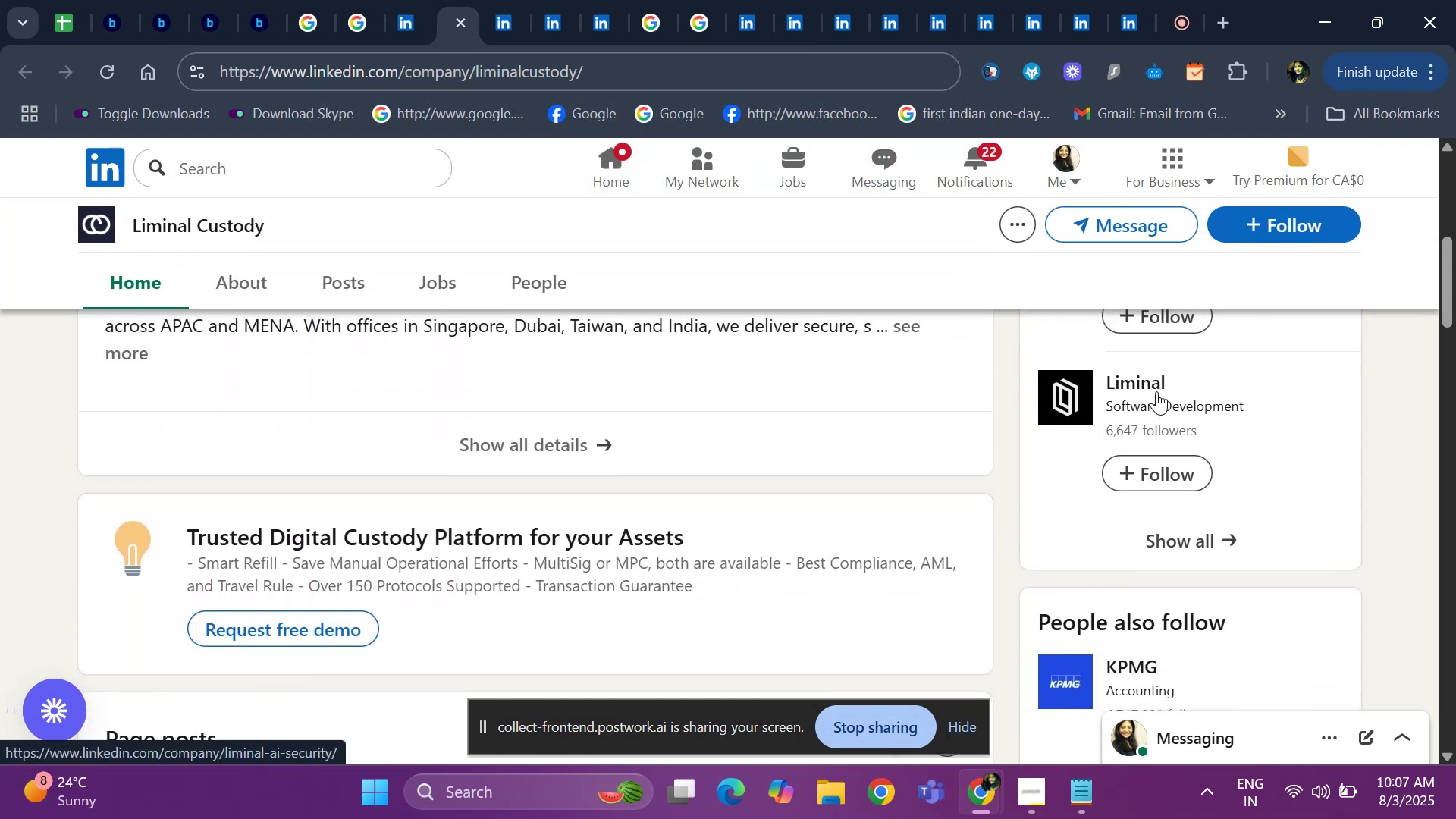 
key(ArrowUp)
 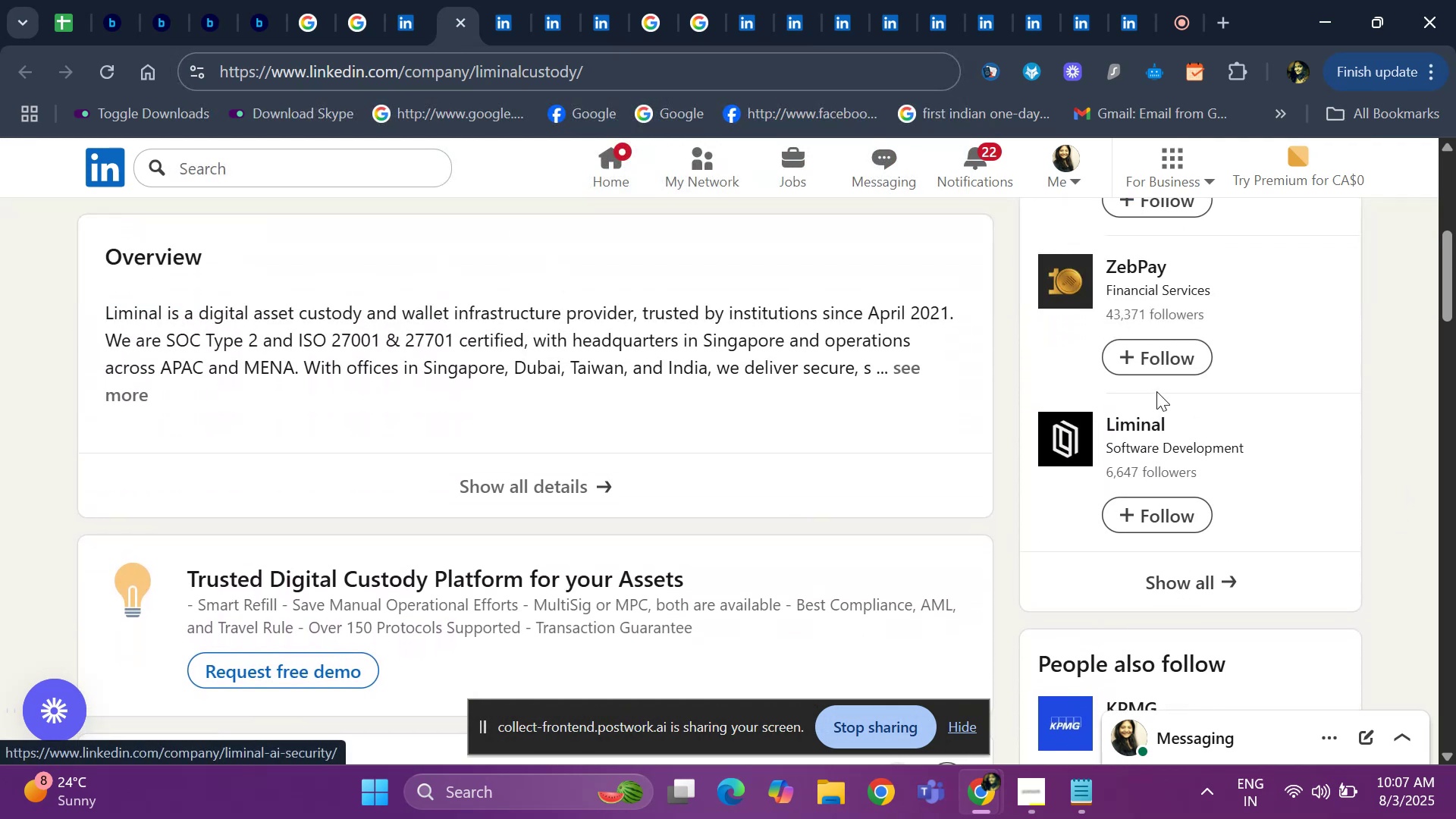 
key(ArrowUp)
 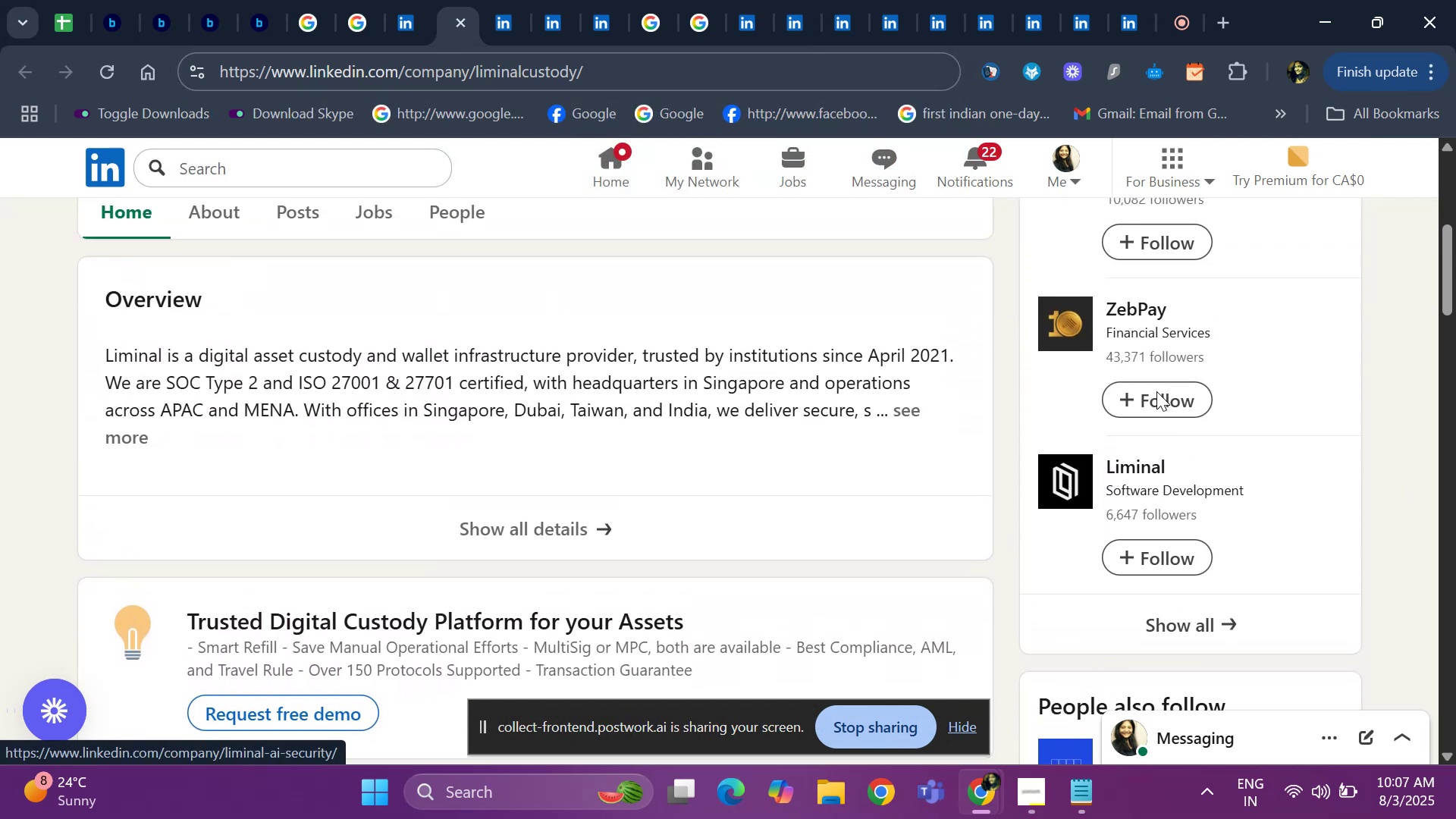 
key(ArrowUp)
 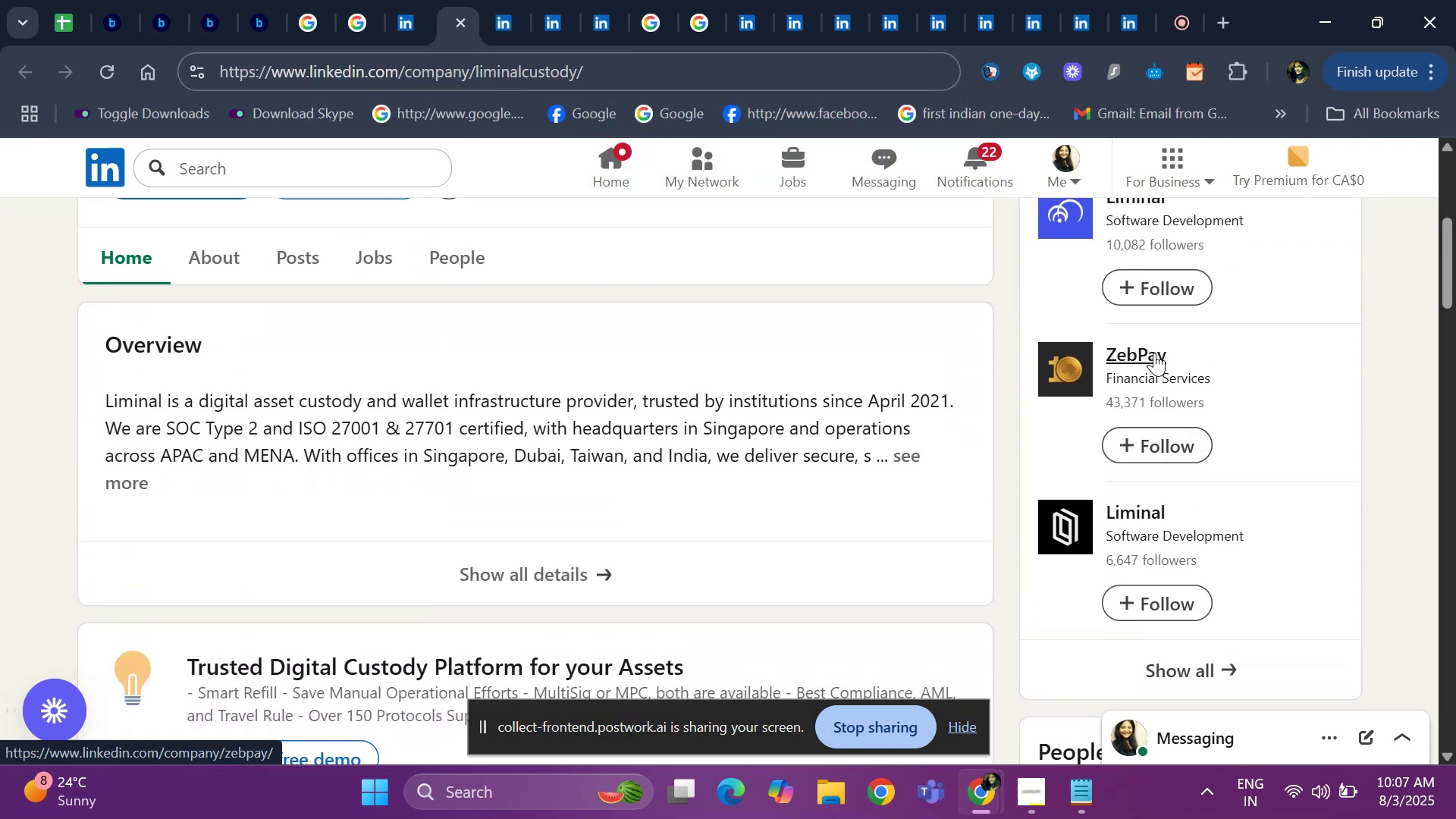 
key(ArrowDown)
 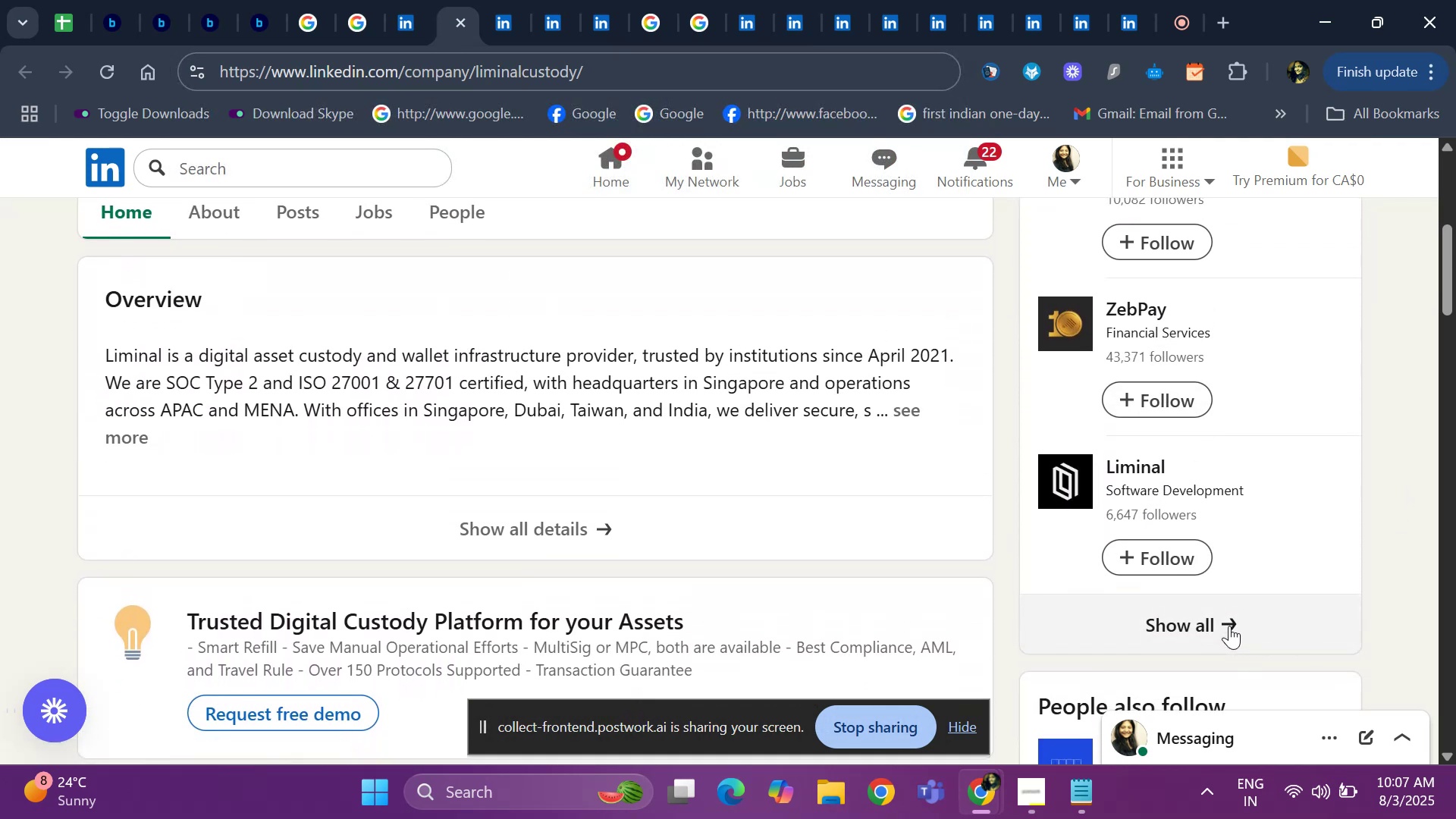 
left_click([1229, 626])
 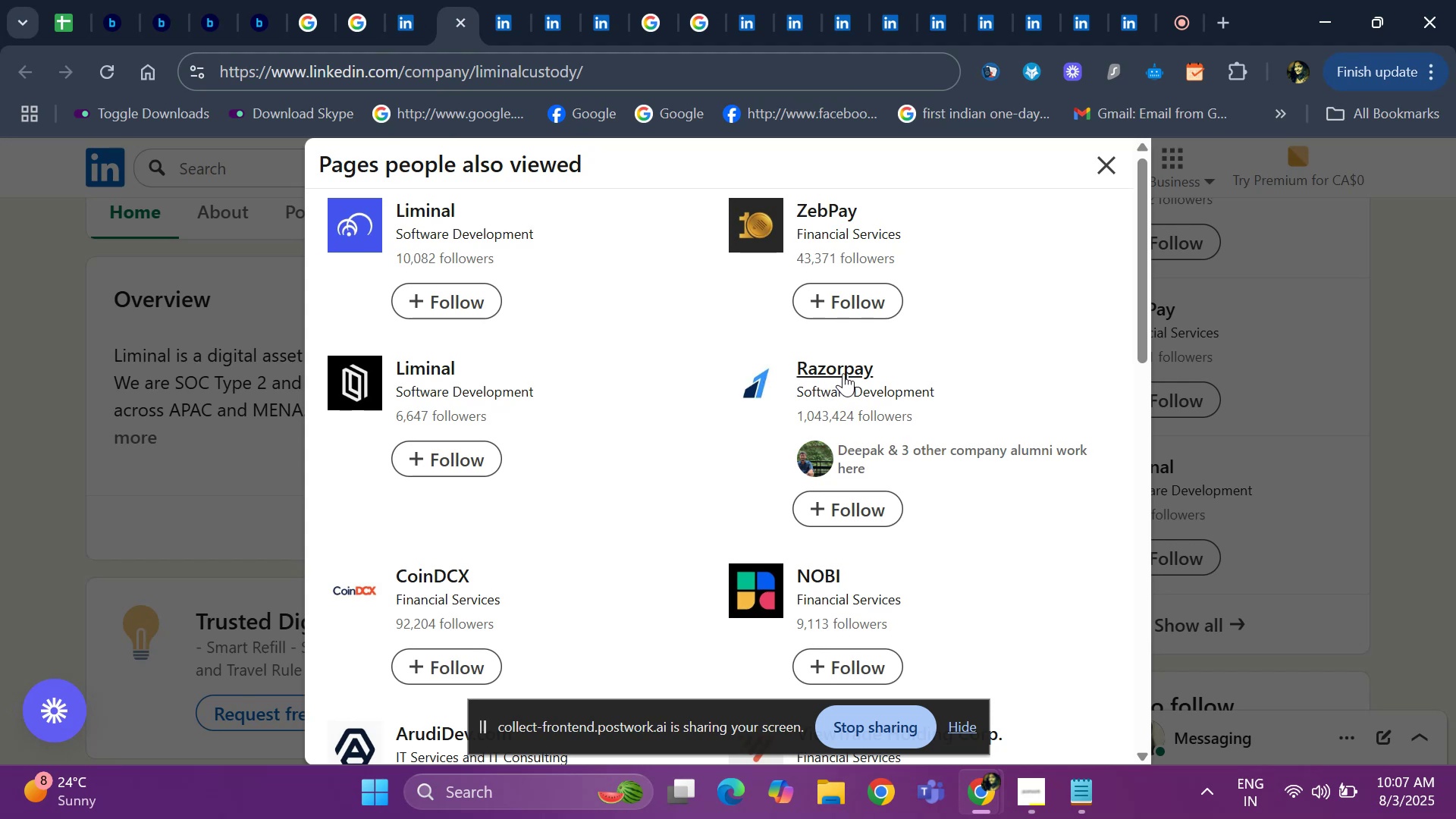 
right_click([854, 372])
 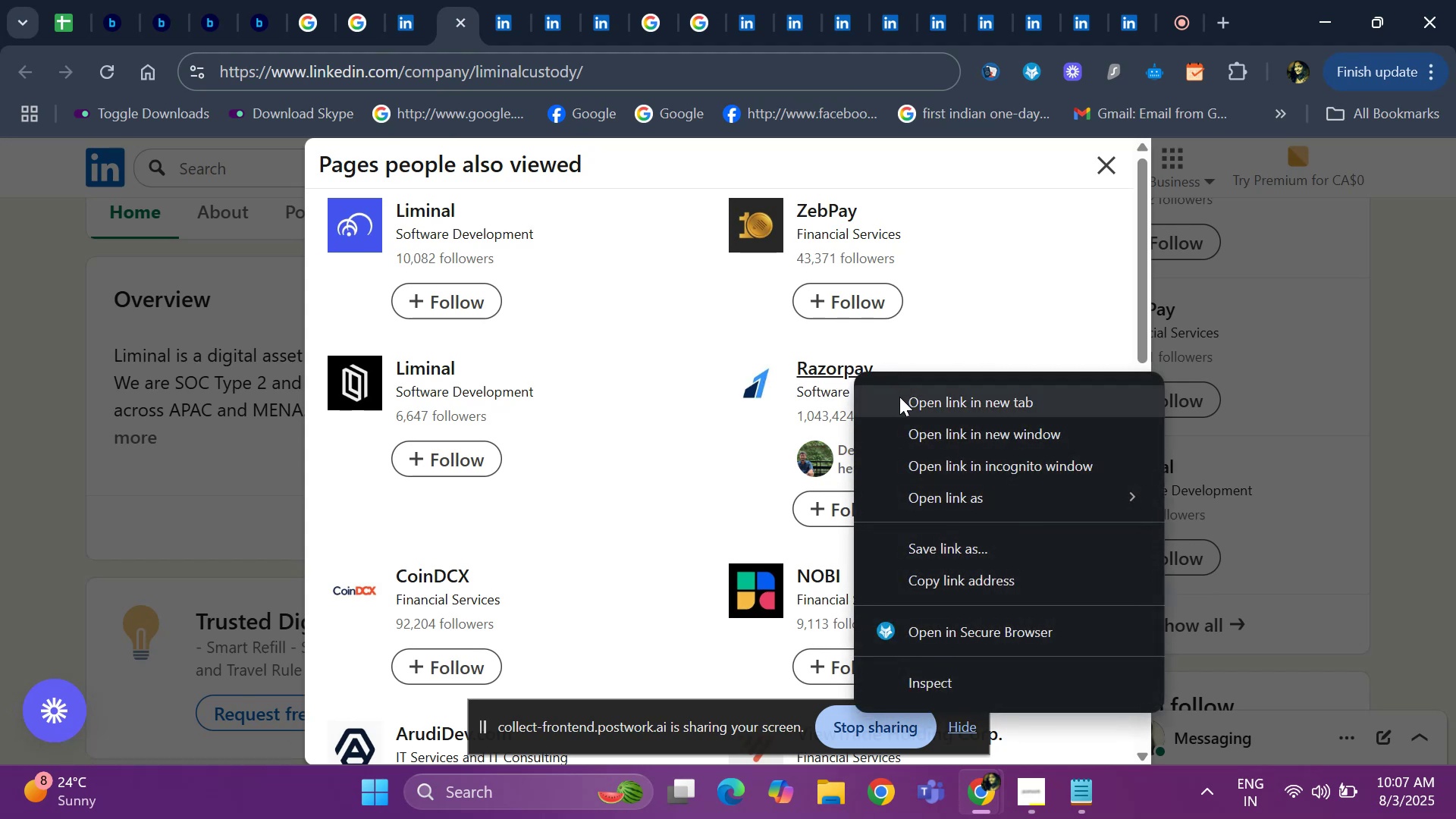 
left_click([899, 397])
 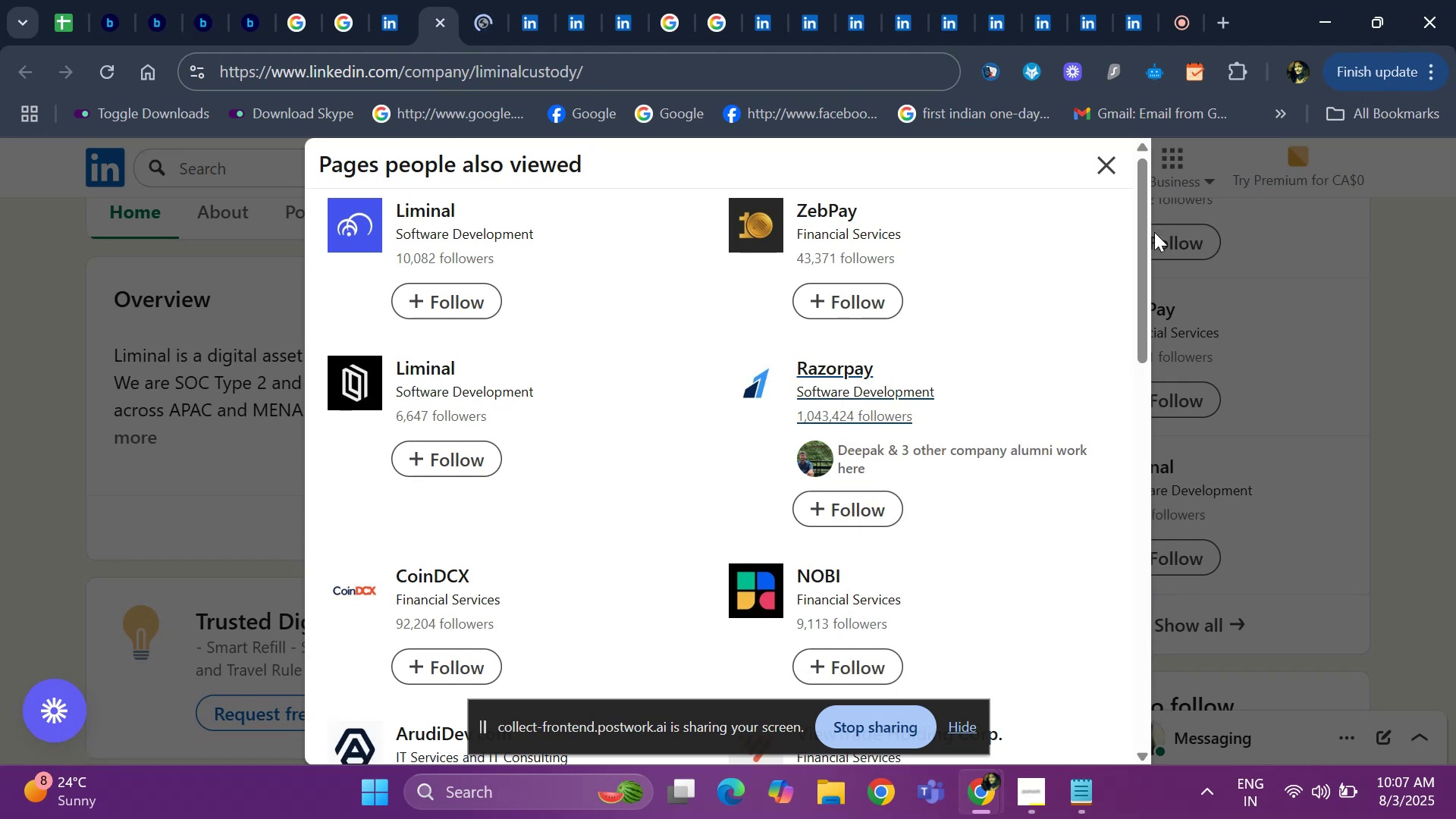 
left_click_drag(start_coordinate=[1146, 235], to_coordinate=[1158, 309])
 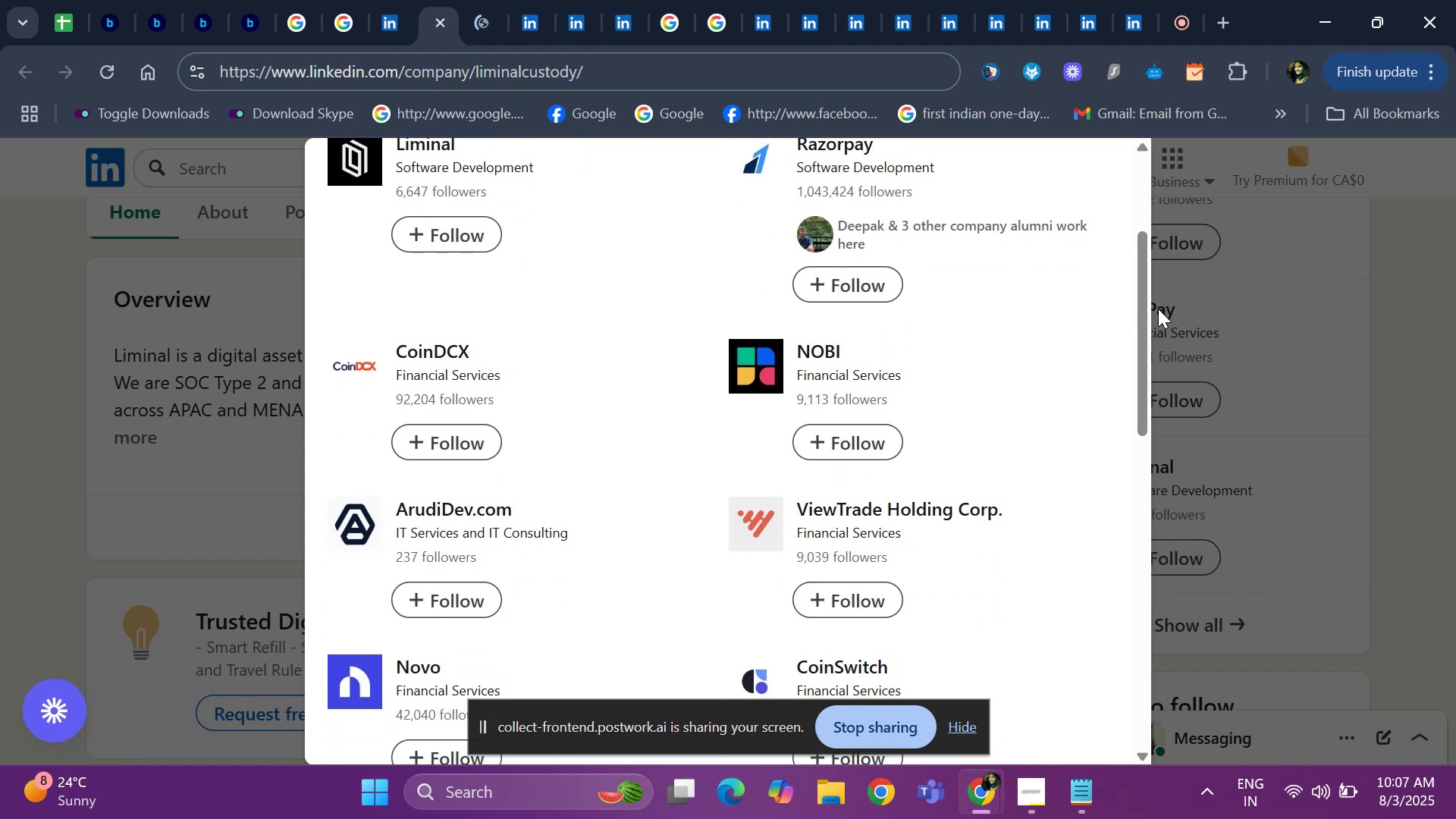 
left_click_drag(start_coordinate=[1158, 309], to_coordinate=[1170, 352])
 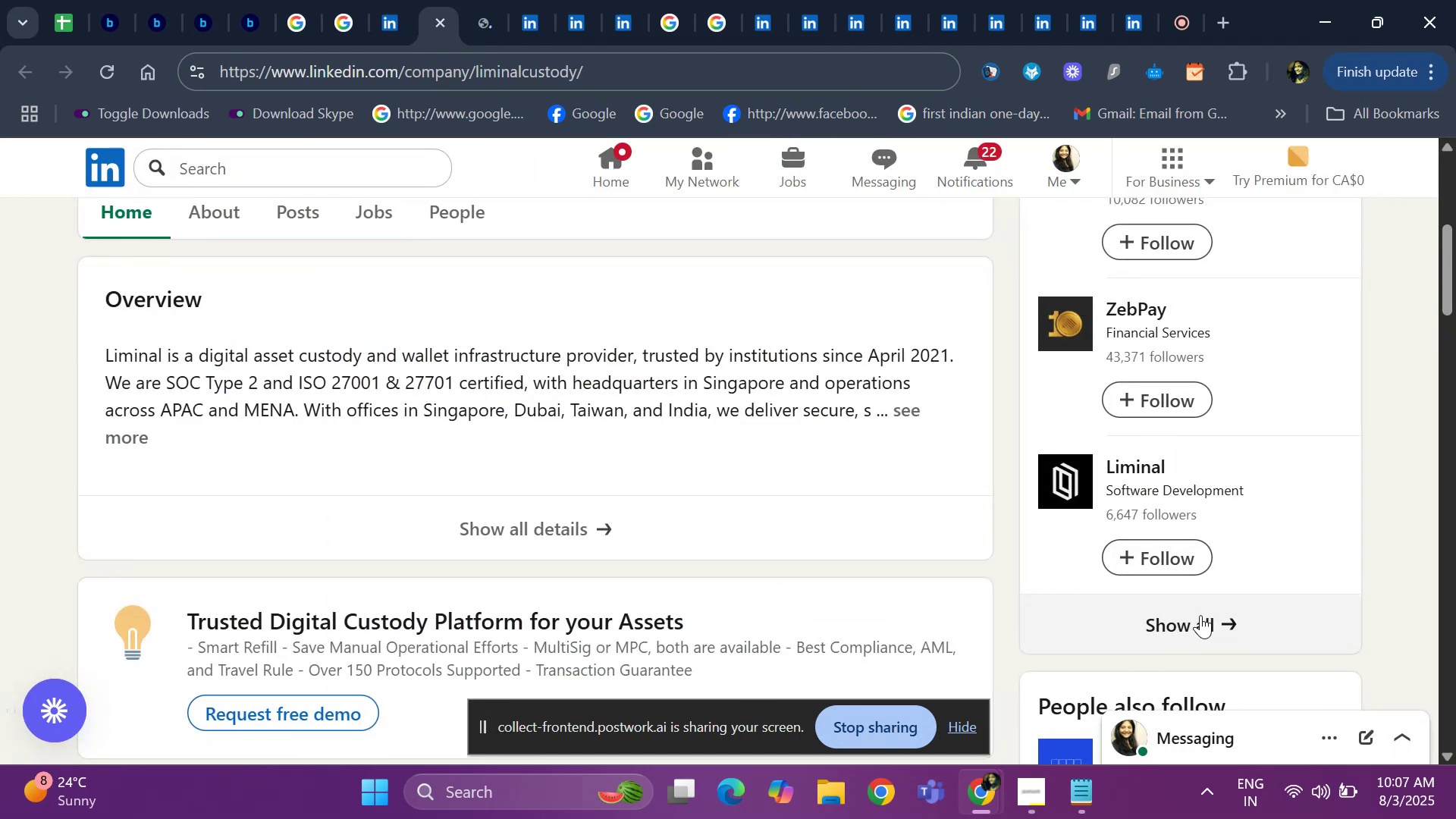 
left_click([1185, 614])
 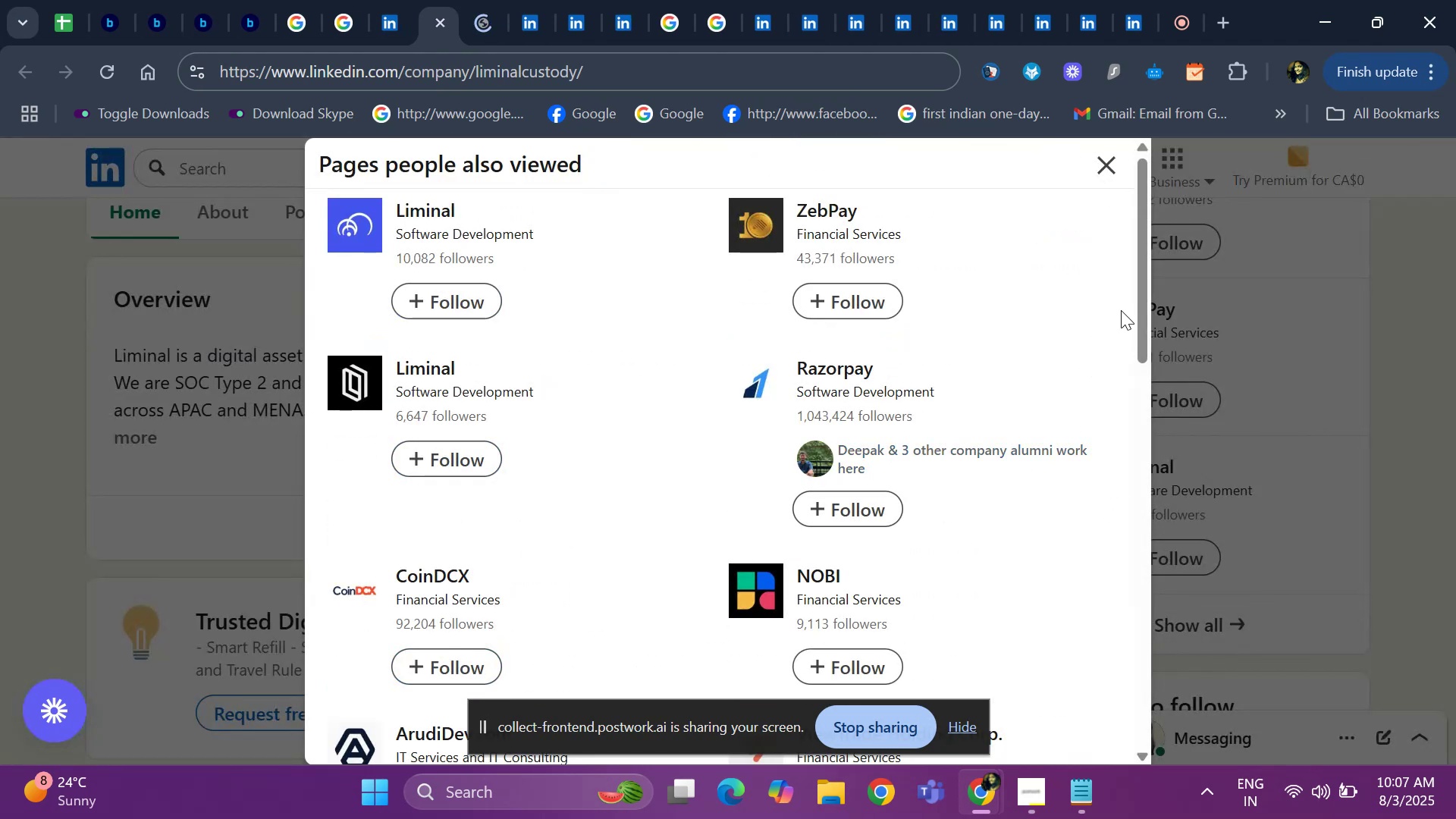 
left_click_drag(start_coordinate=[1143, 306], to_coordinate=[1197, 648])
 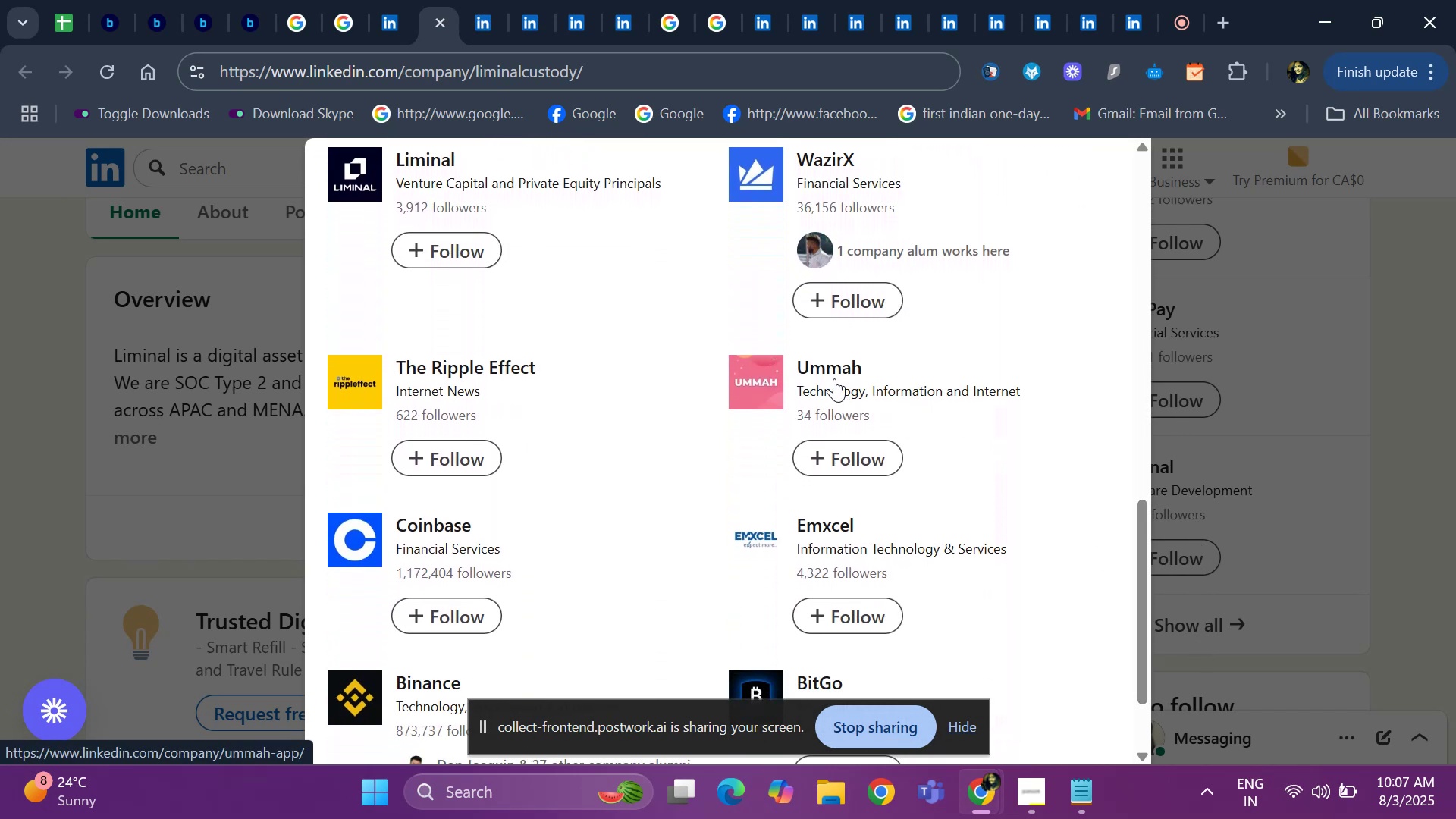 
right_click([834, 378])
 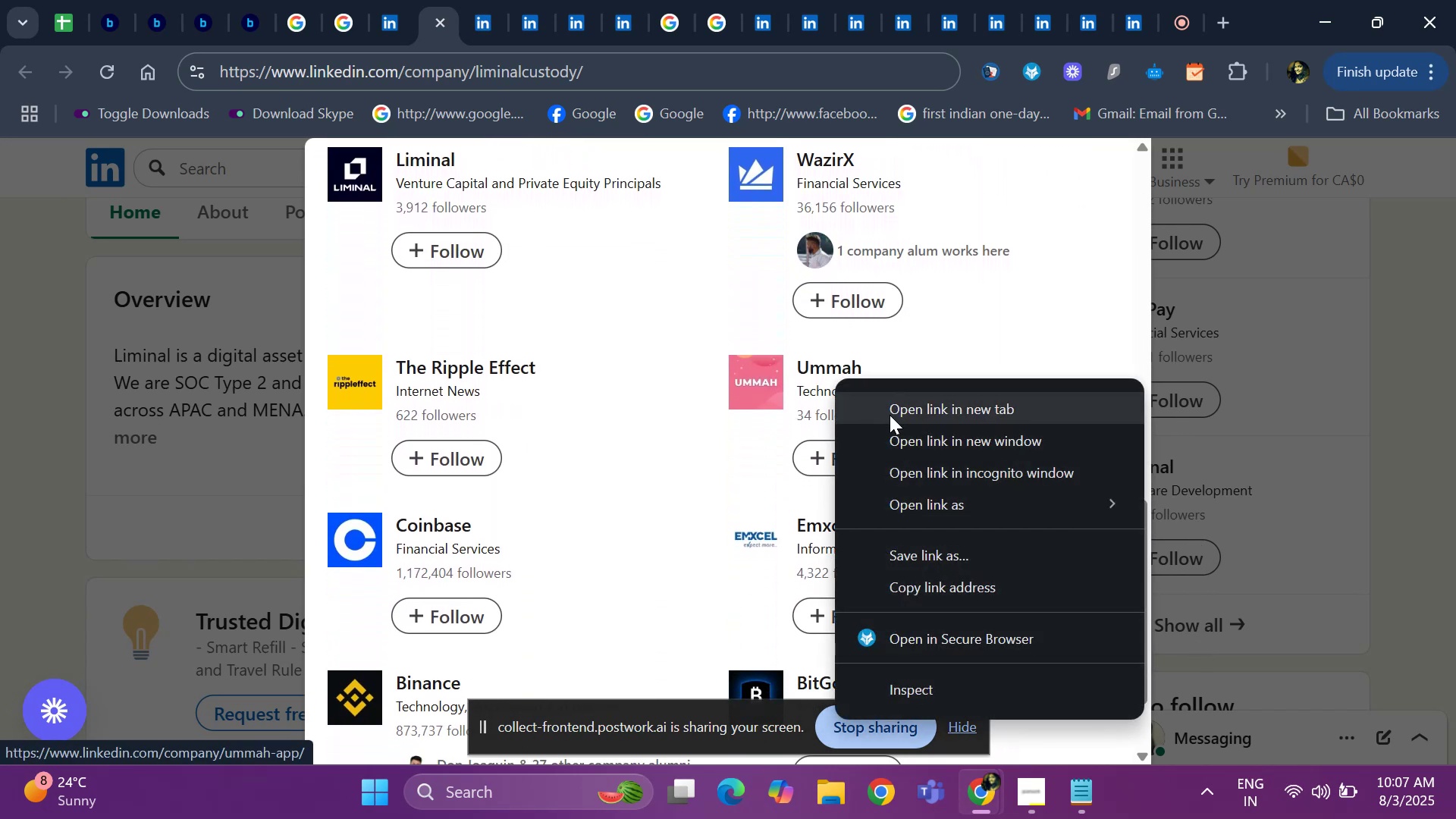 
left_click([890, 415])
 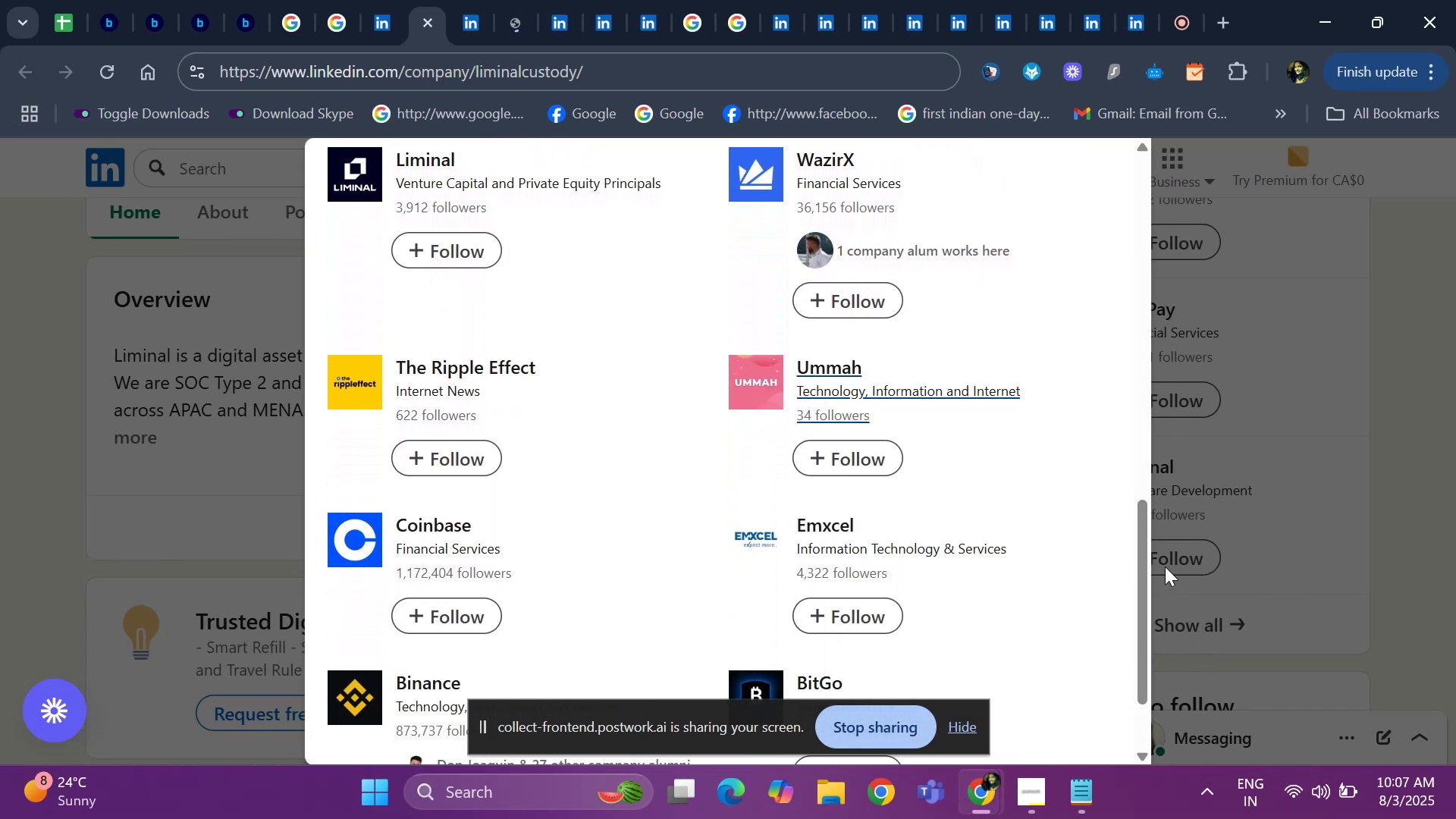 
left_click_drag(start_coordinate=[1144, 563], to_coordinate=[1147, 676])
 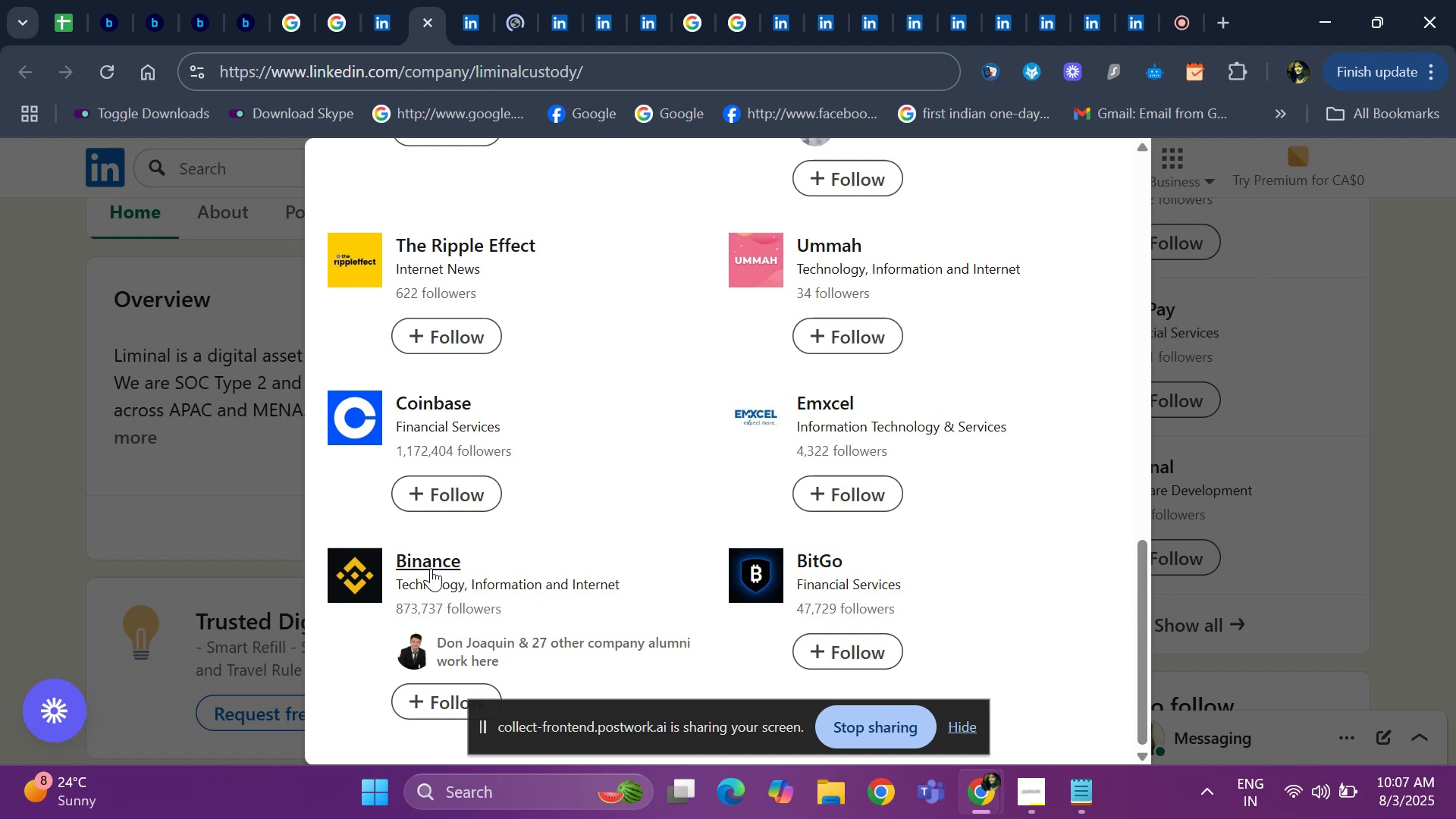 
right_click([431, 568])
 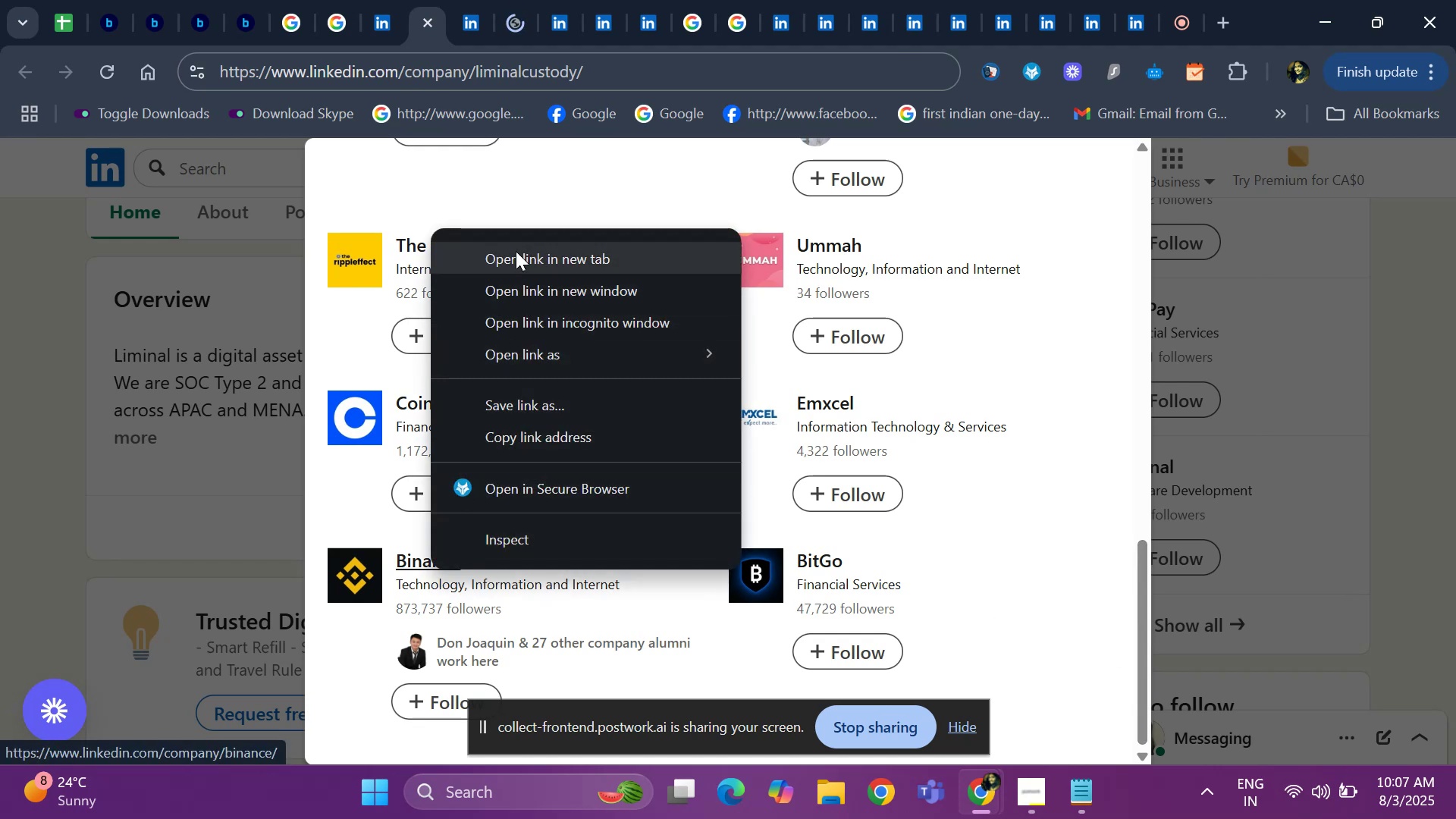 
left_click([516, 251])
 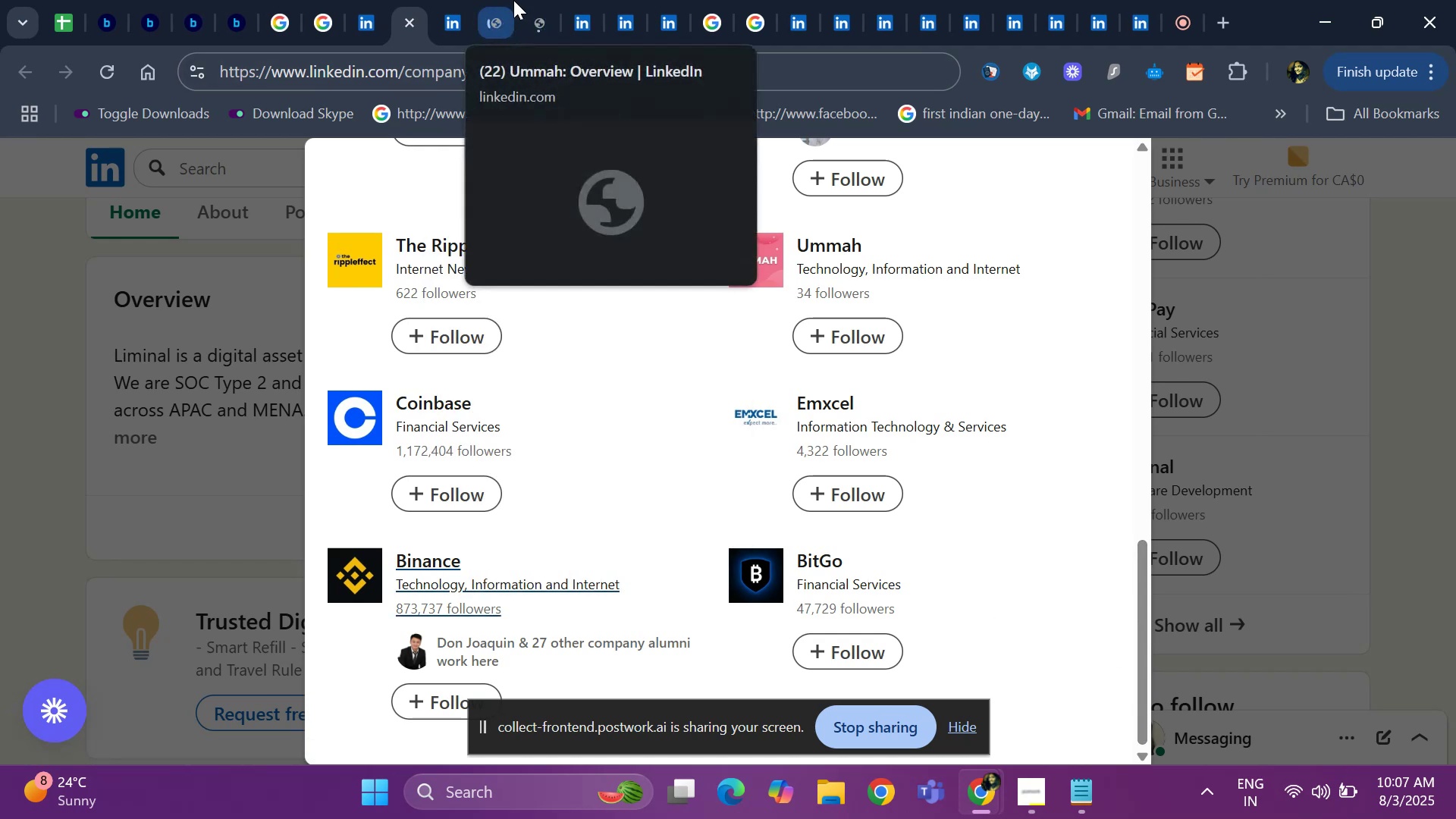 
left_click([535, 24])
 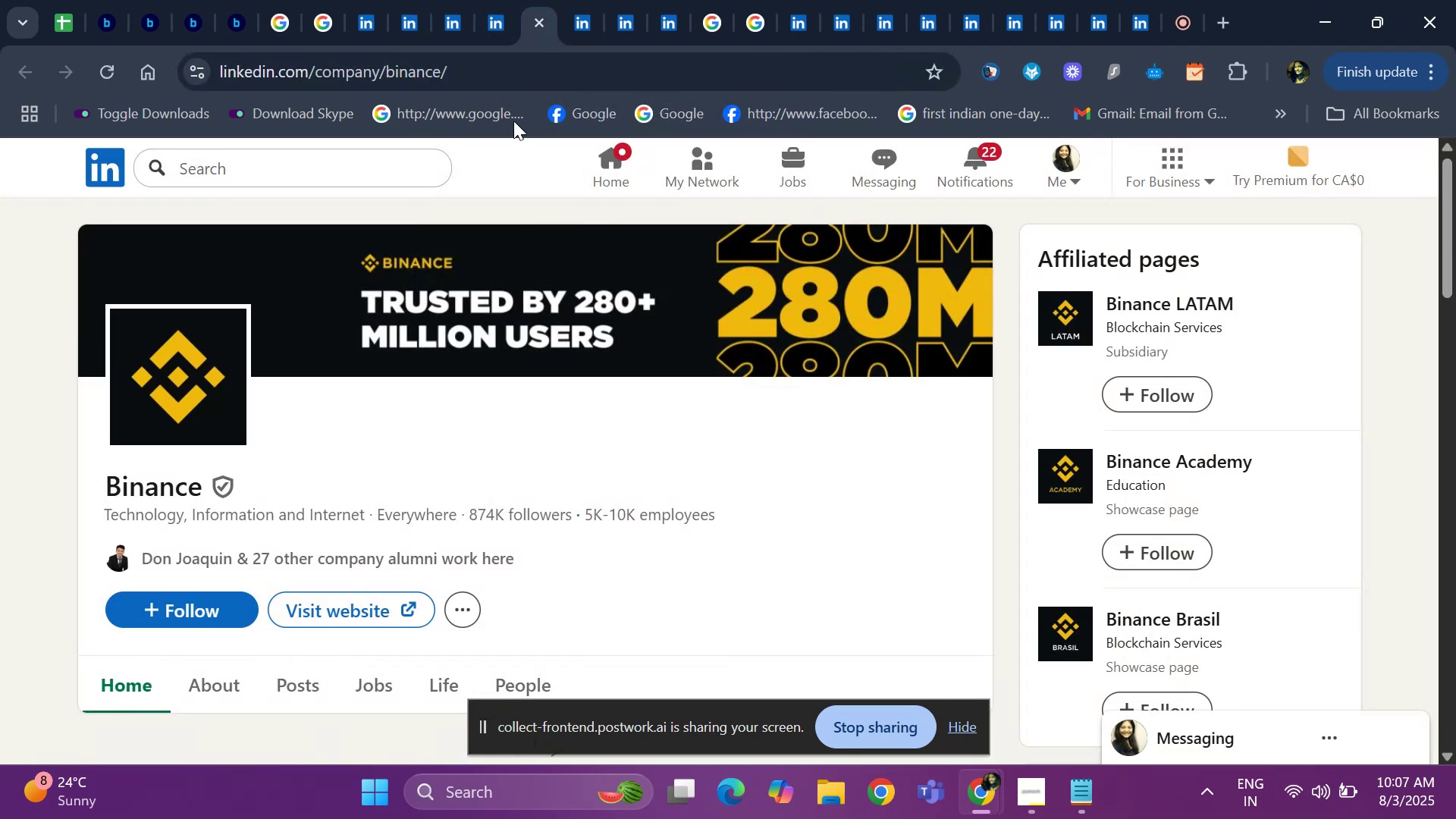 
left_click([536, 27])
 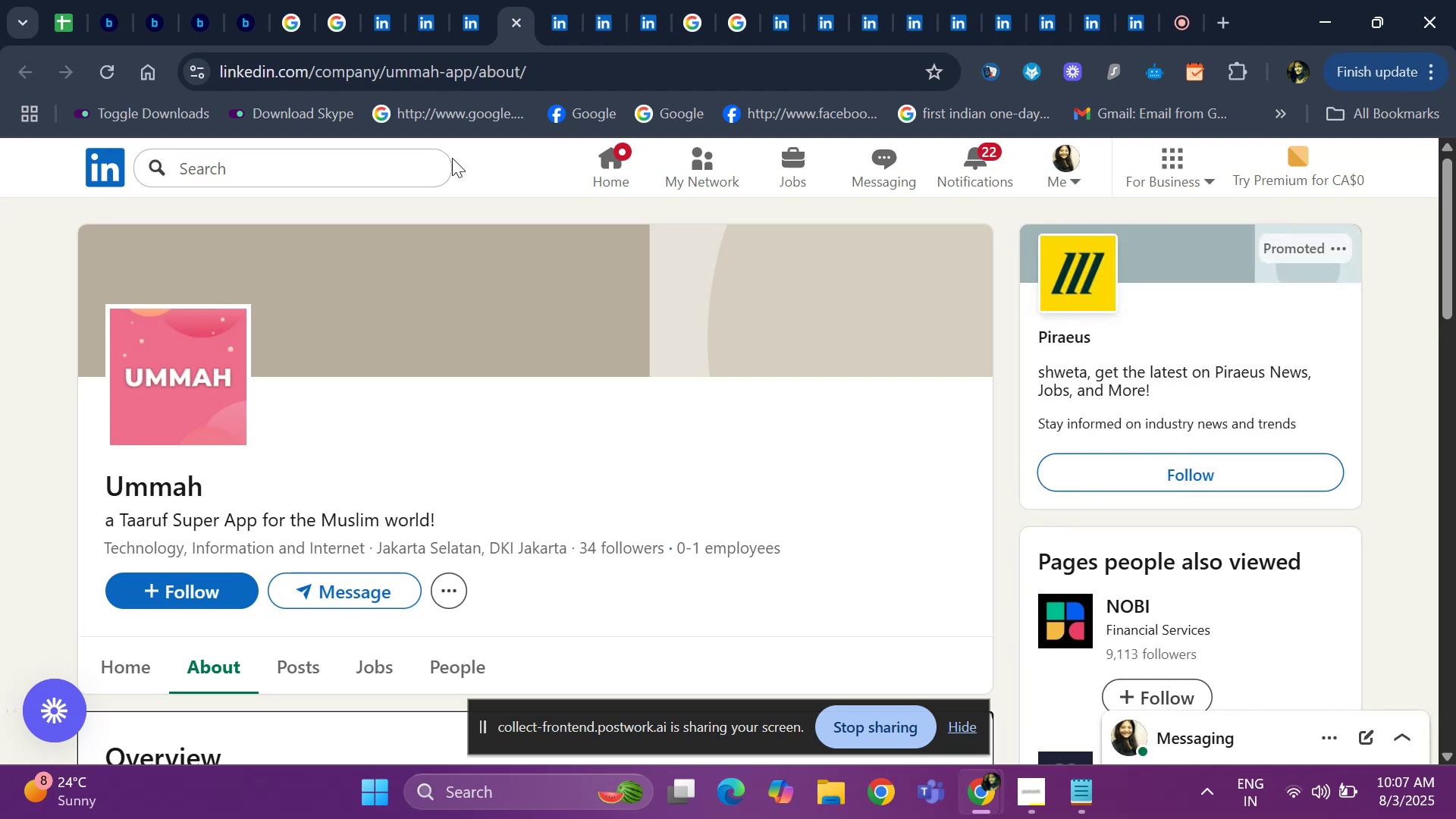 
left_click([519, 24])
 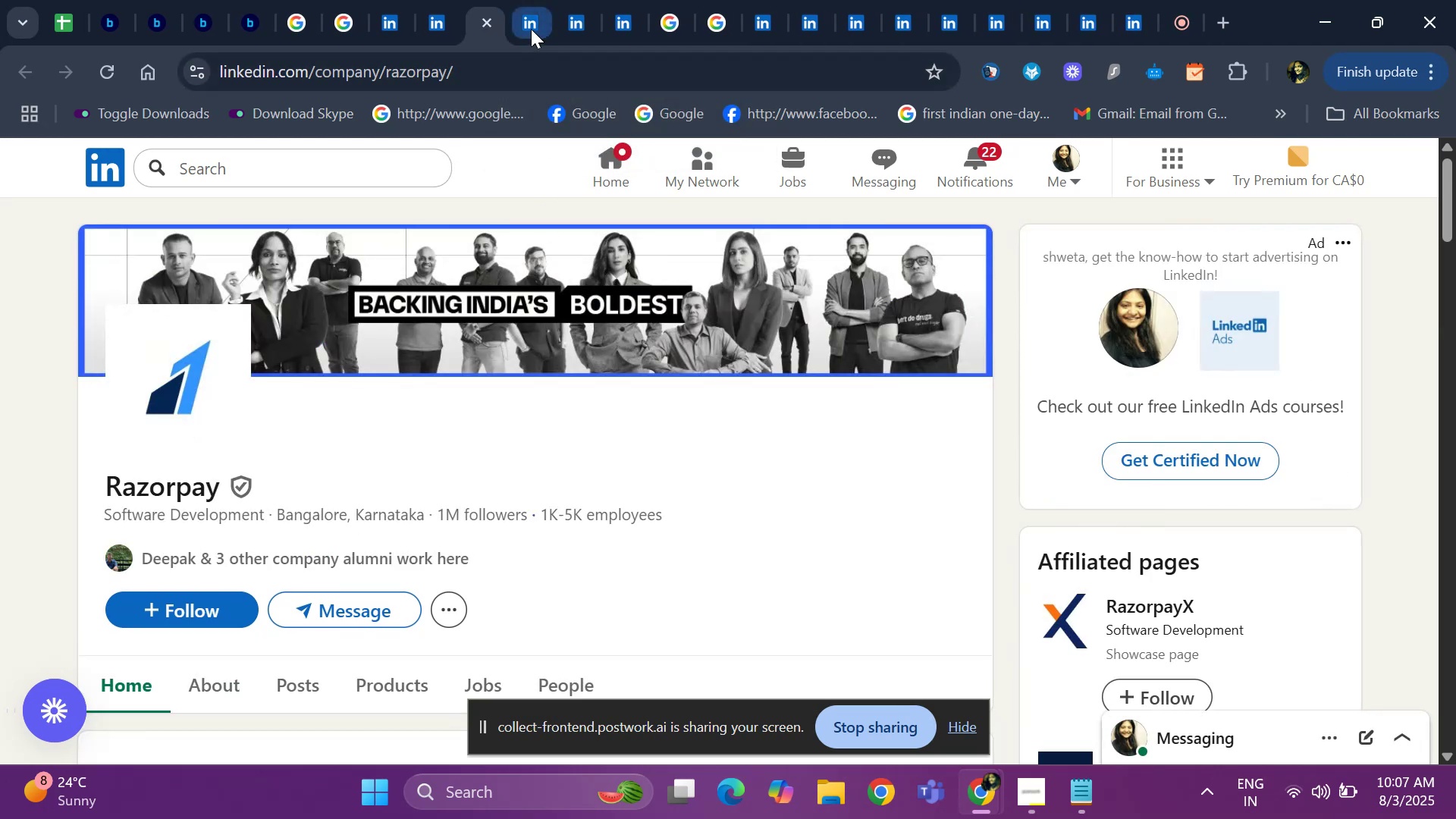 
left_click([491, 24])
 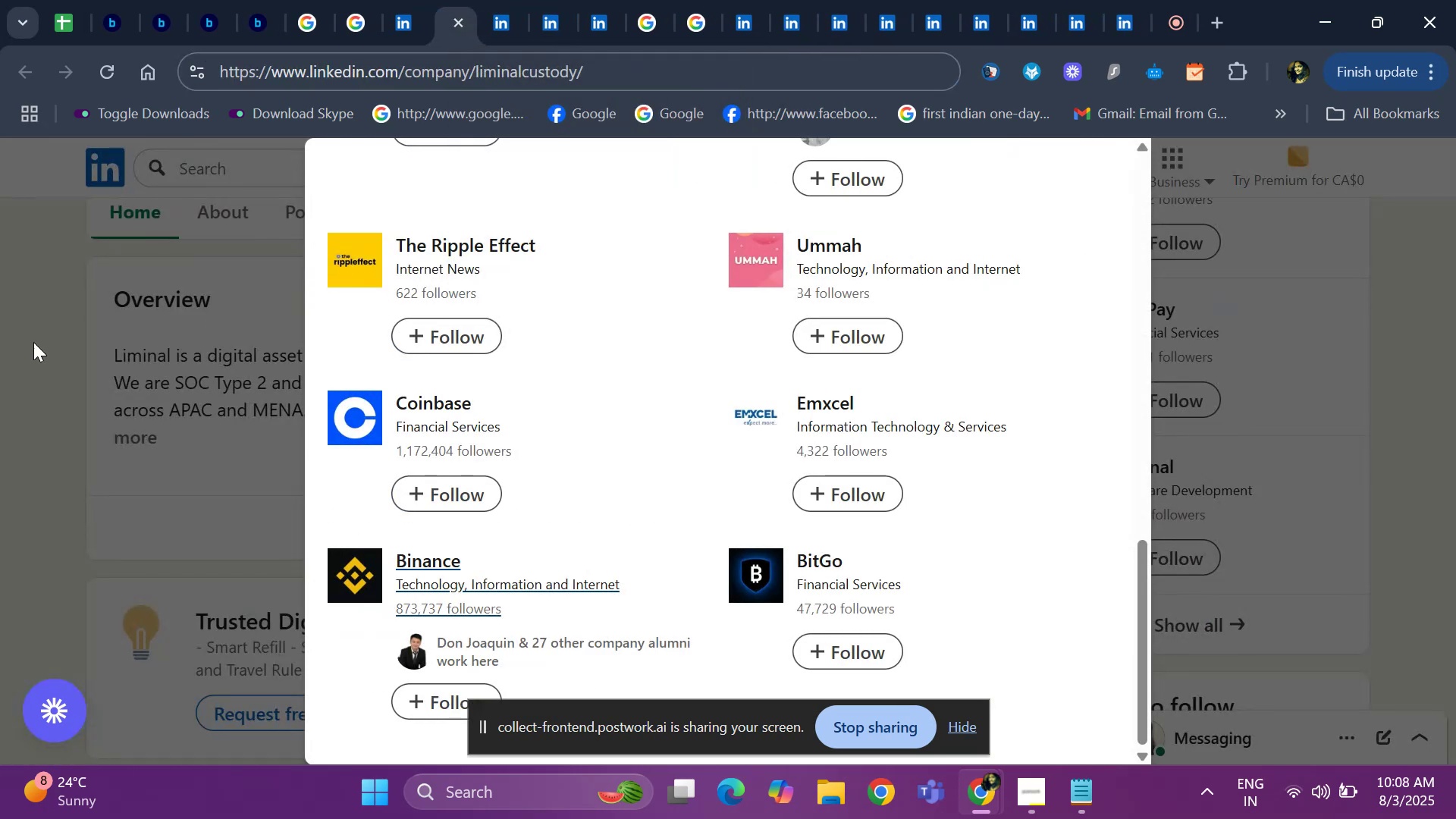 
left_click([0, 353])
 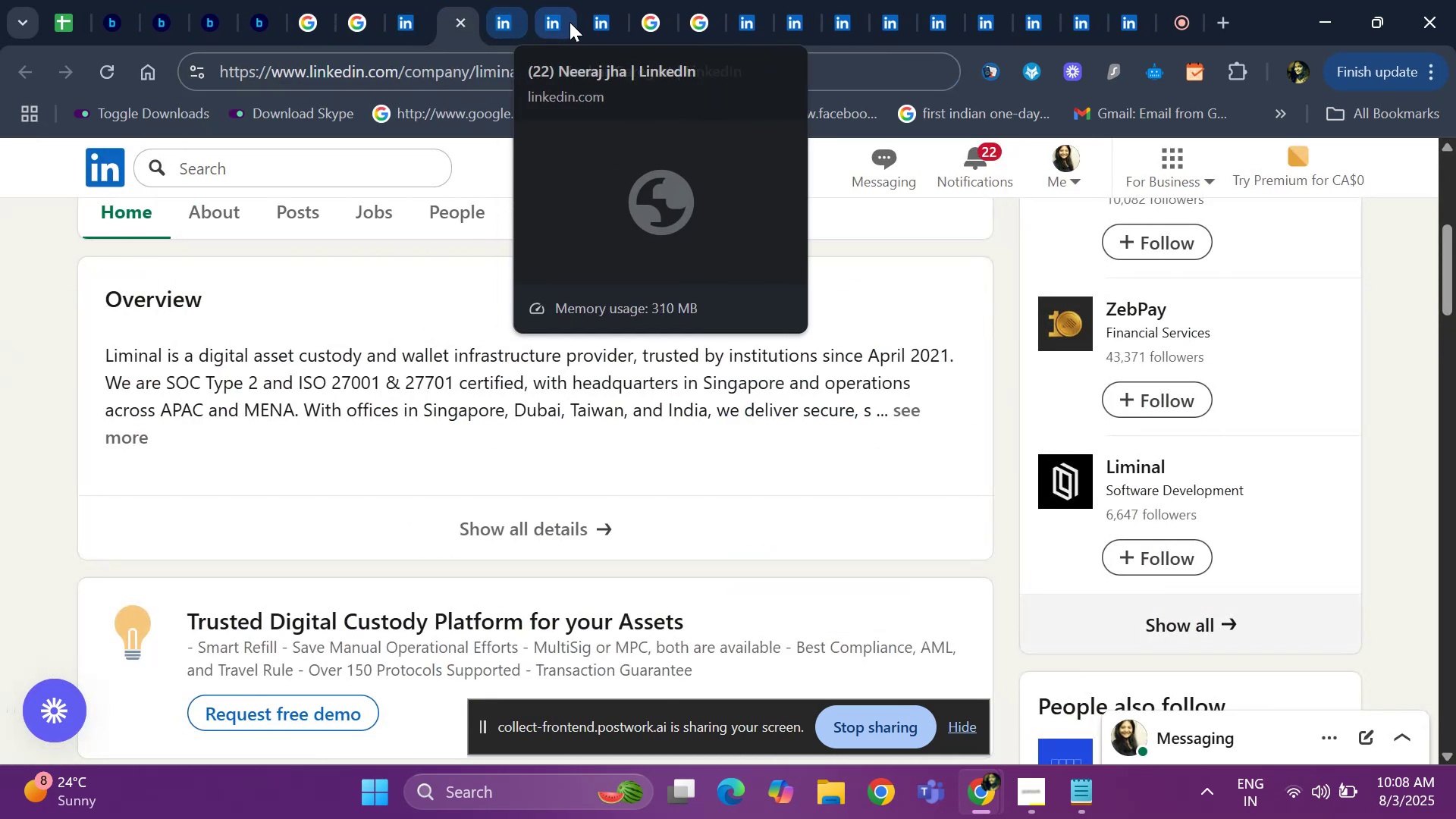 
left_click([570, 22])
 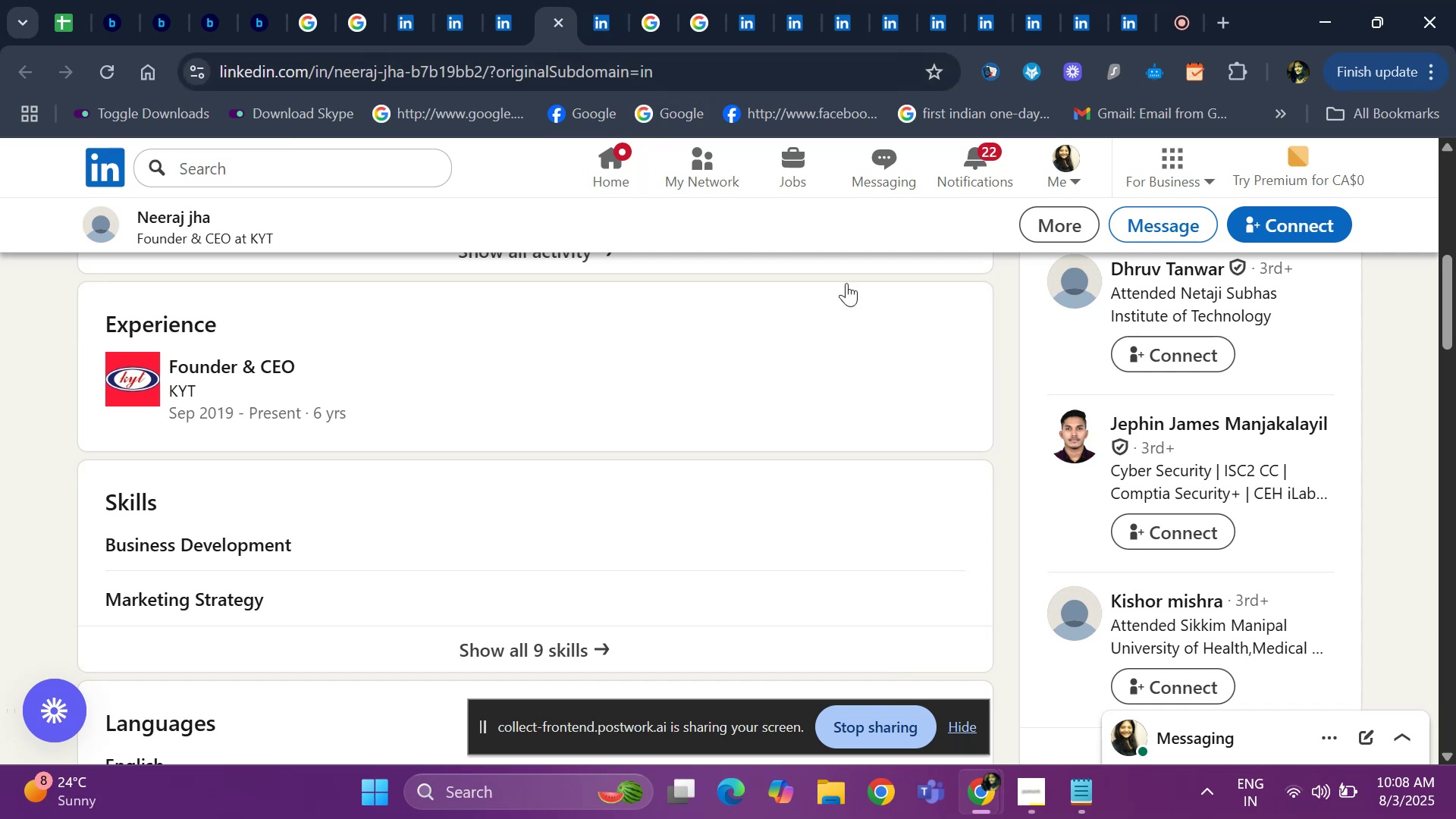 
key(ArrowUp)
 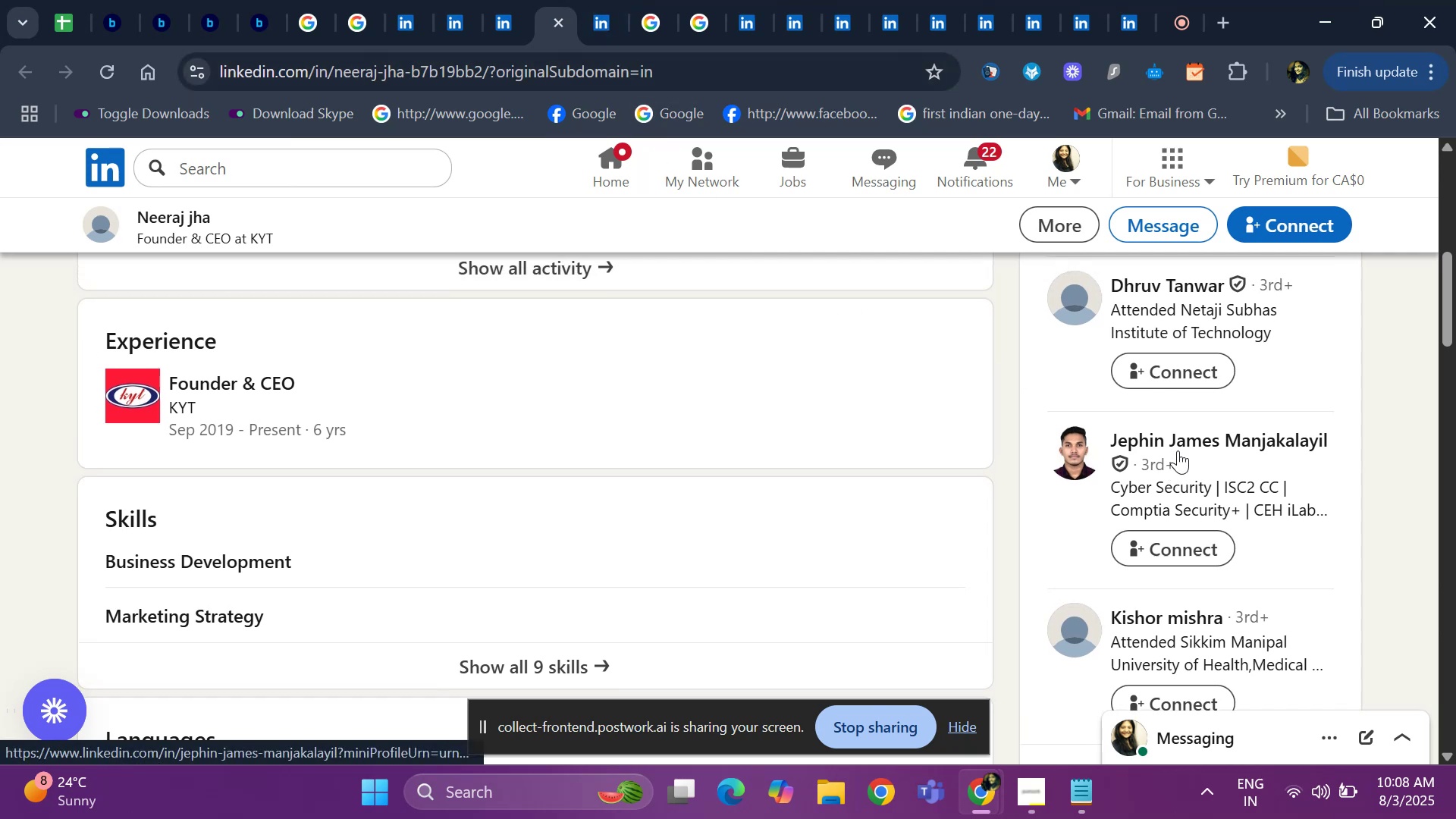 
key(ArrowUp)
 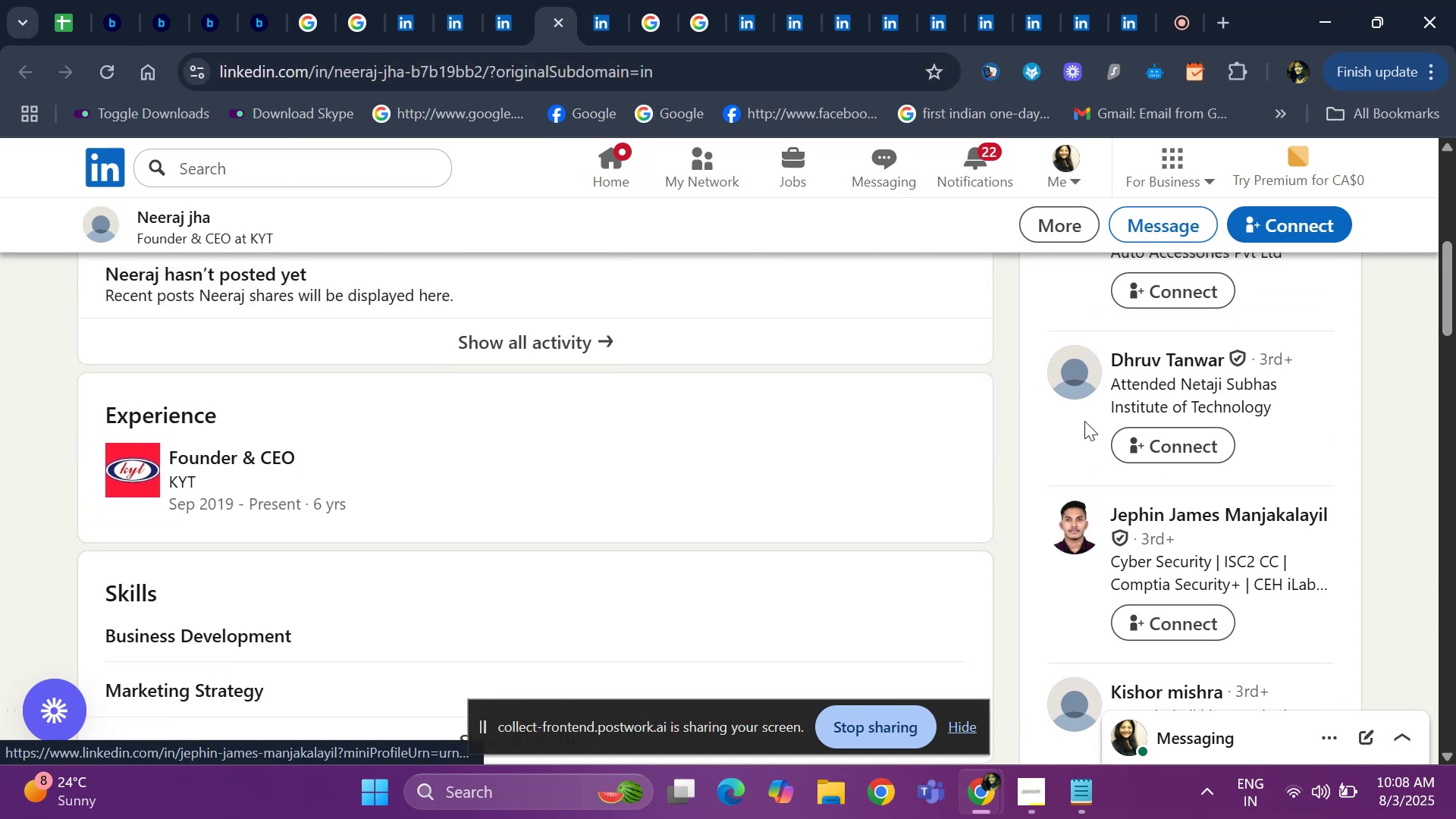 
key(ArrowUp)
 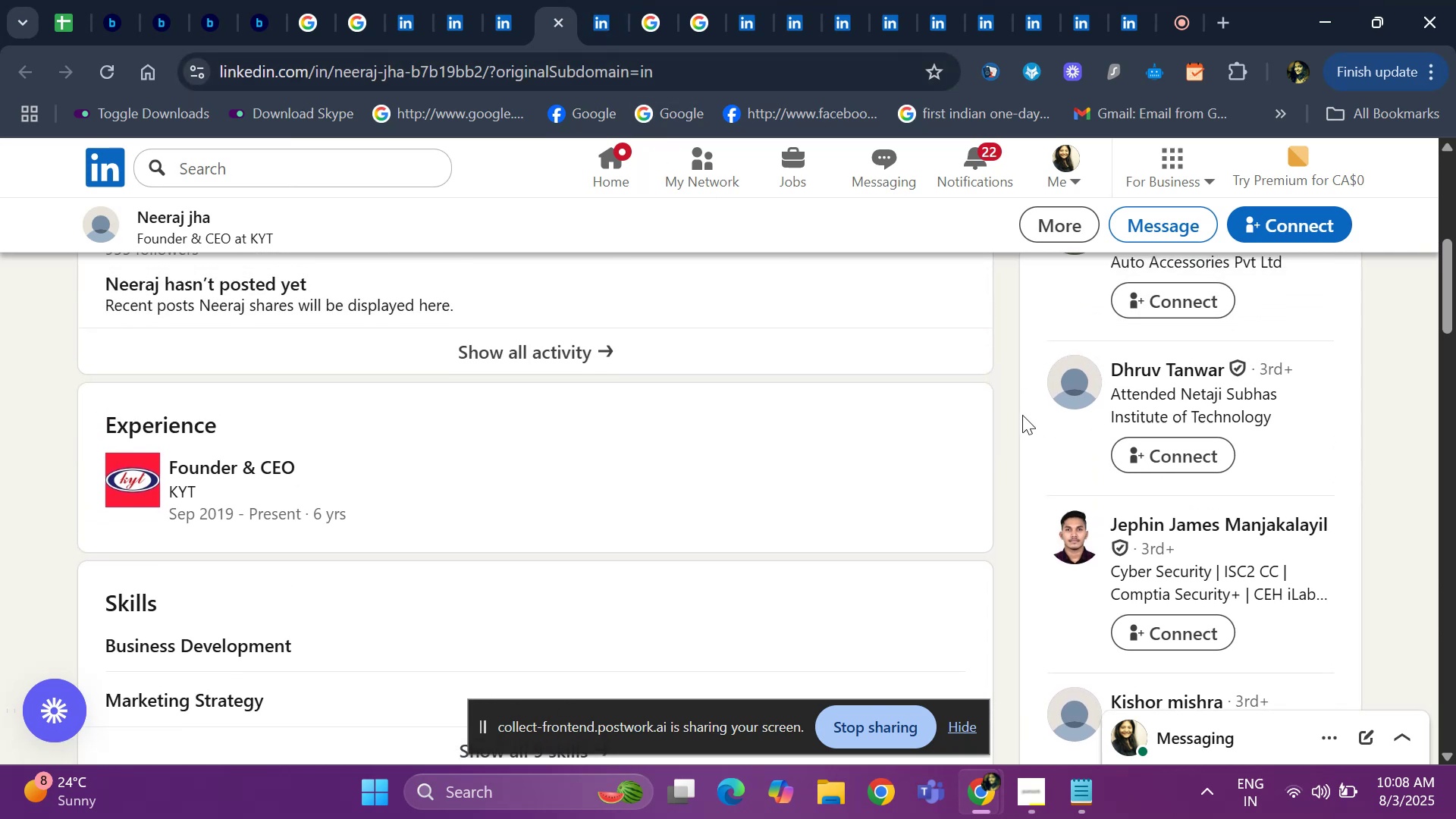 
key(ArrowUp)
 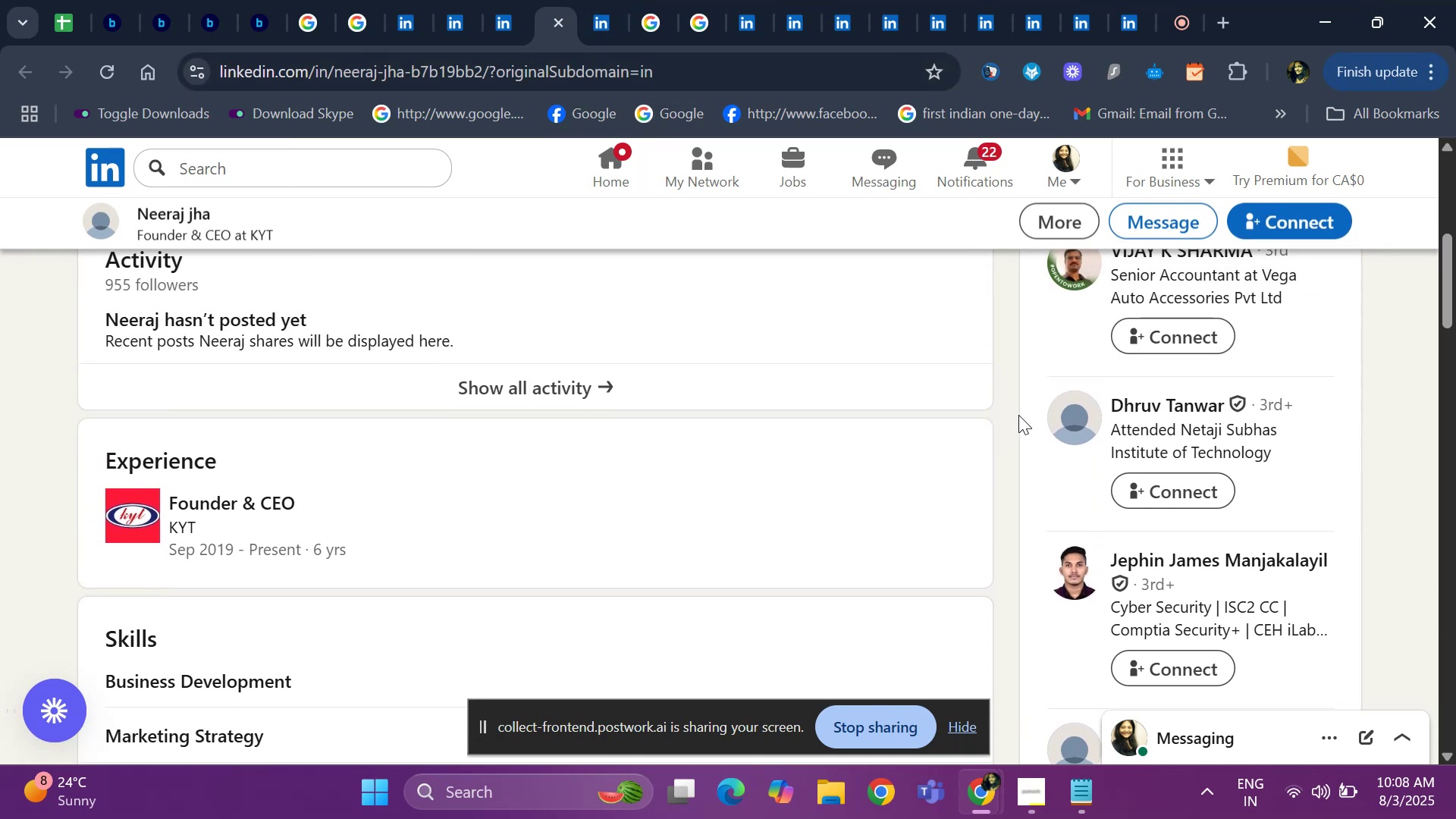 
hold_key(key=ArrowUp, duration=0.83)
 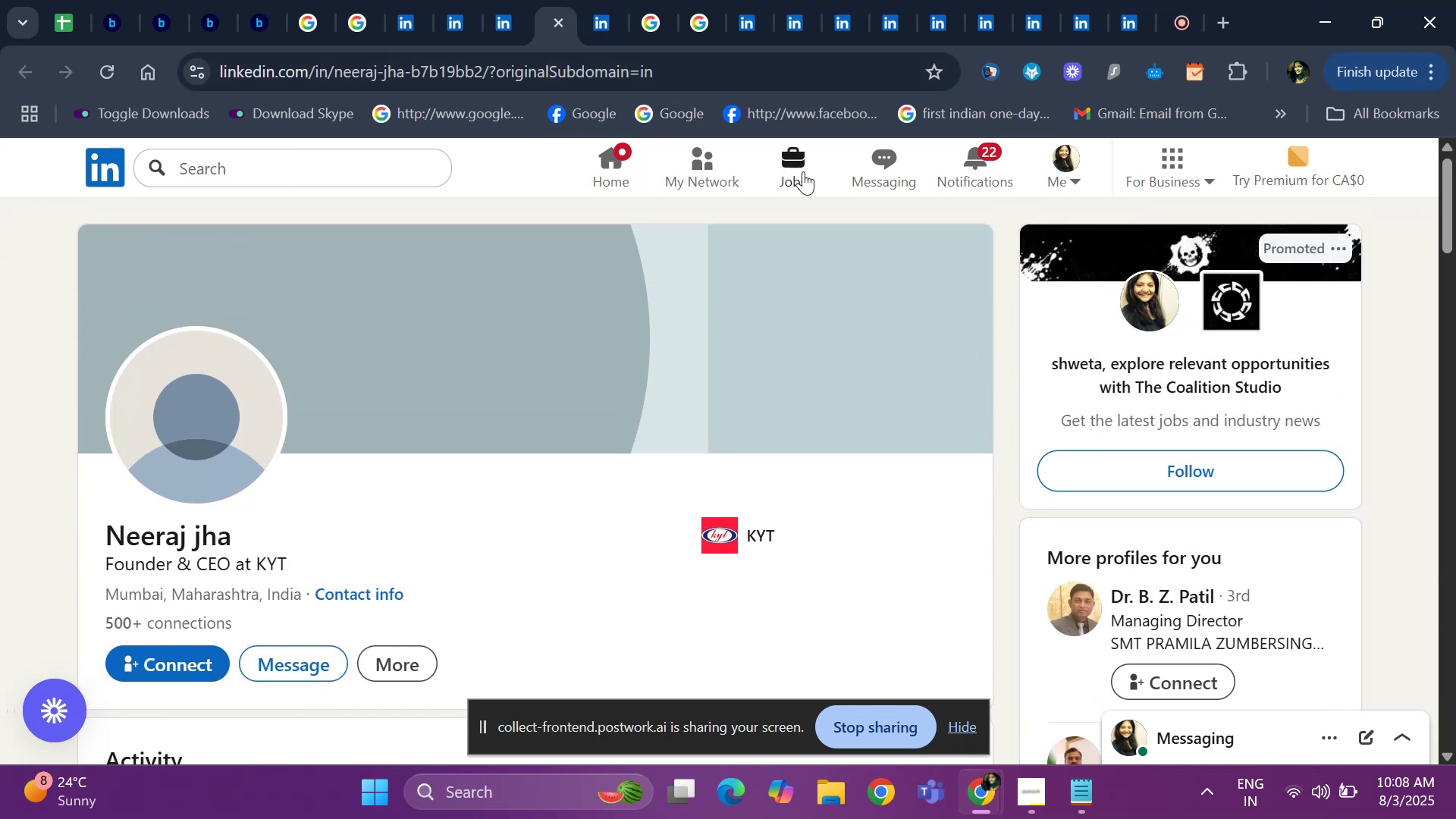 
left_click([555, 14])
 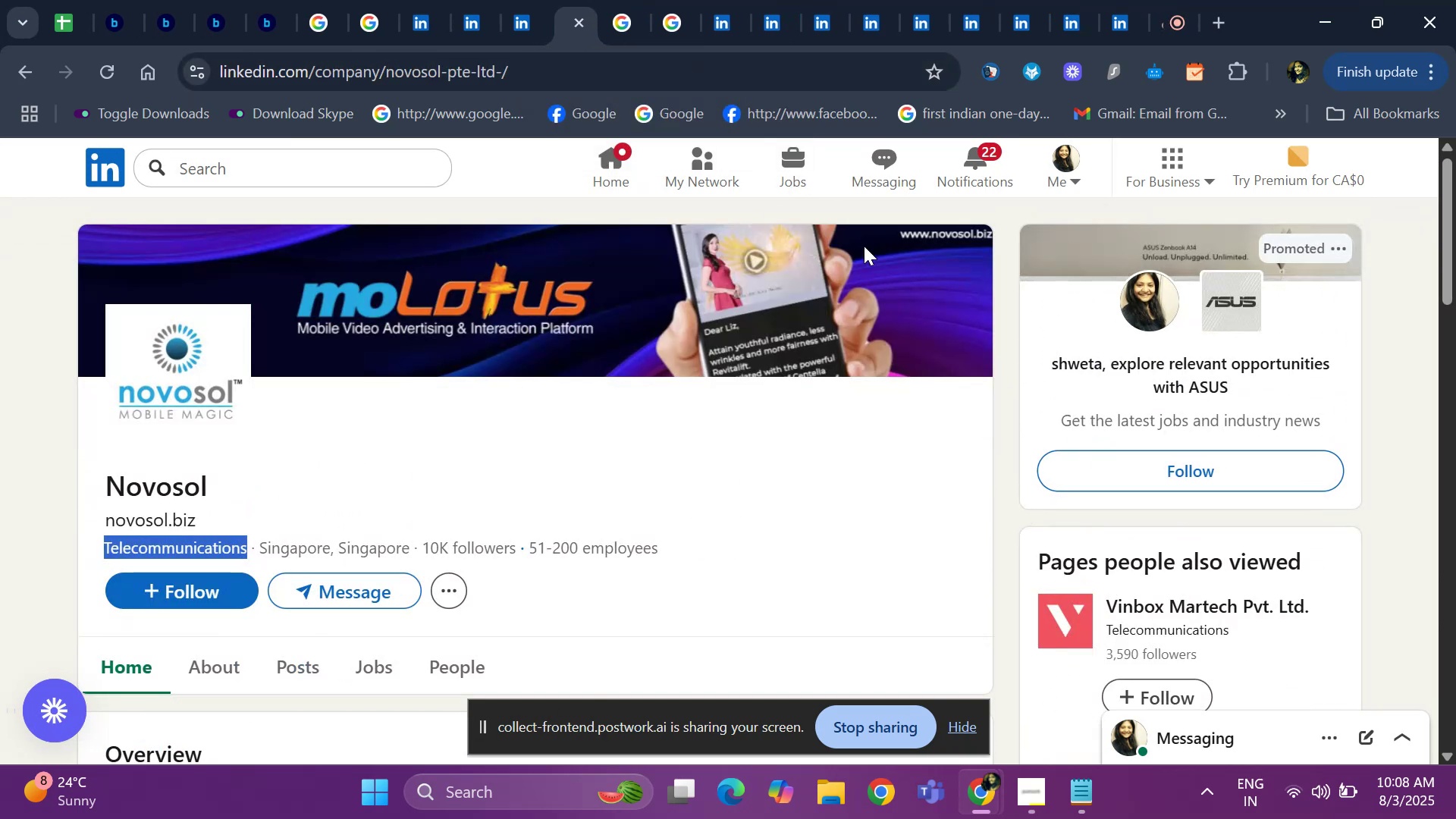 
key(ArrowDown)
 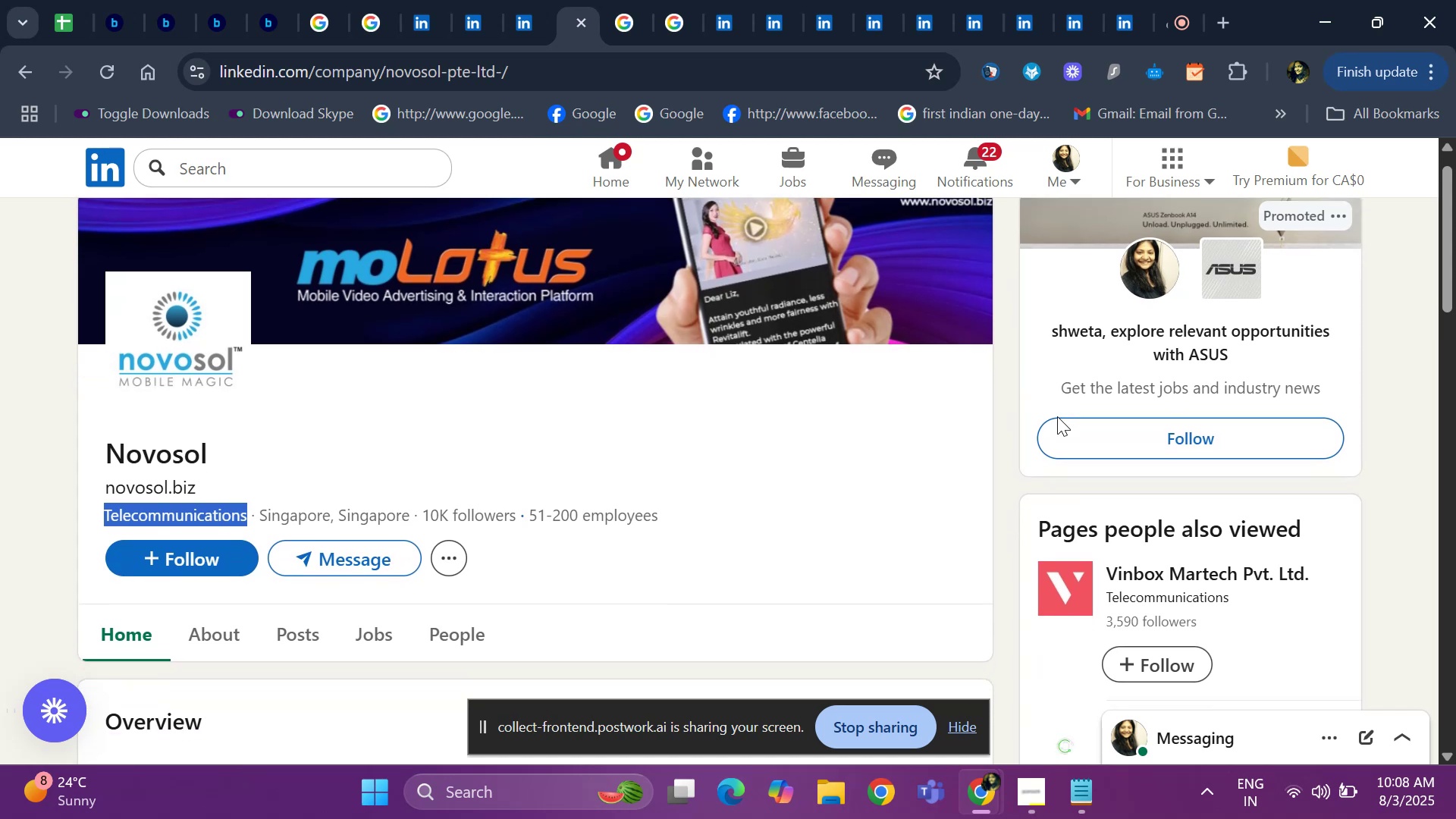 
key(ArrowDown)
 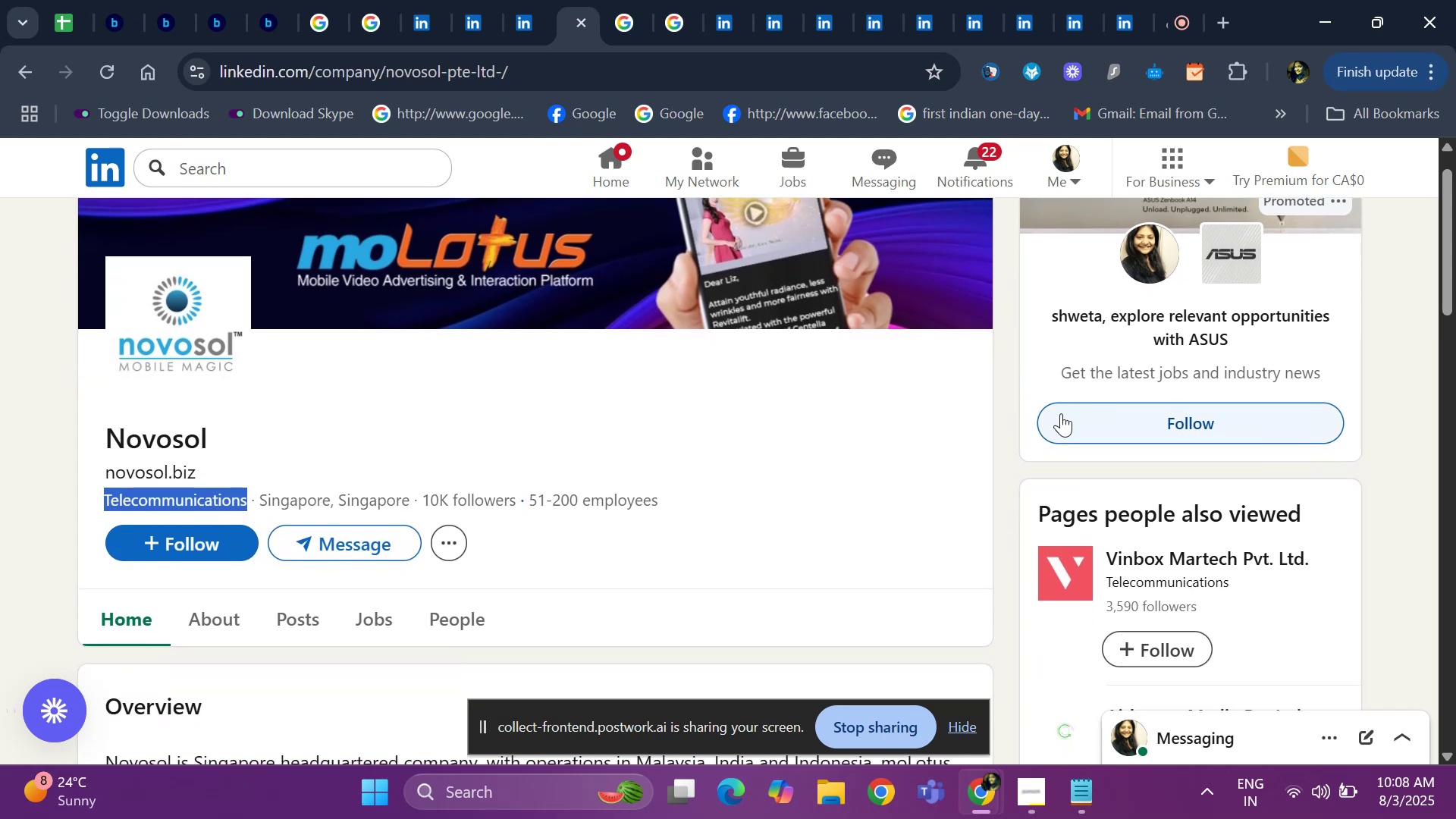 
key(ArrowDown)
 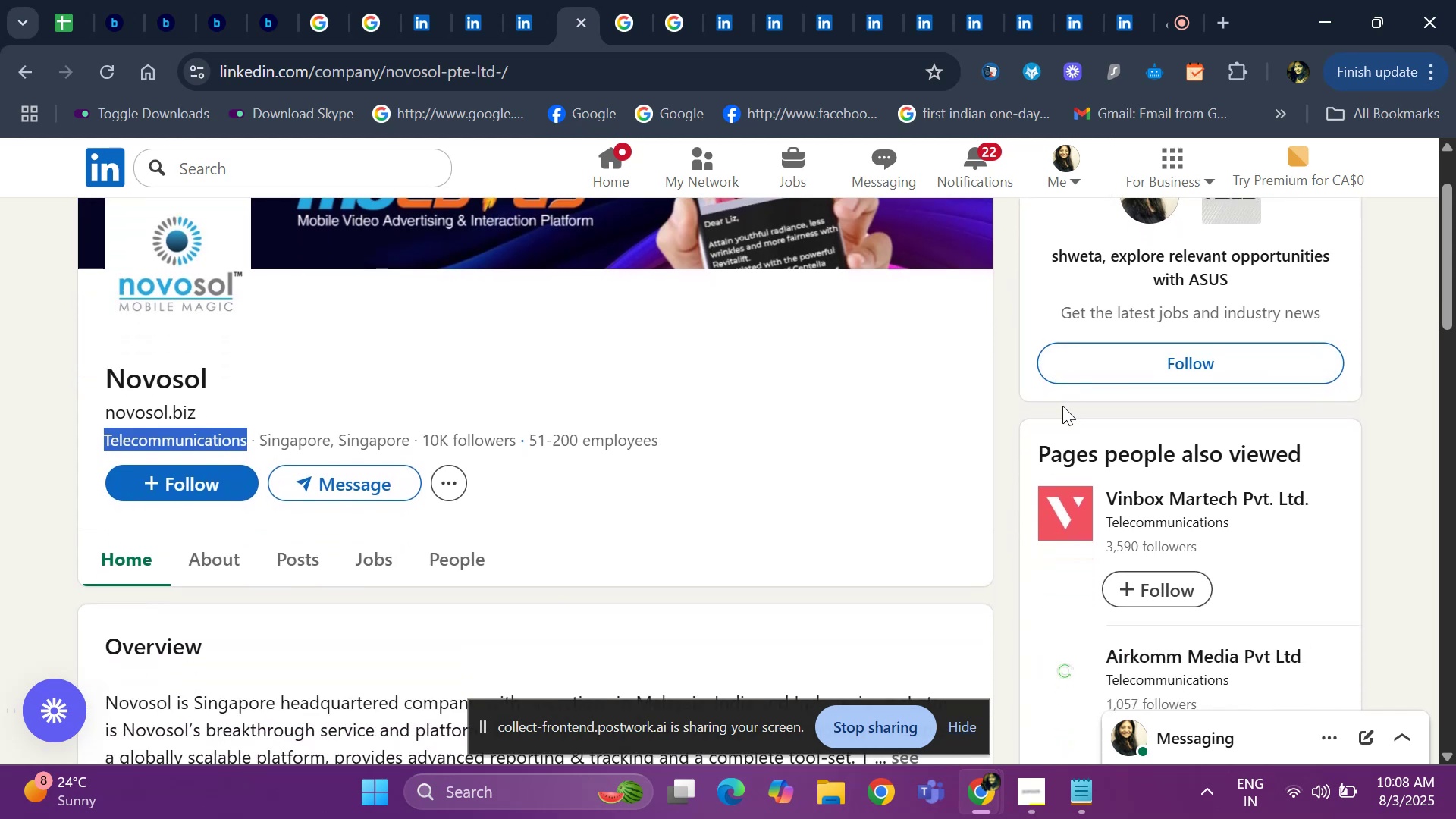 
key(ArrowDown)
 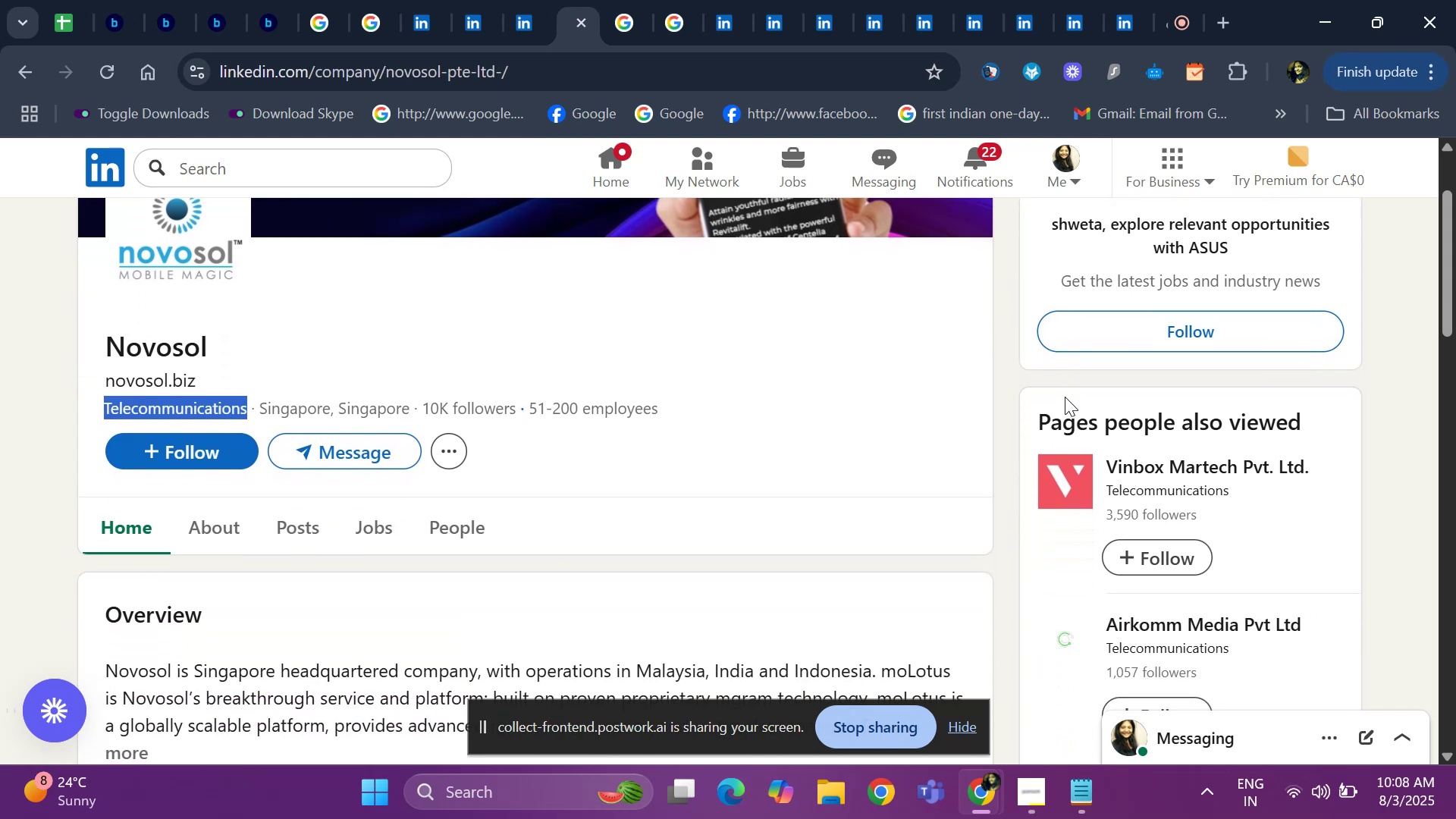 
key(ArrowDown)
 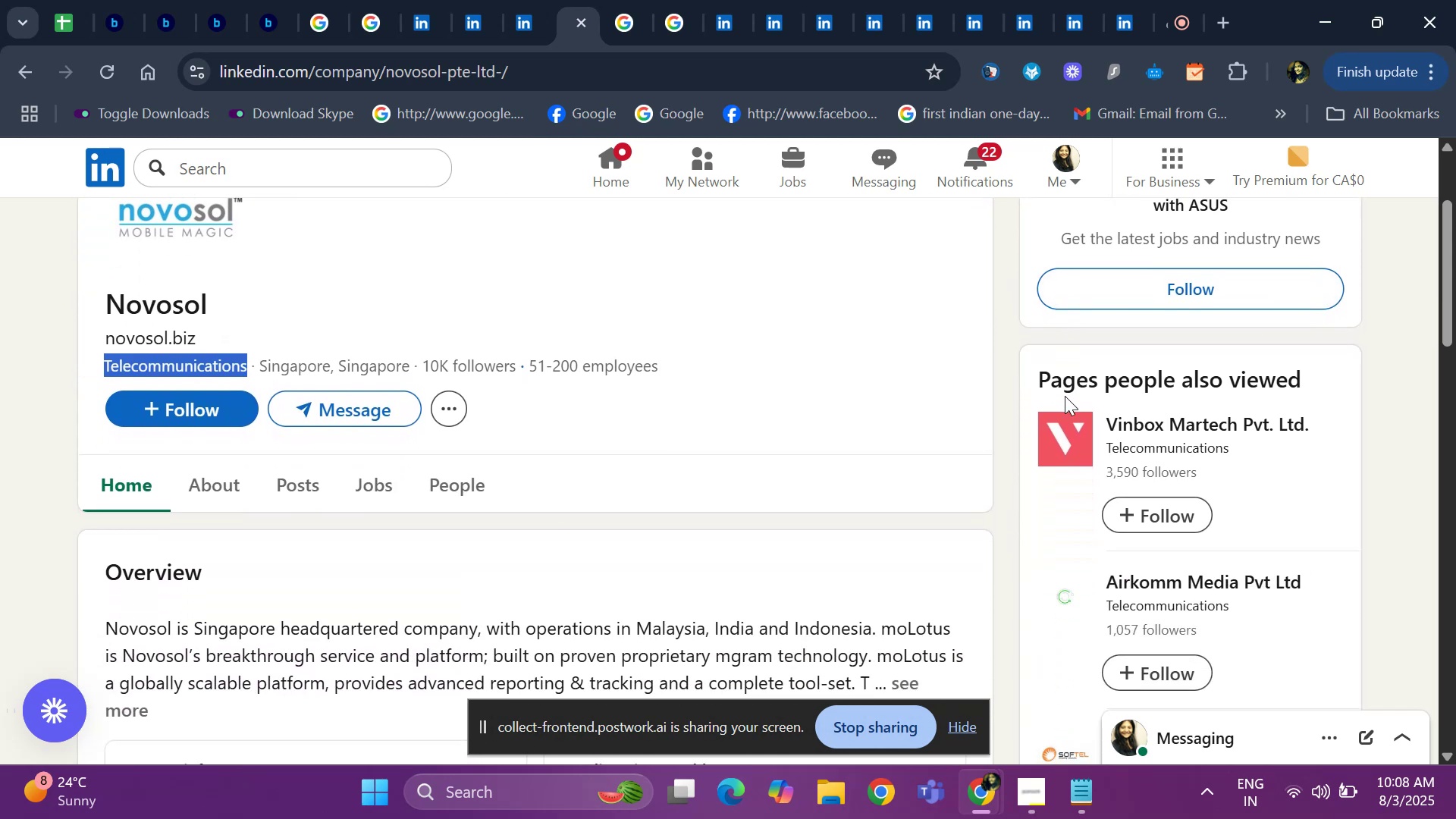 
key(ArrowDown)
 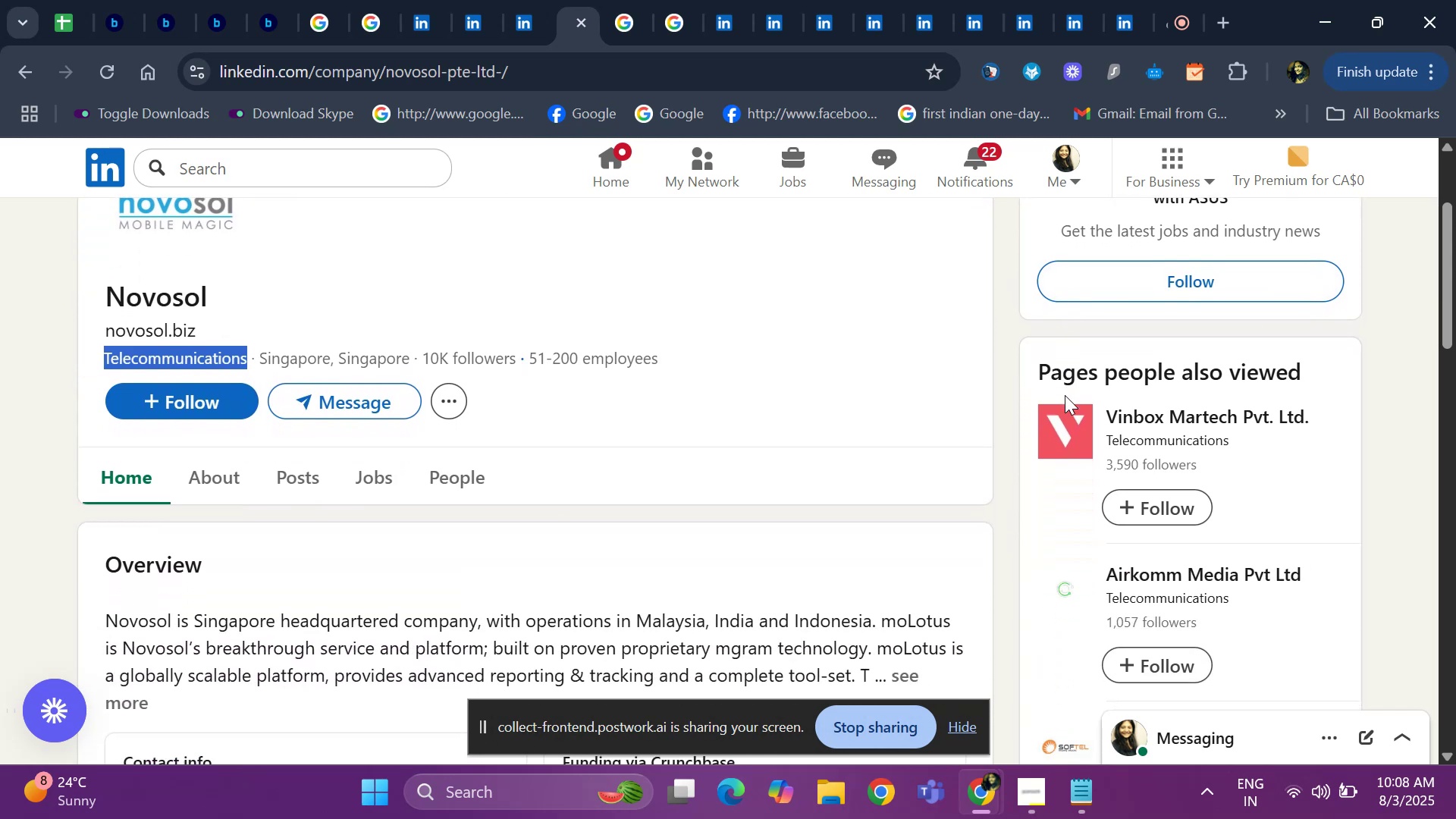 
key(ArrowDown)
 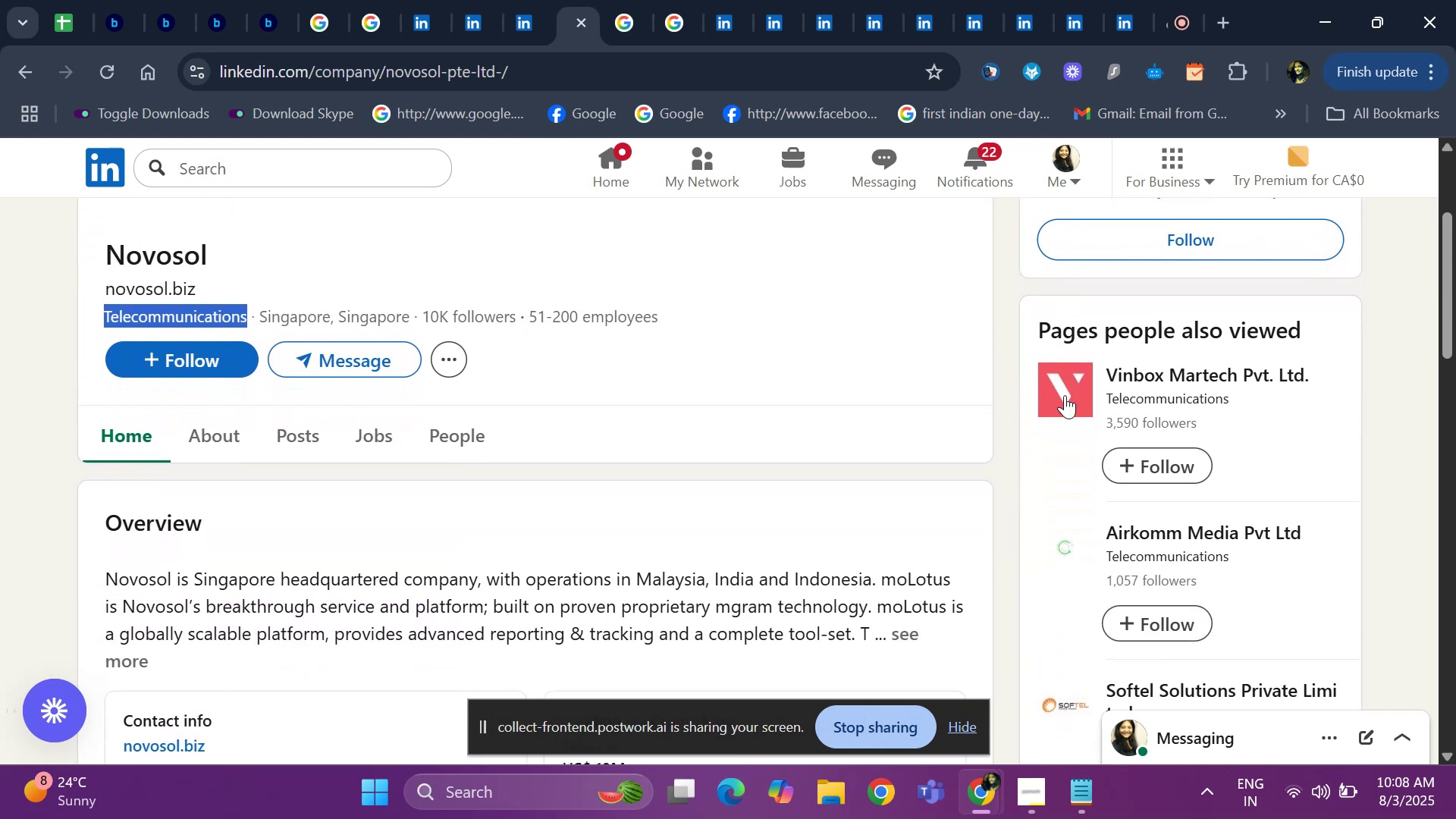 
key(ArrowDown)
 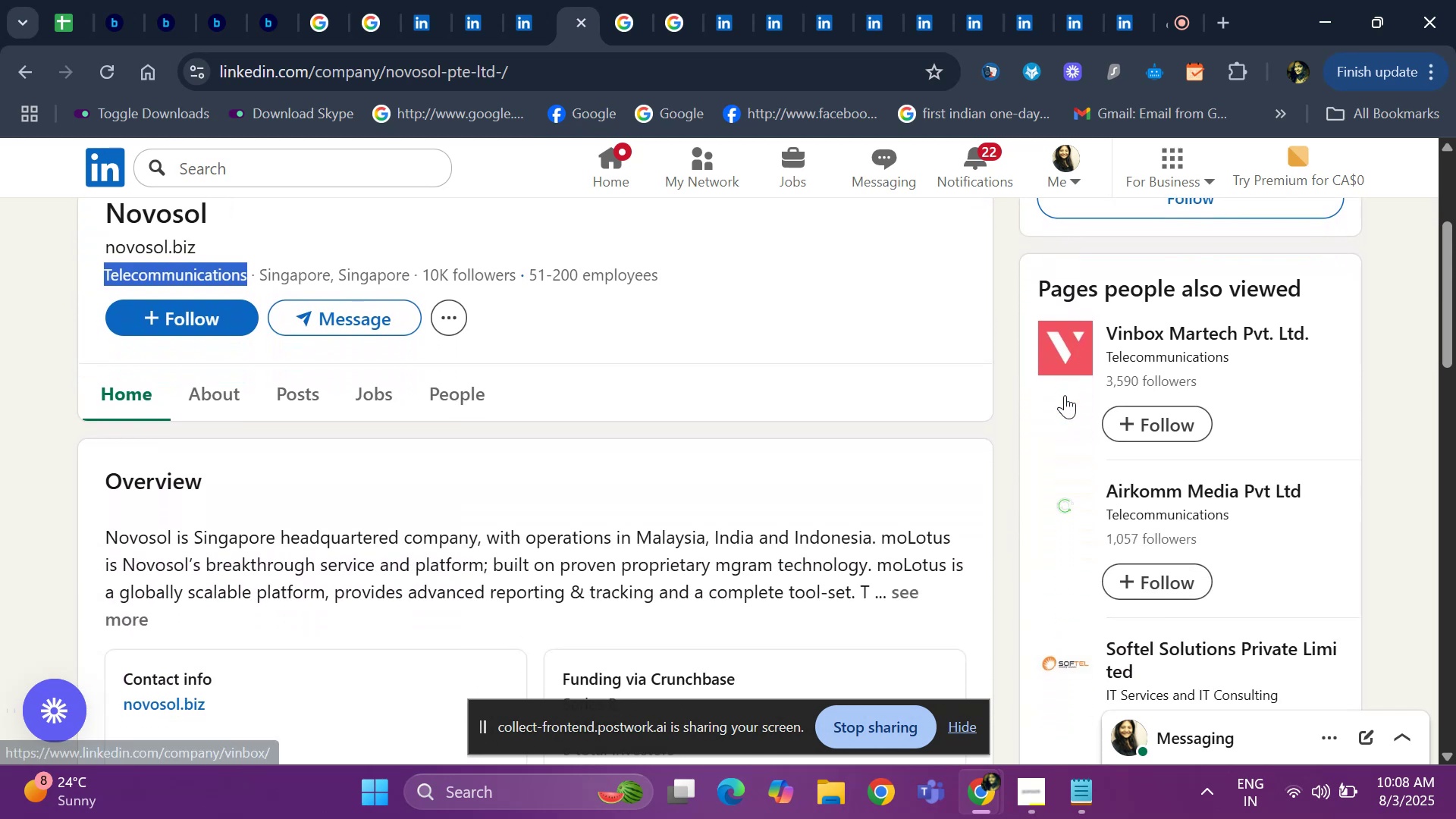 
key(ArrowDown)
 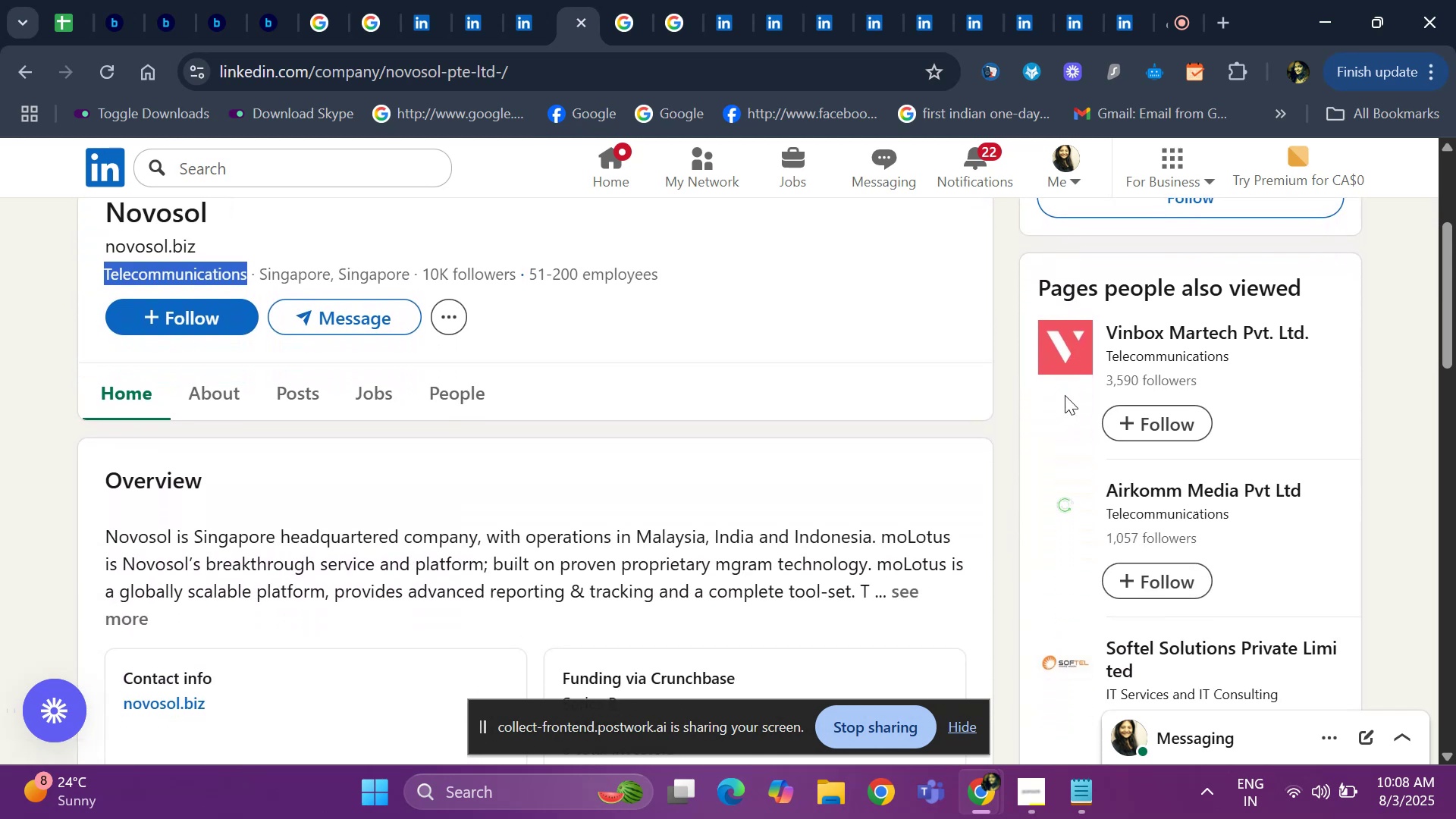 
key(ArrowDown)
 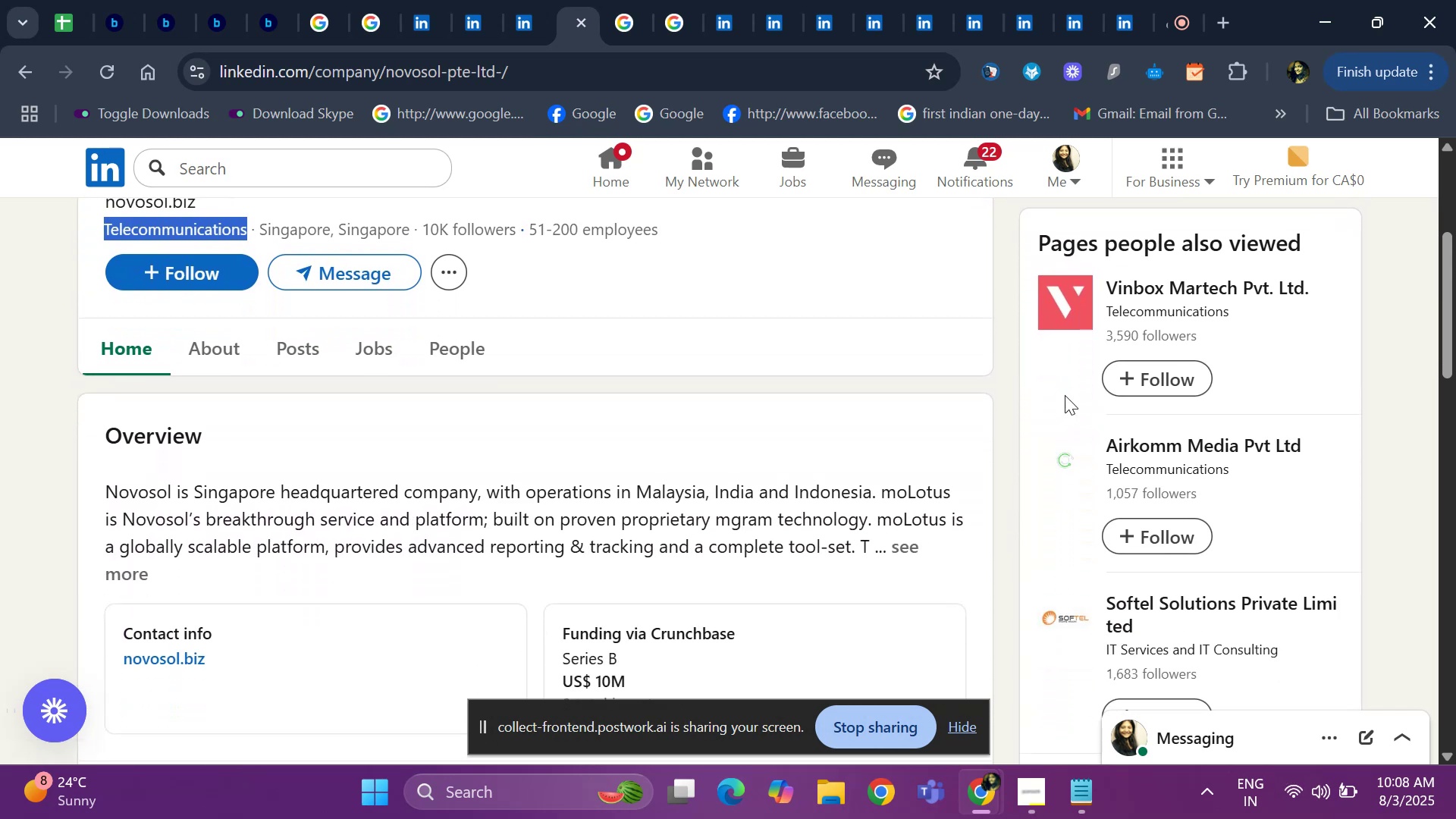 
key(ArrowDown)
 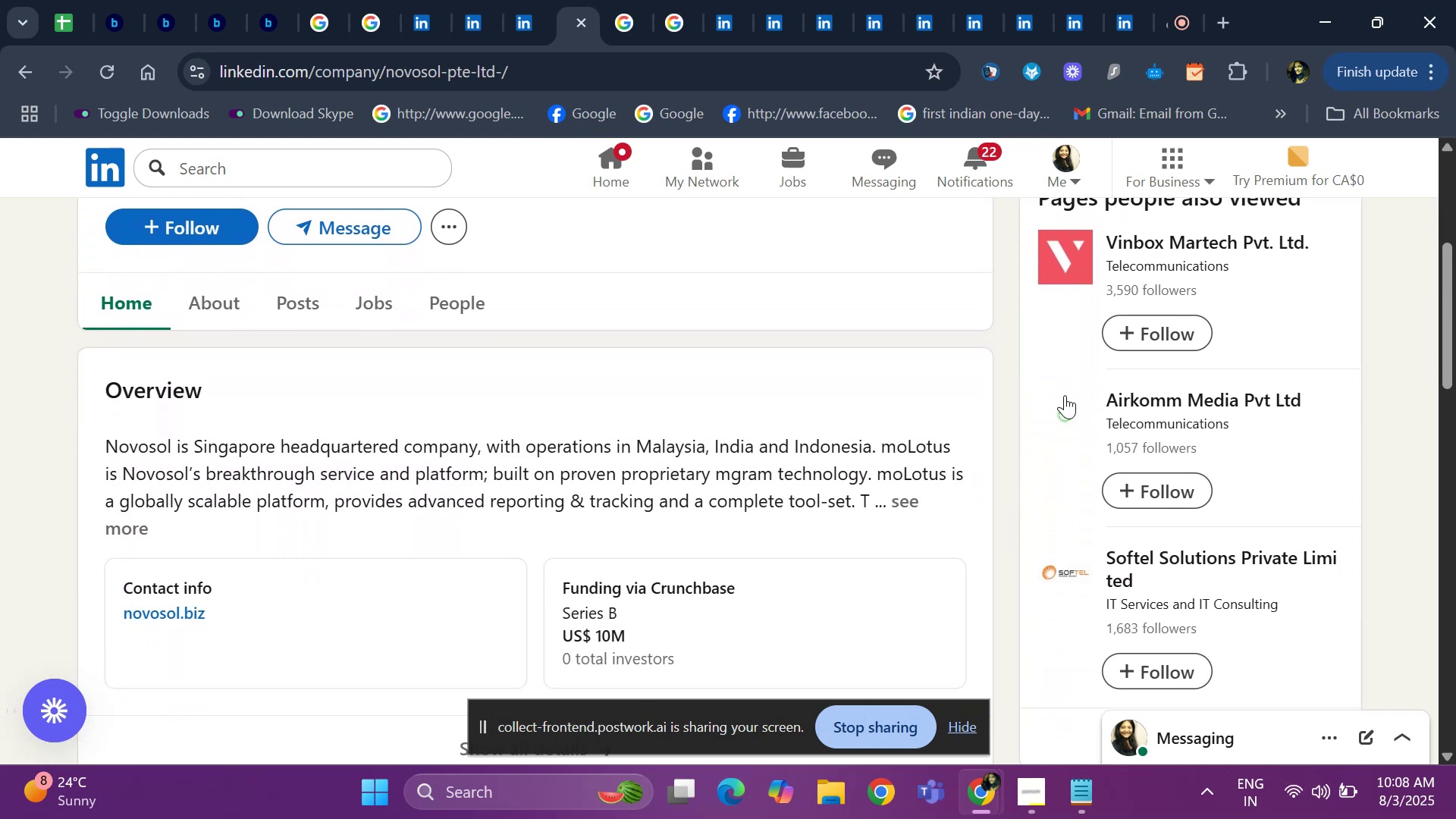 
key(ArrowDown)
 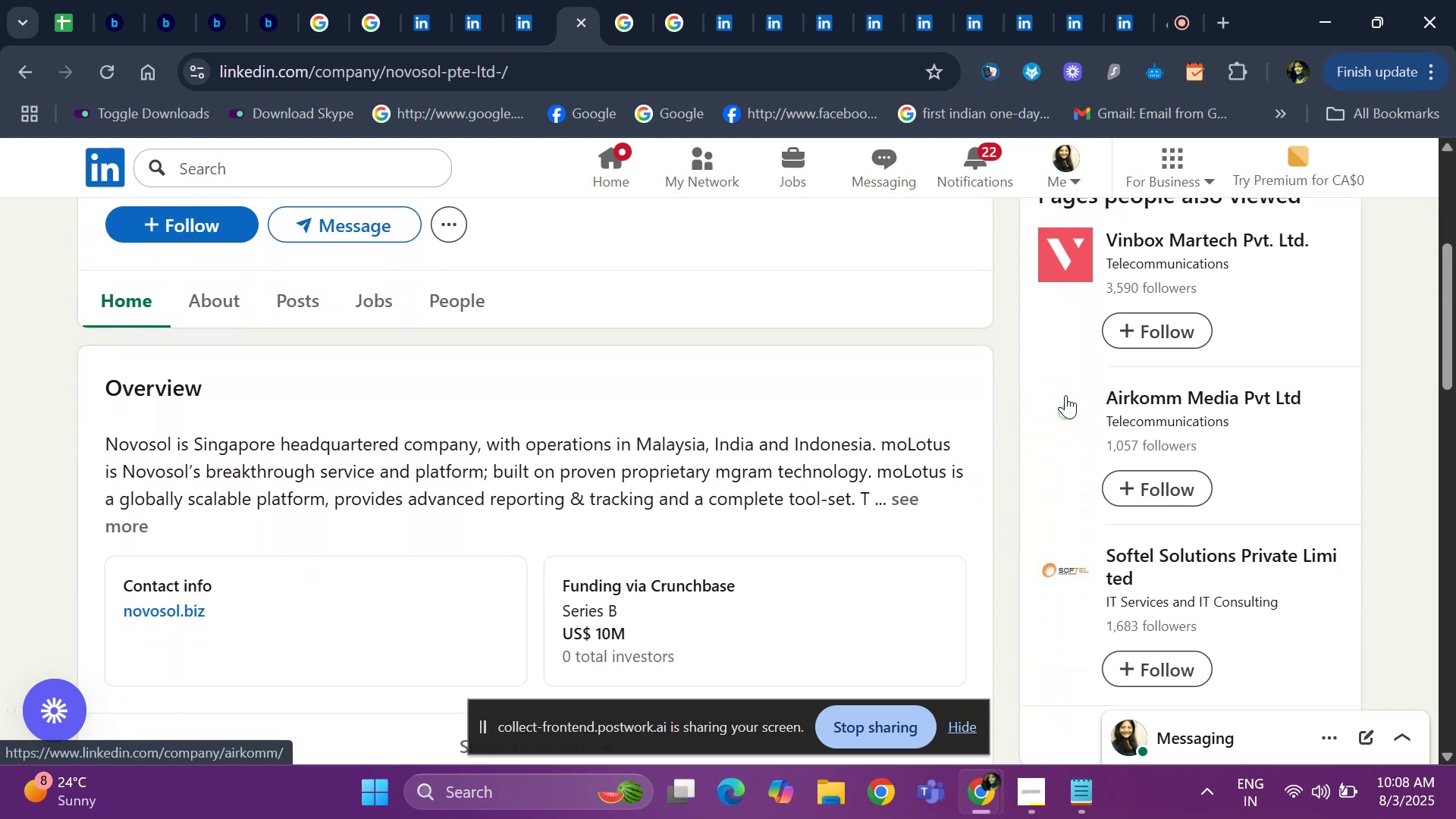 
key(ArrowDown)
 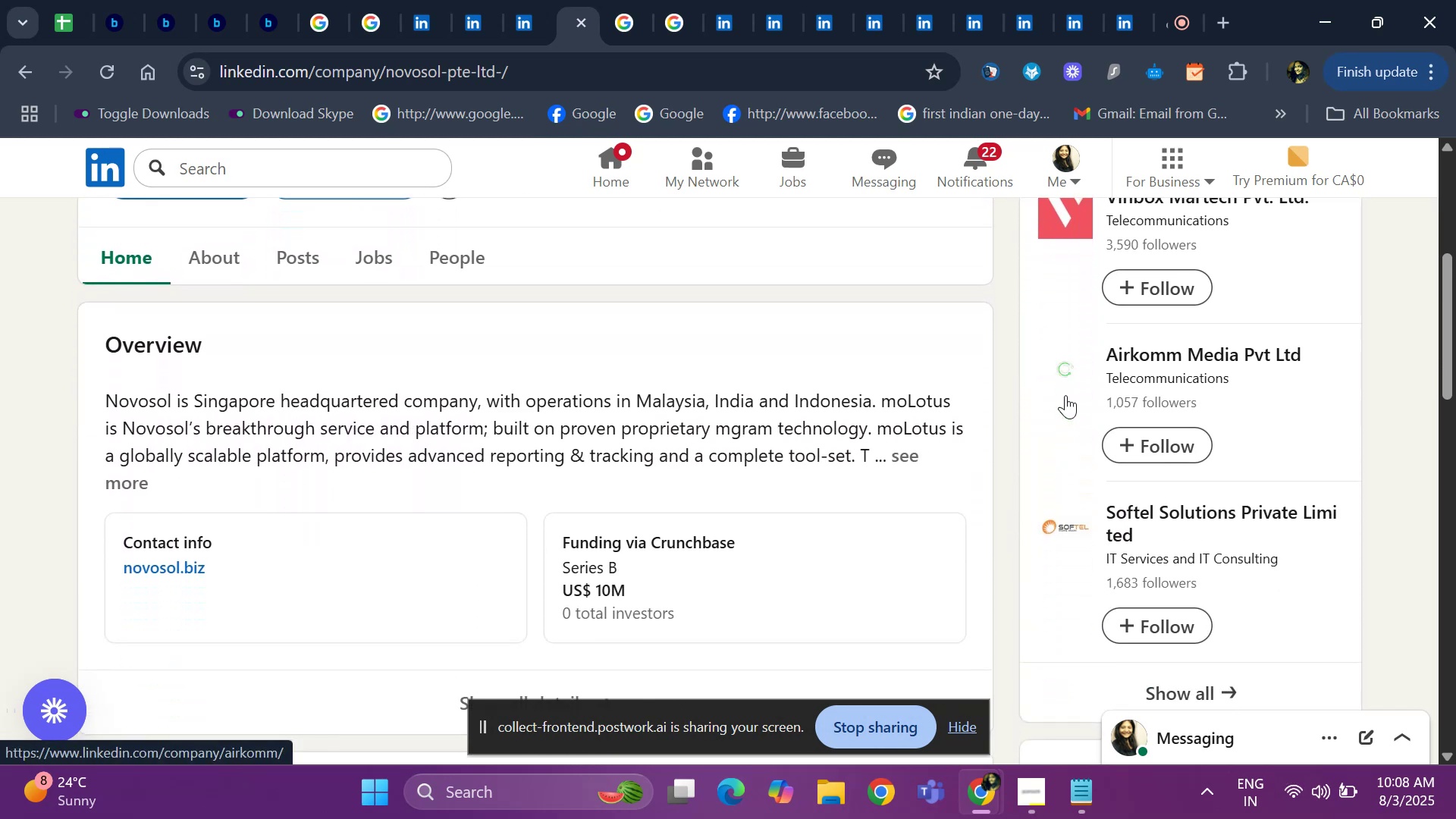 
key(ArrowDown)
 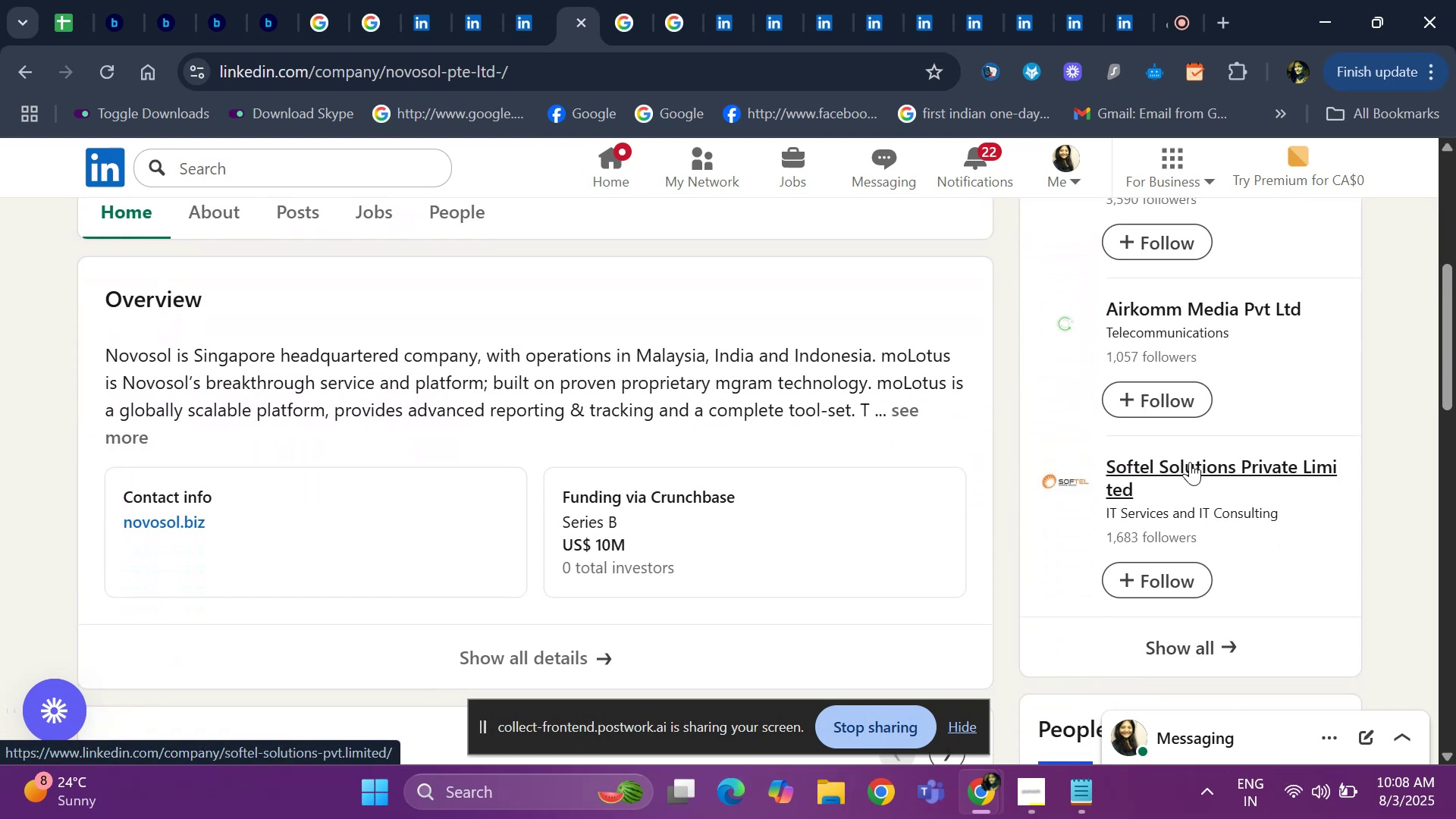 
right_click([1190, 462])
 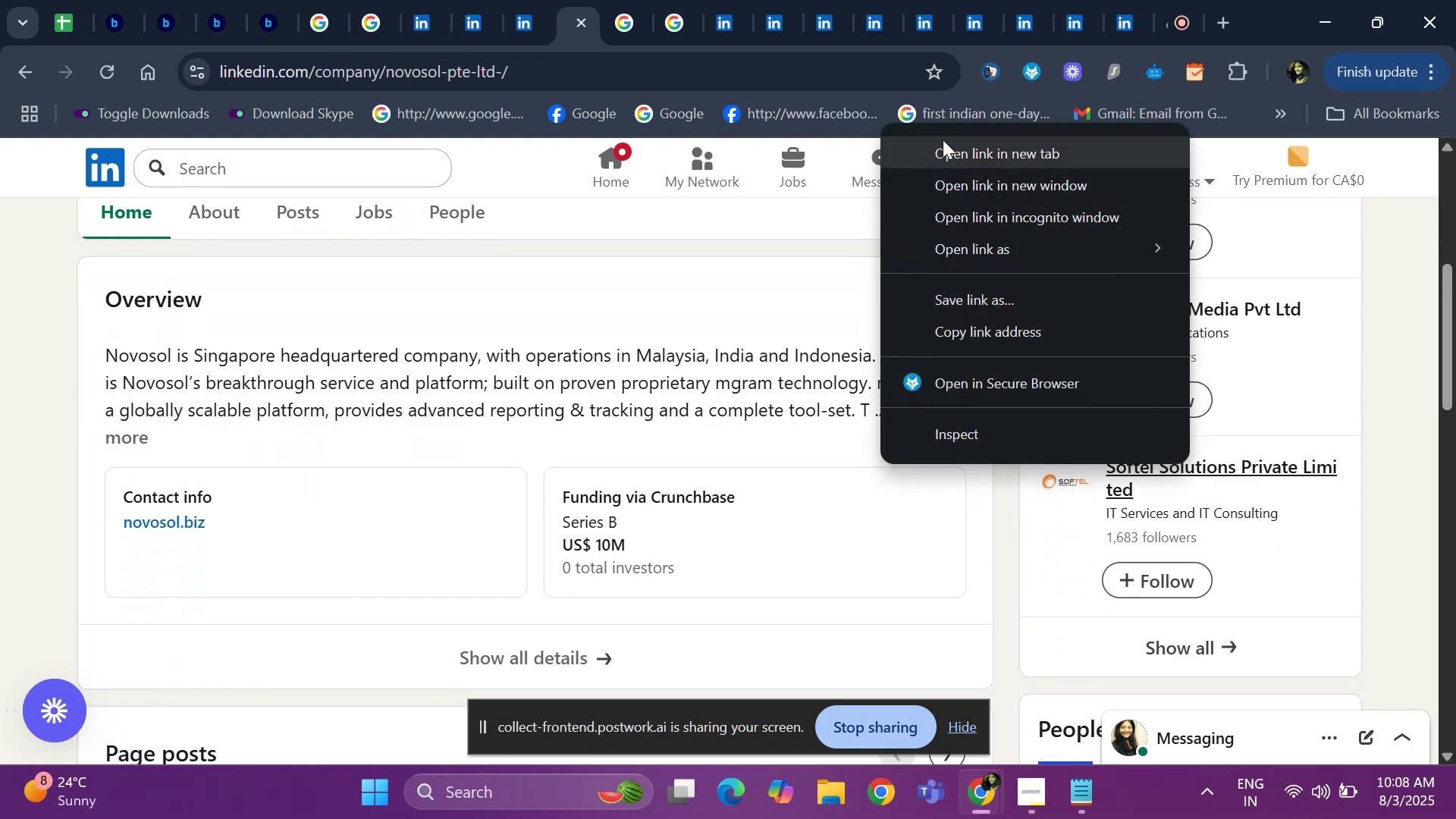 
left_click([940, 162])
 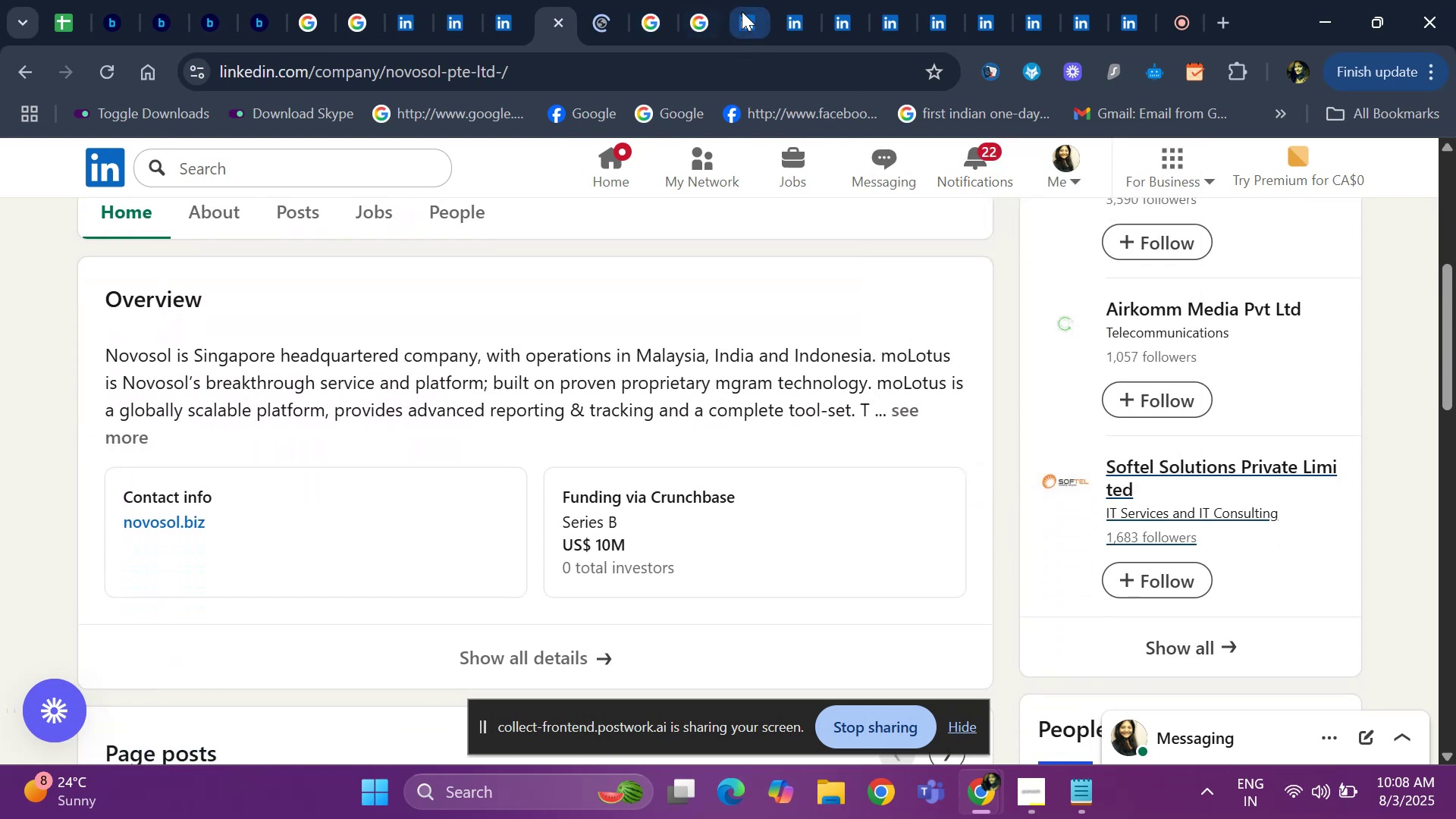 
left_click([742, 11])
 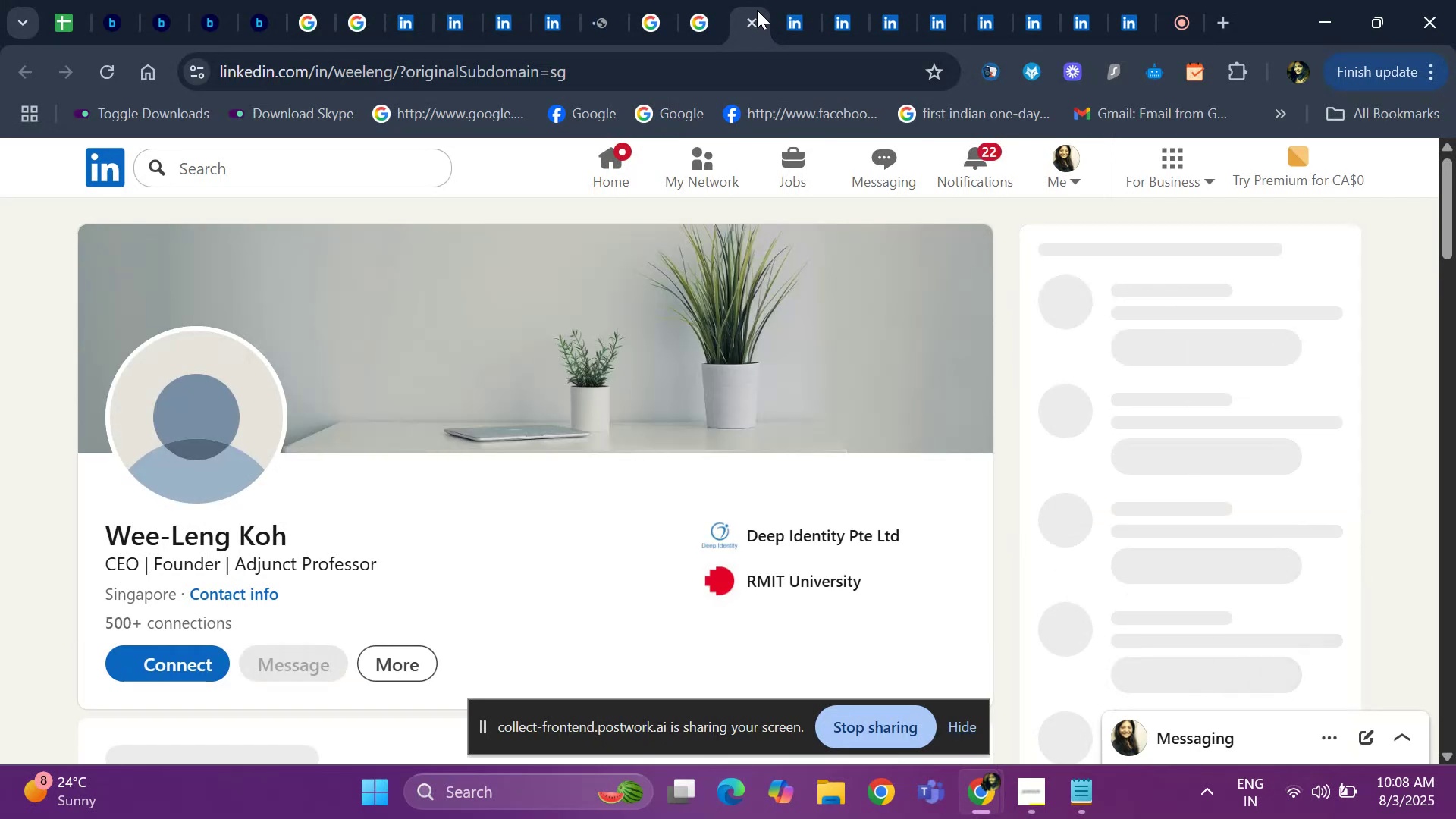 
wait(8.04)
 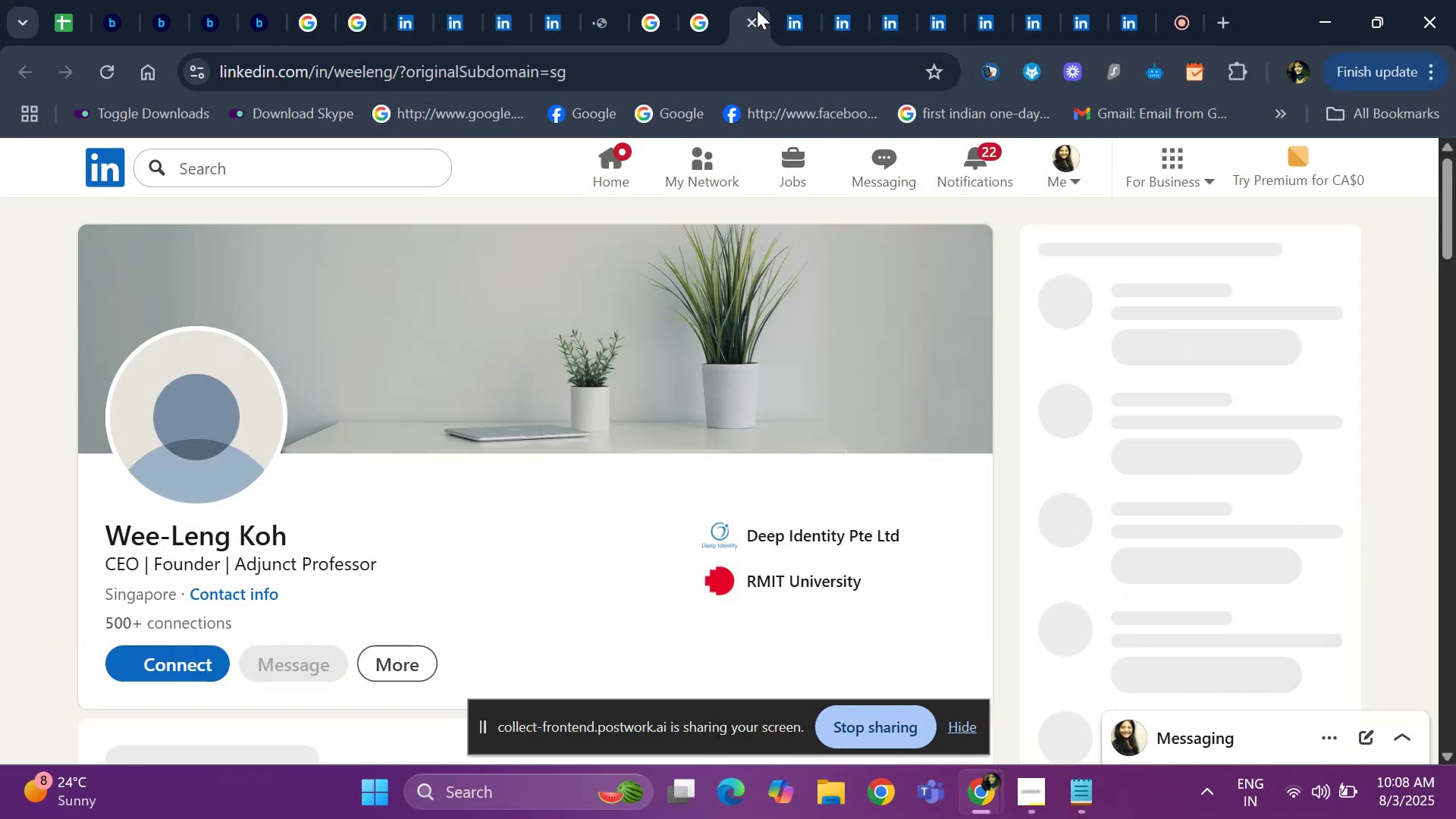 
key(ArrowDown)
 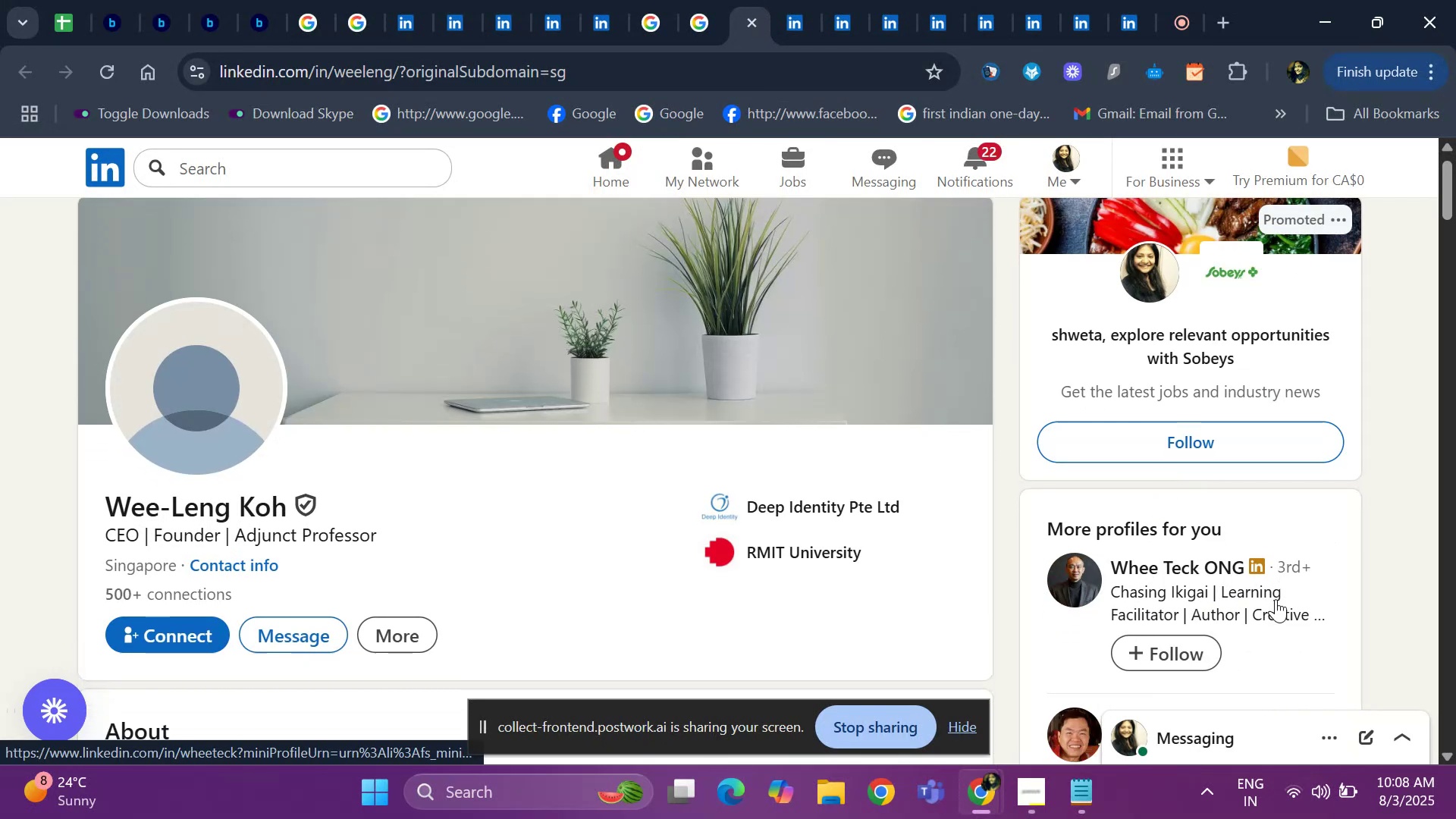 
key(ArrowDown)
 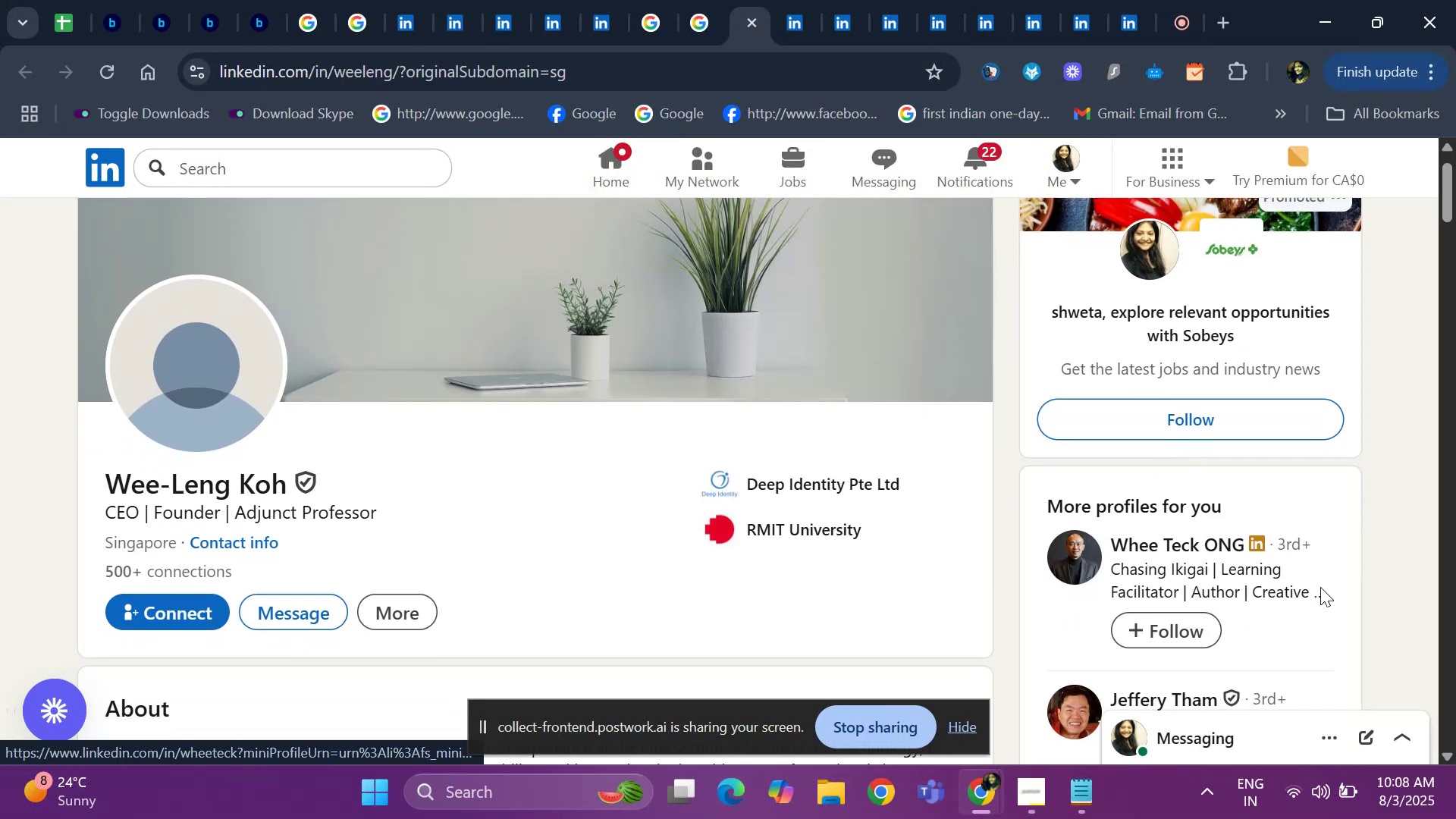 
key(ArrowDown)
 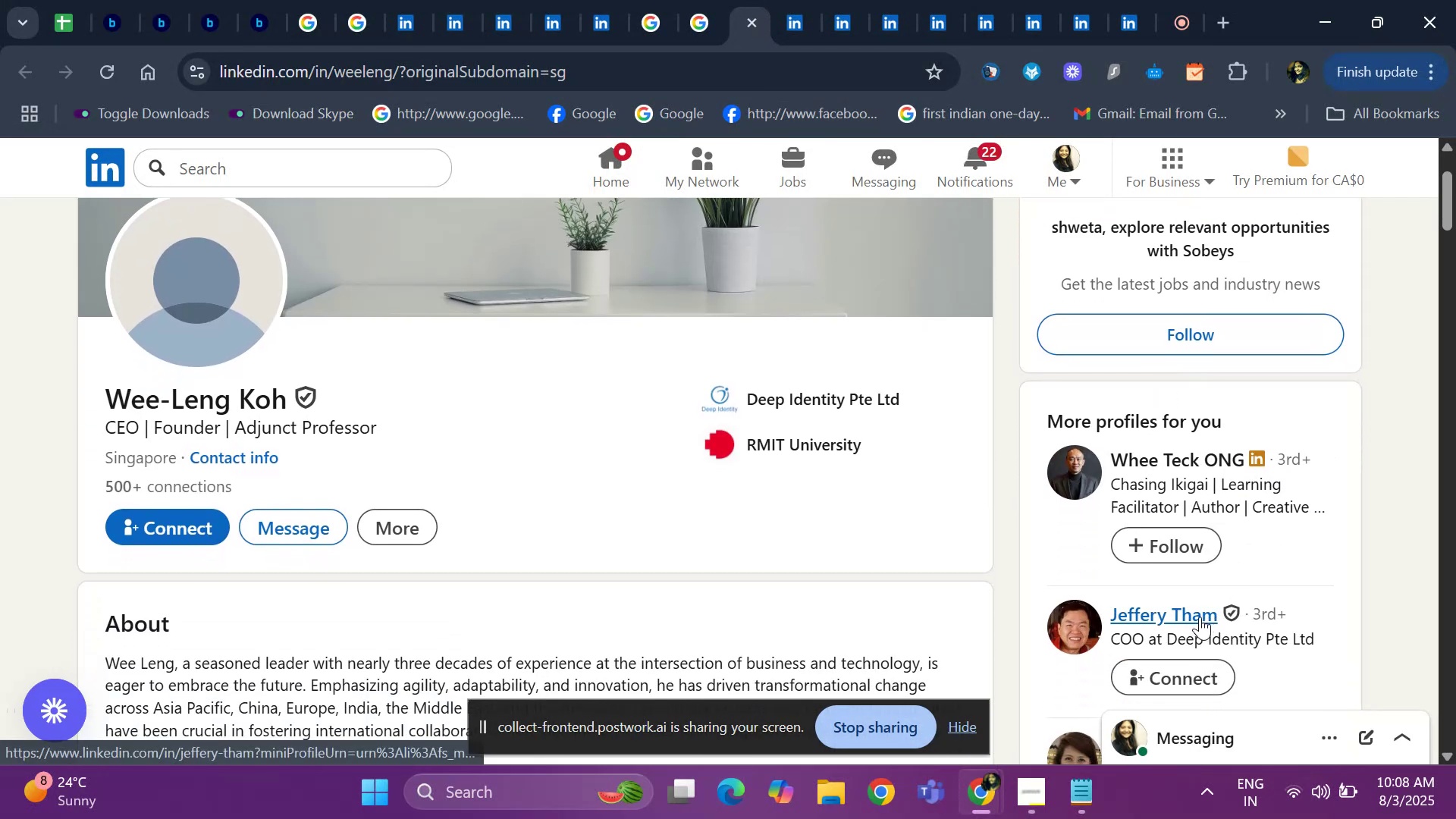 
right_click([1200, 617])
 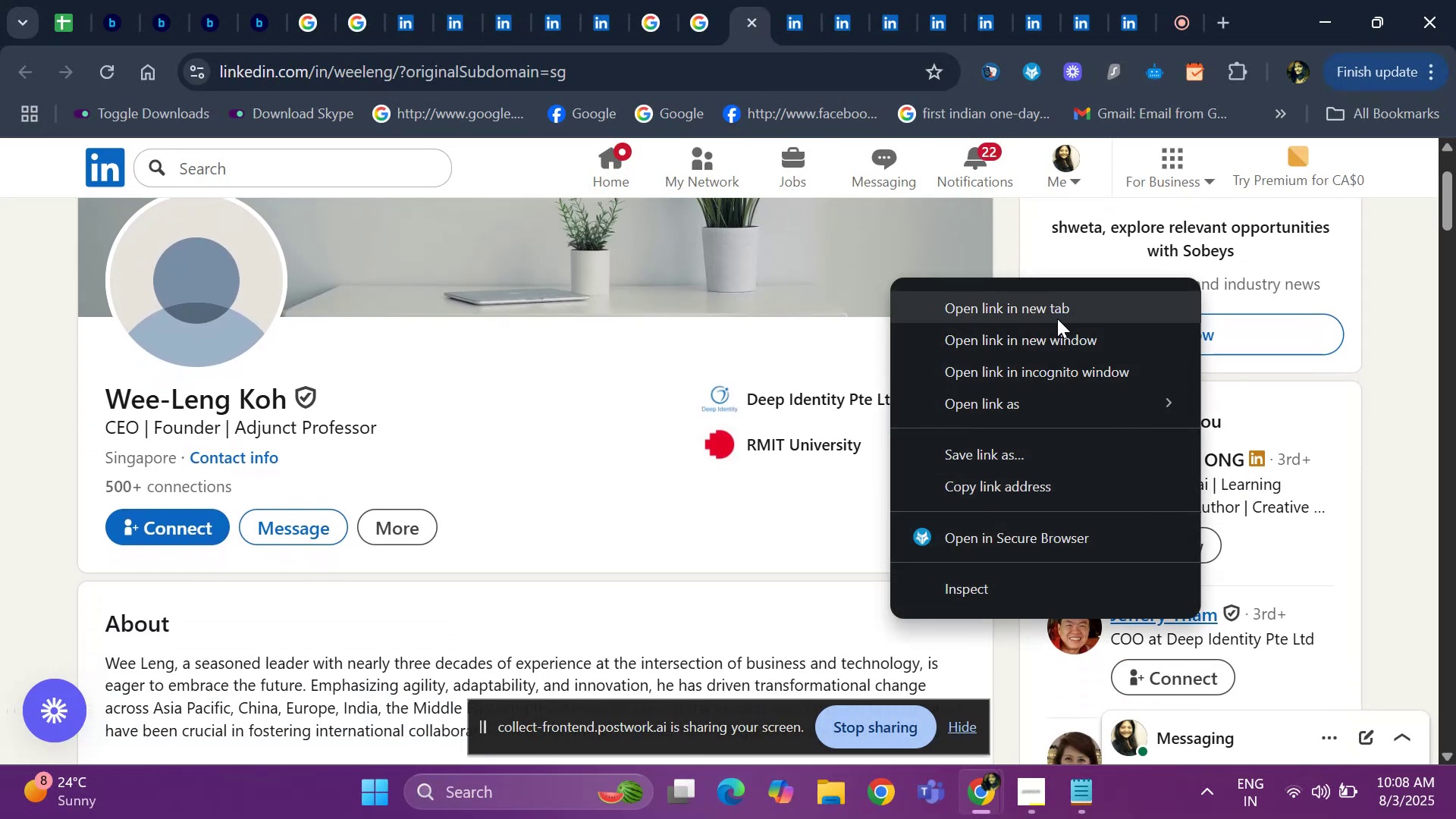 
left_click([1057, 318])
 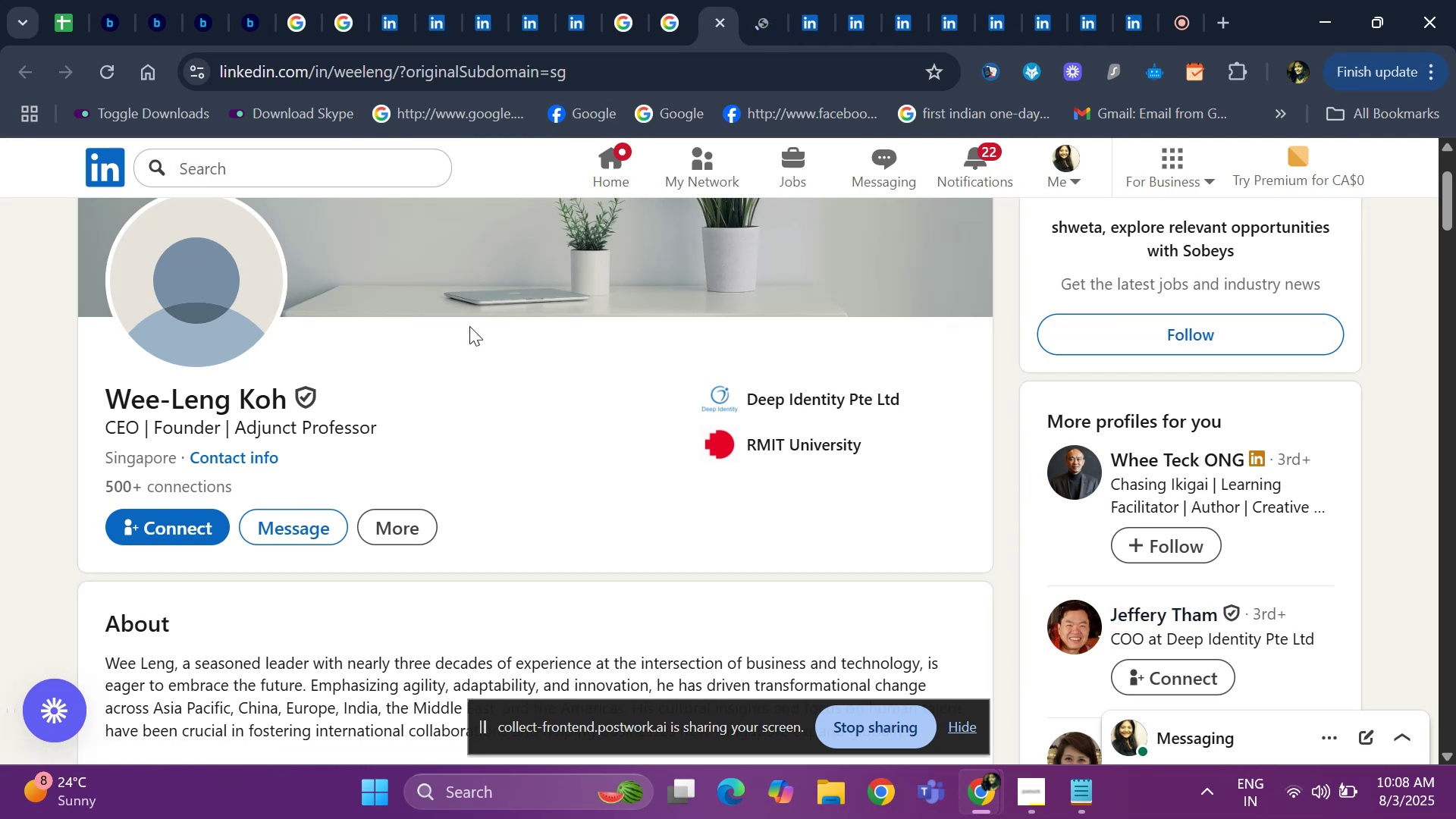 
wait(5.21)
 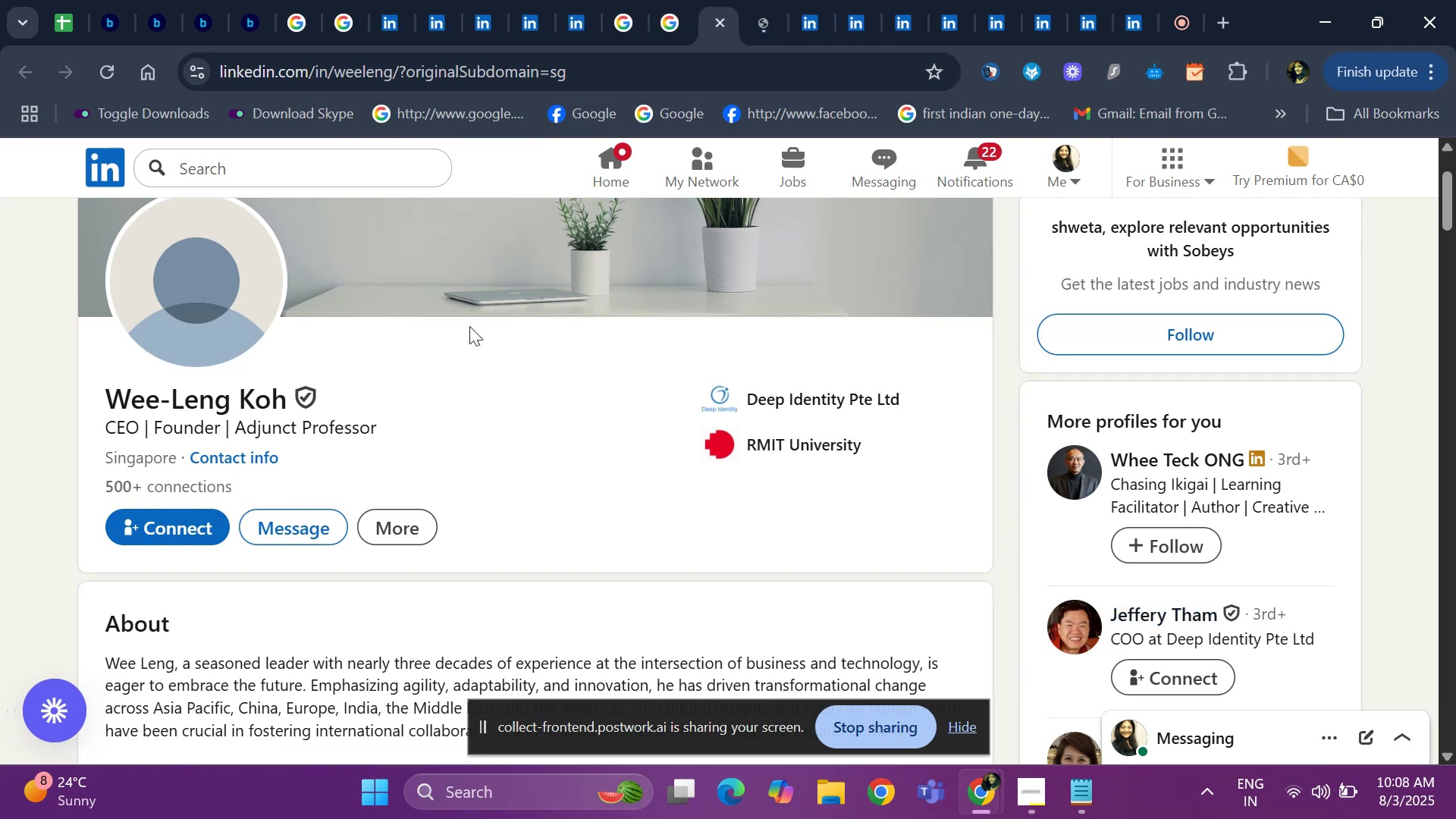 
left_click([764, 25])
 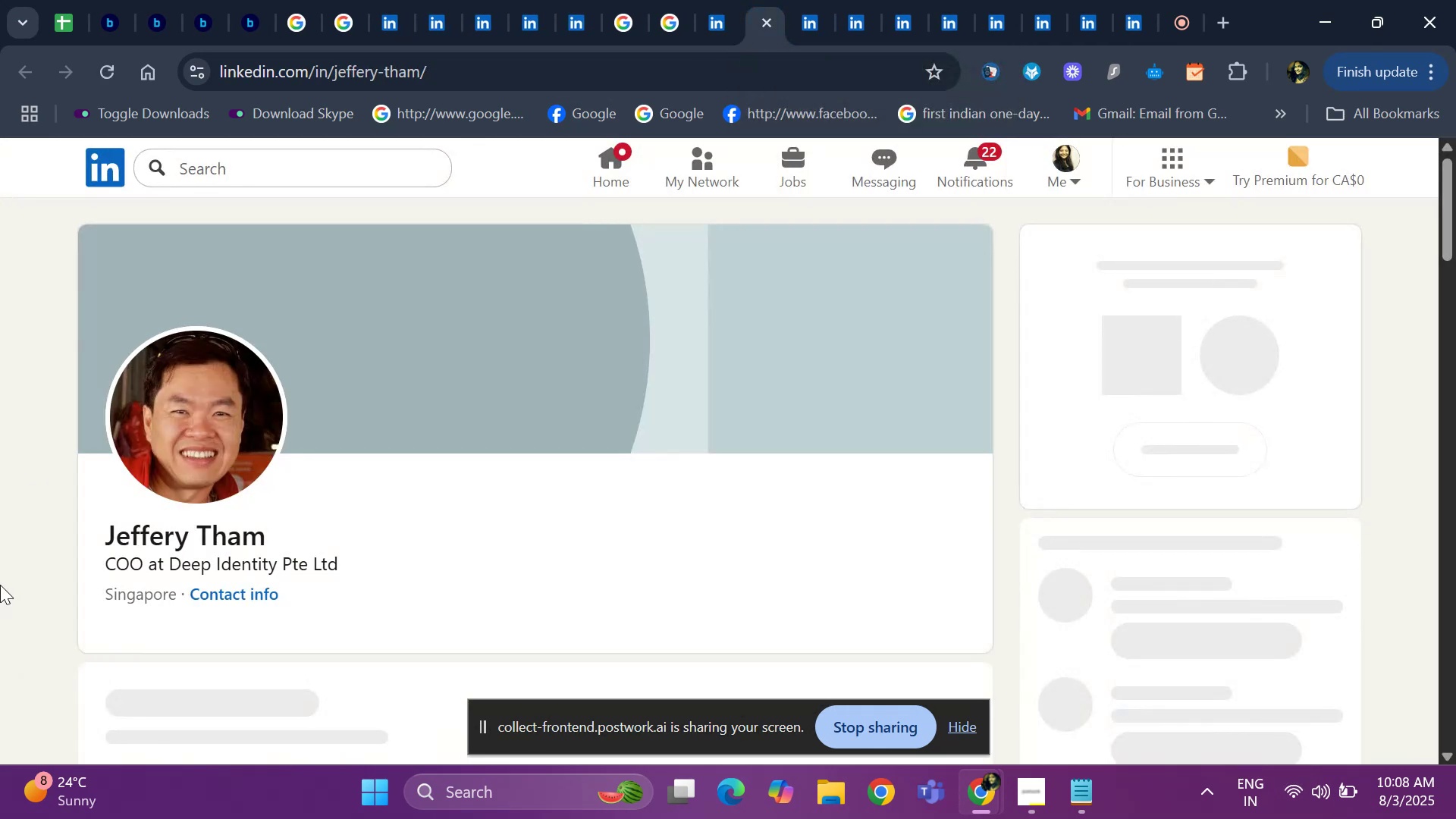 
key(ArrowDown)
 